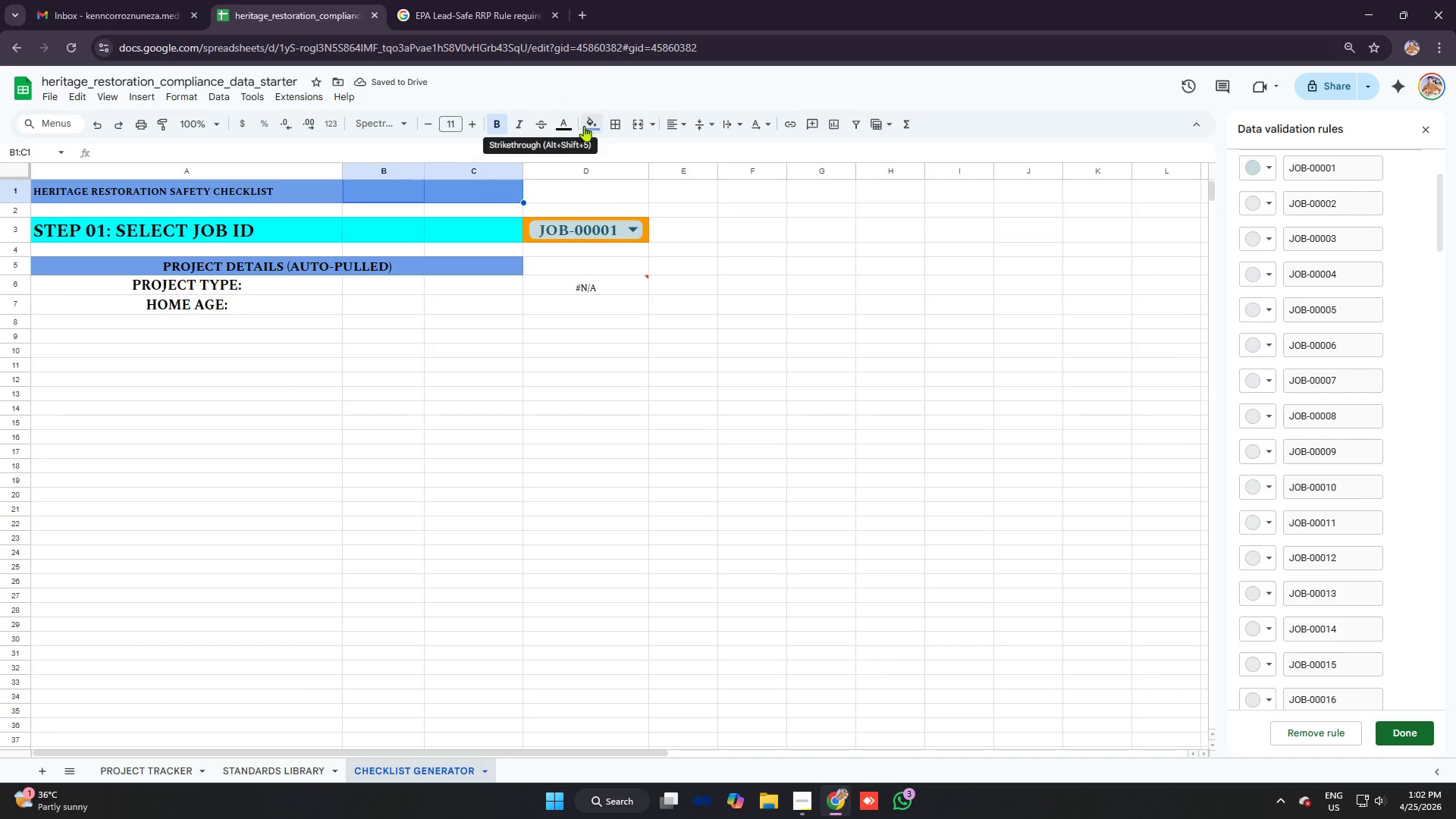 
left_click([587, 126])
 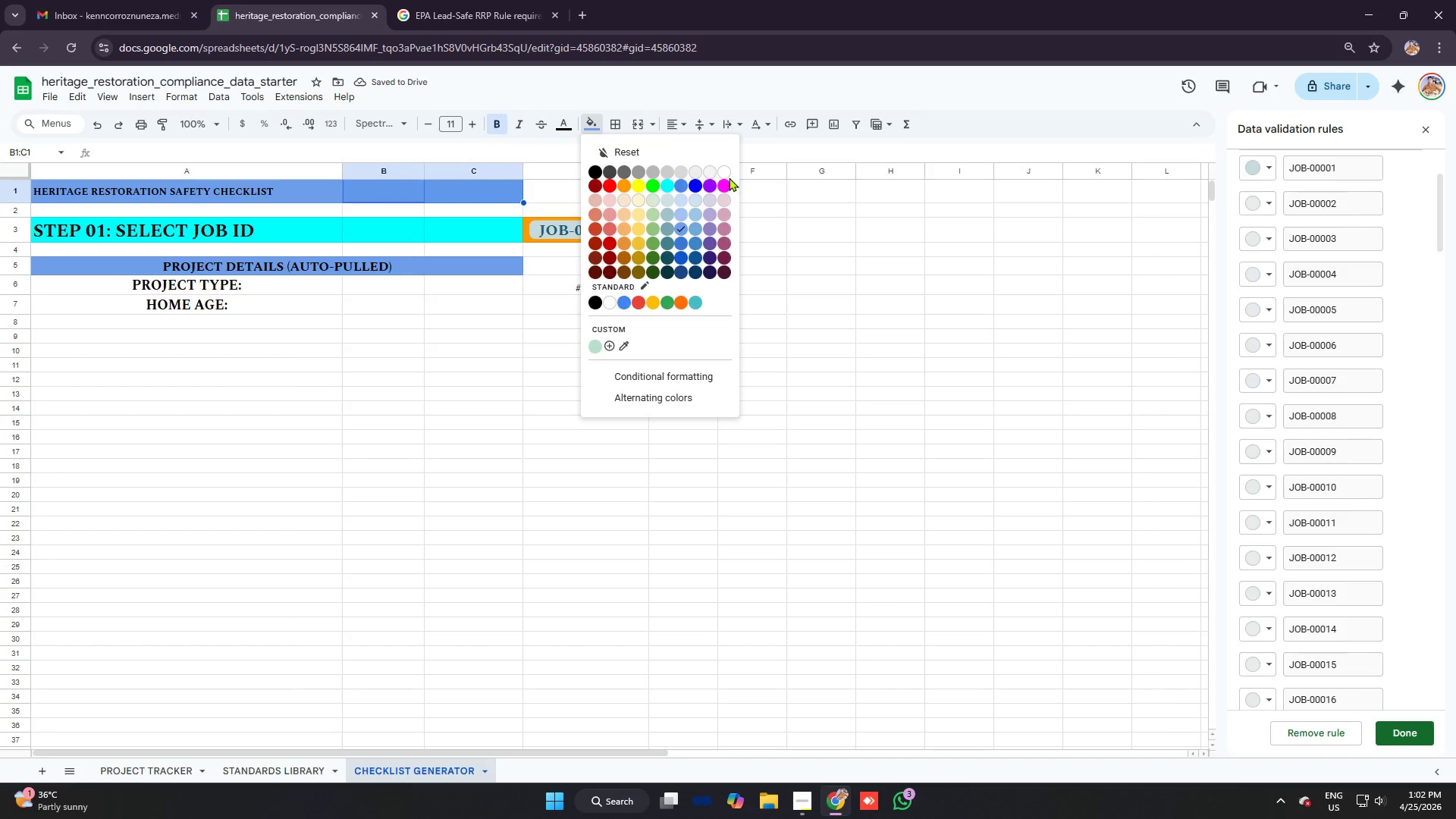 
left_click([723, 170])
 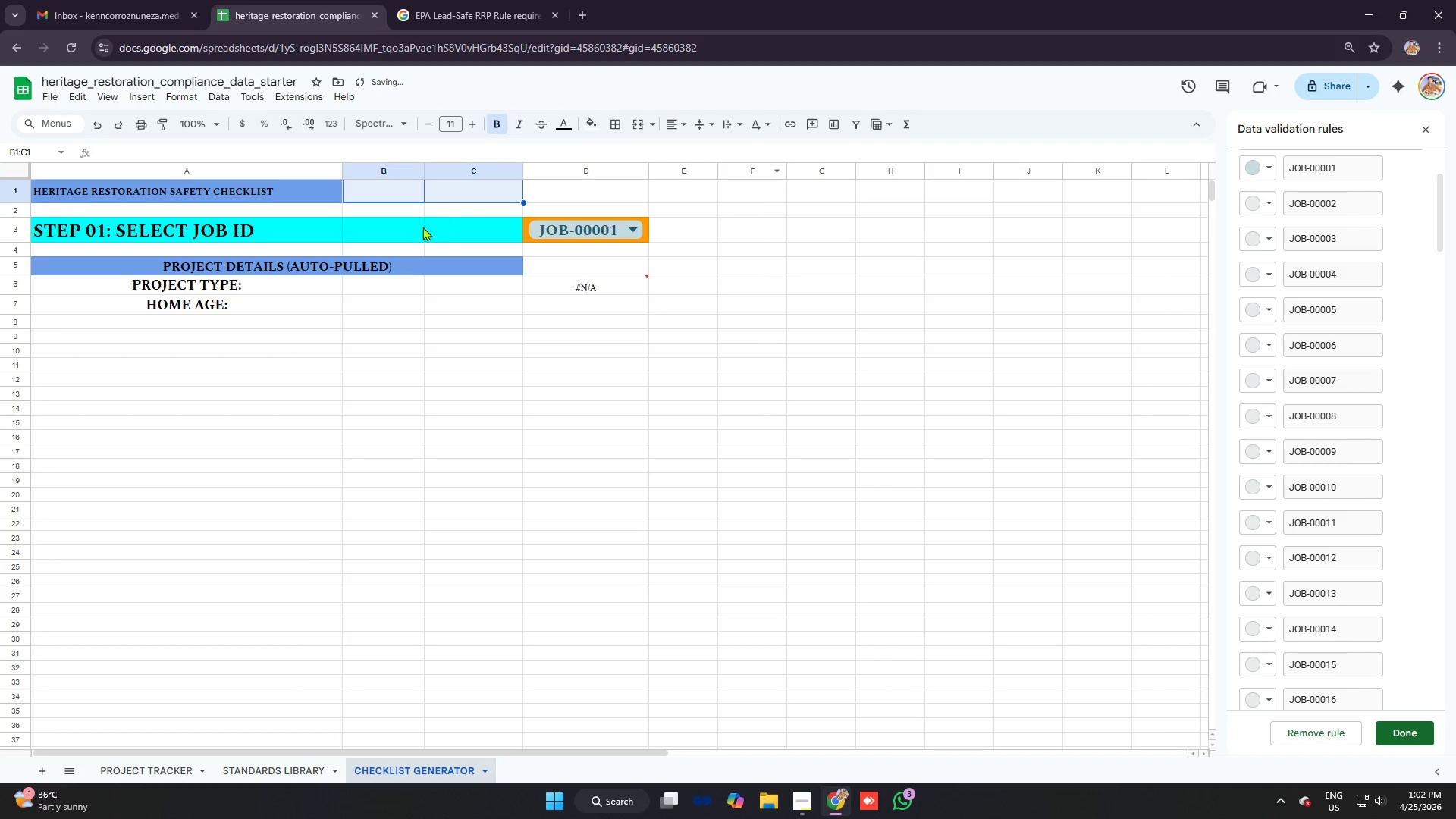 
left_click_drag(start_coordinate=[411, 229], to_coordinate=[479, 240])
 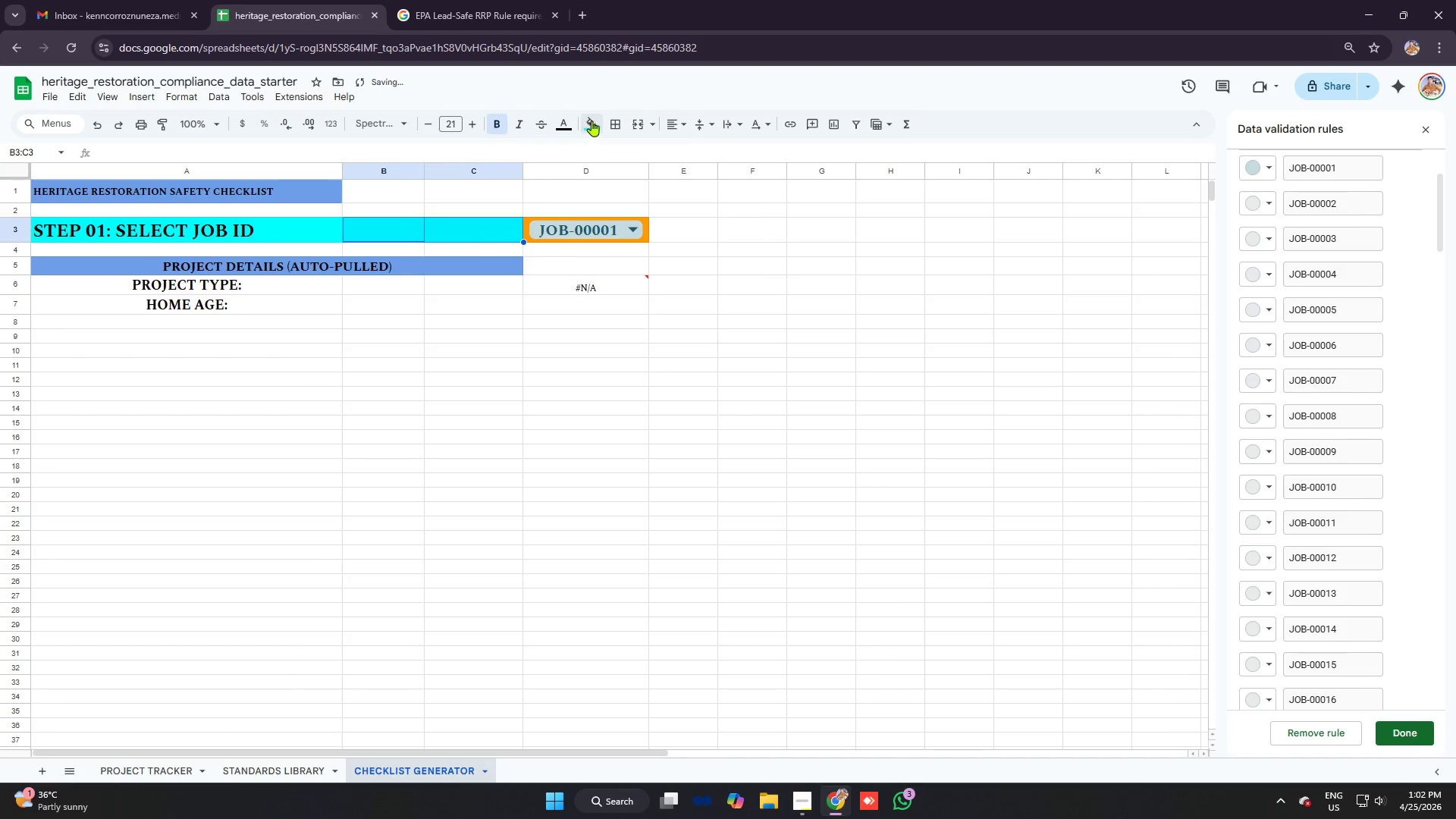 
left_click([592, 120])
 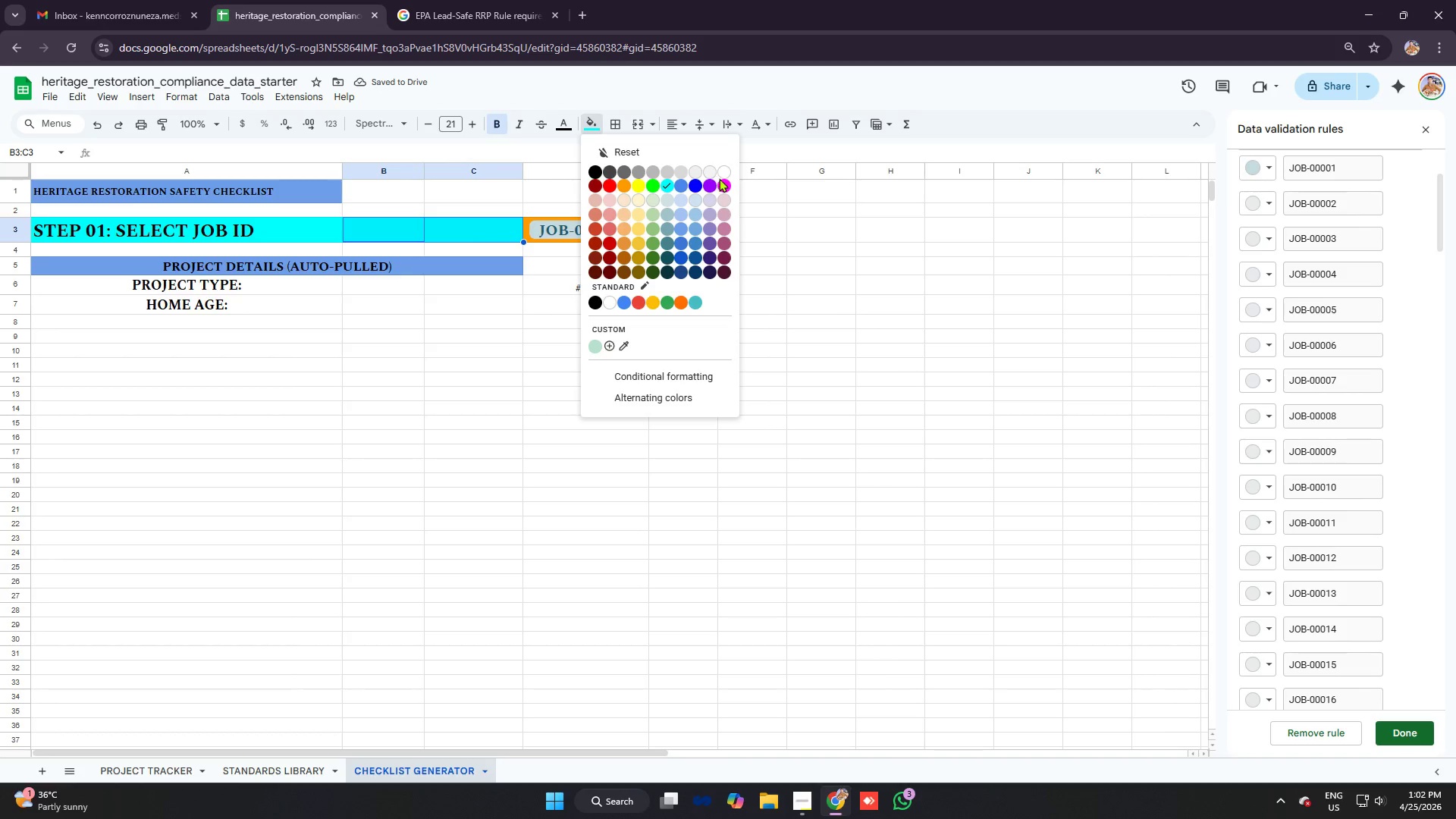 
left_click([723, 174])
 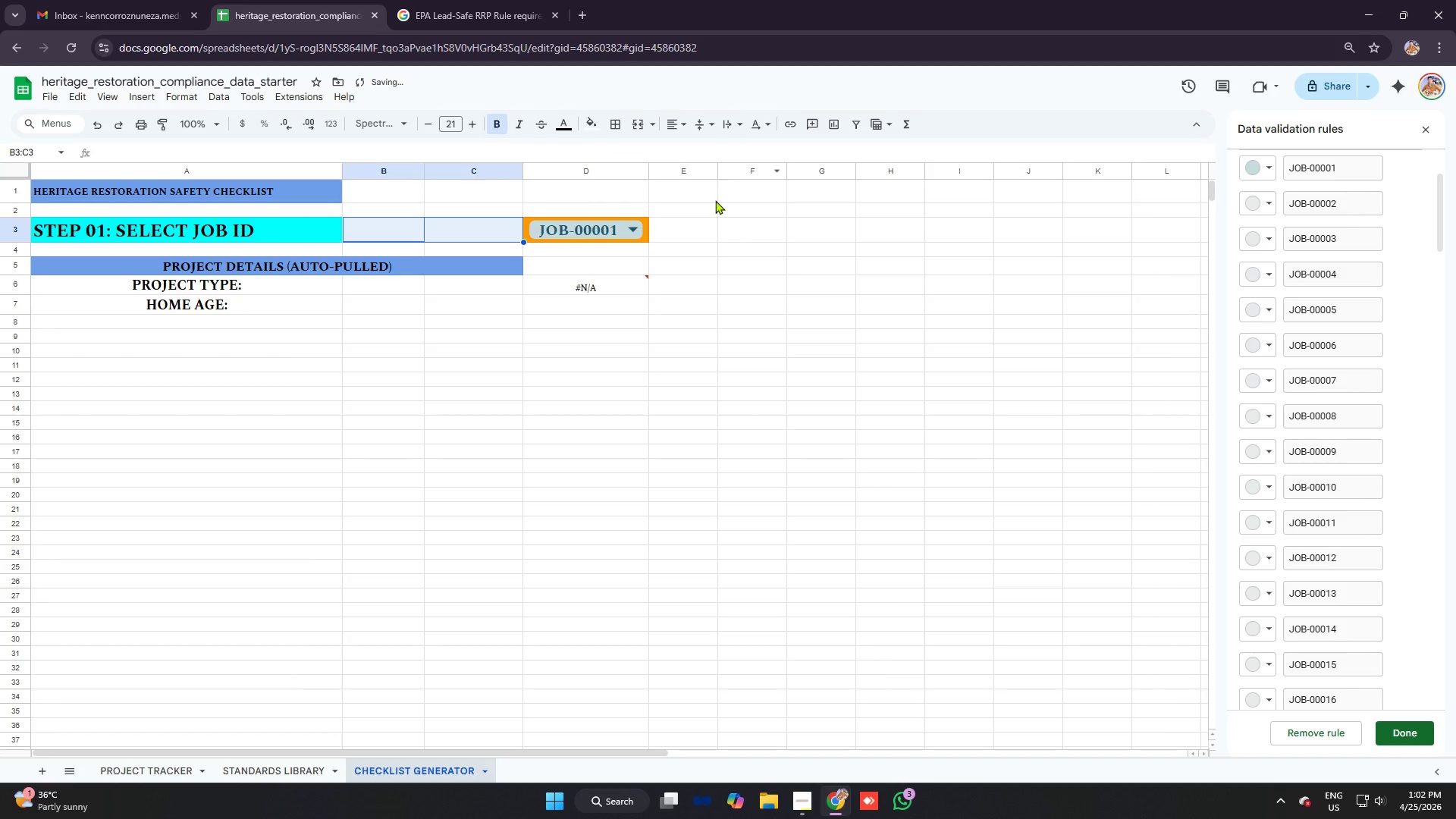 
left_click([715, 200])
 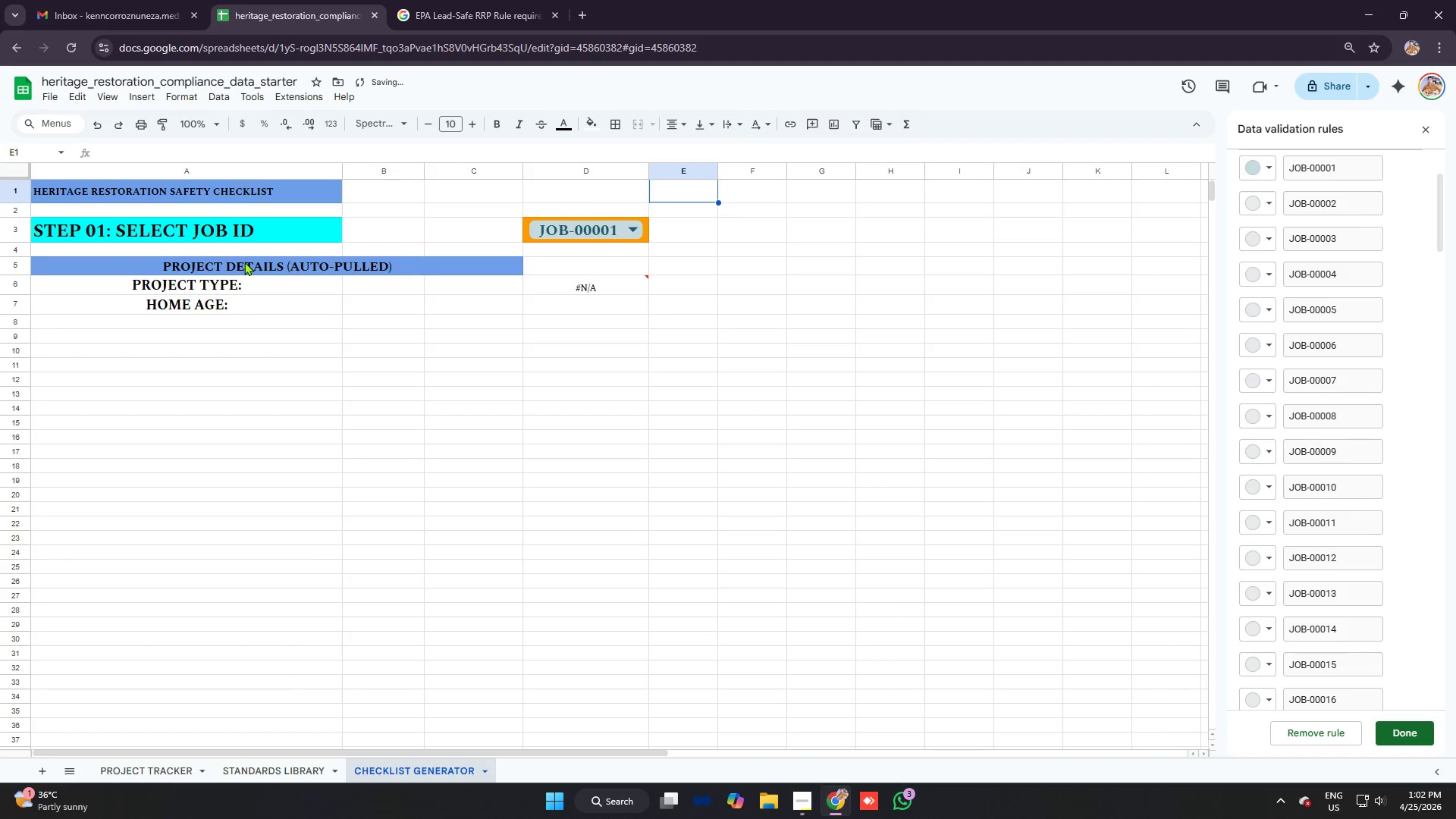 
left_click([237, 262])
 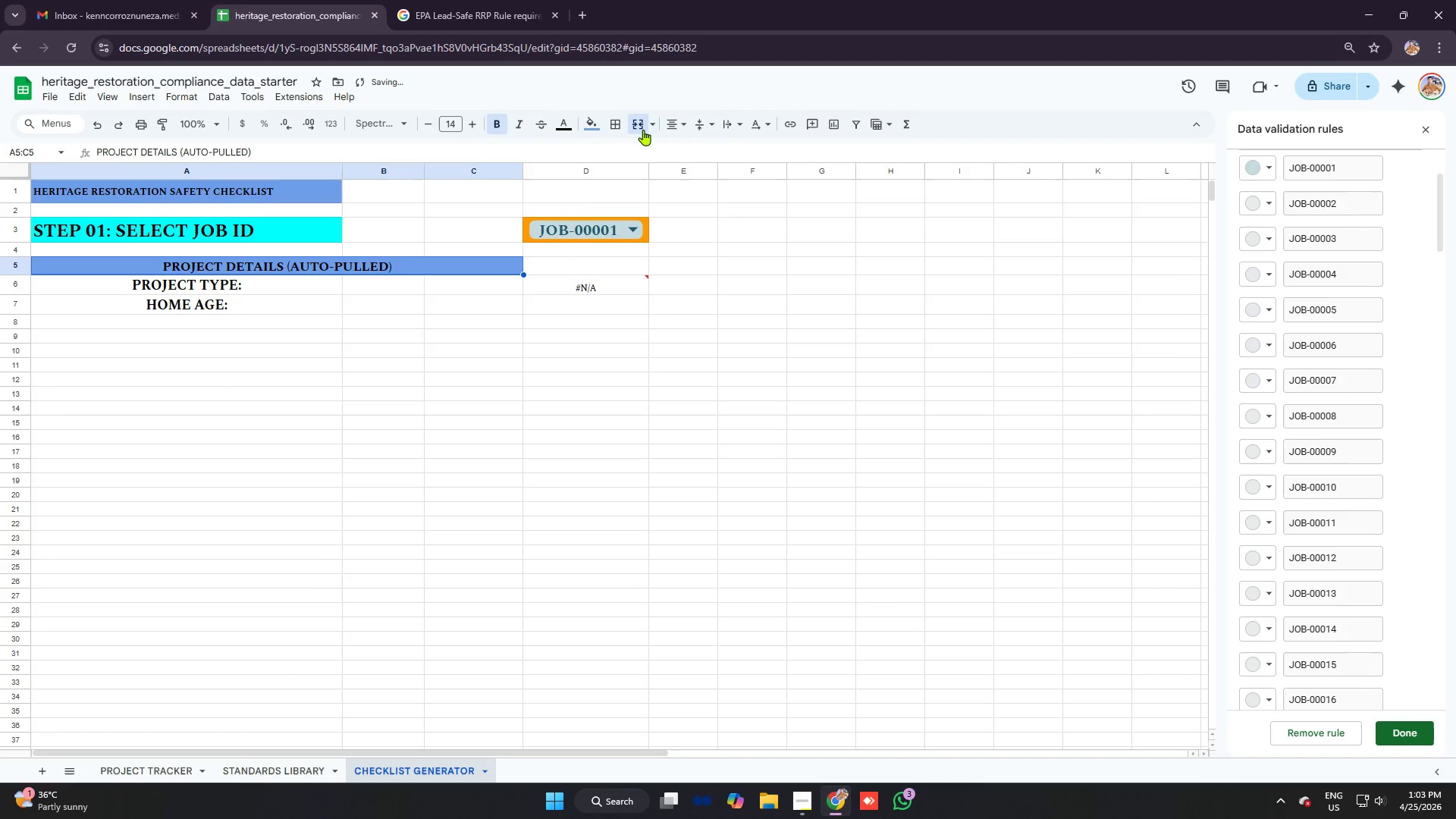 
left_click([641, 124])
 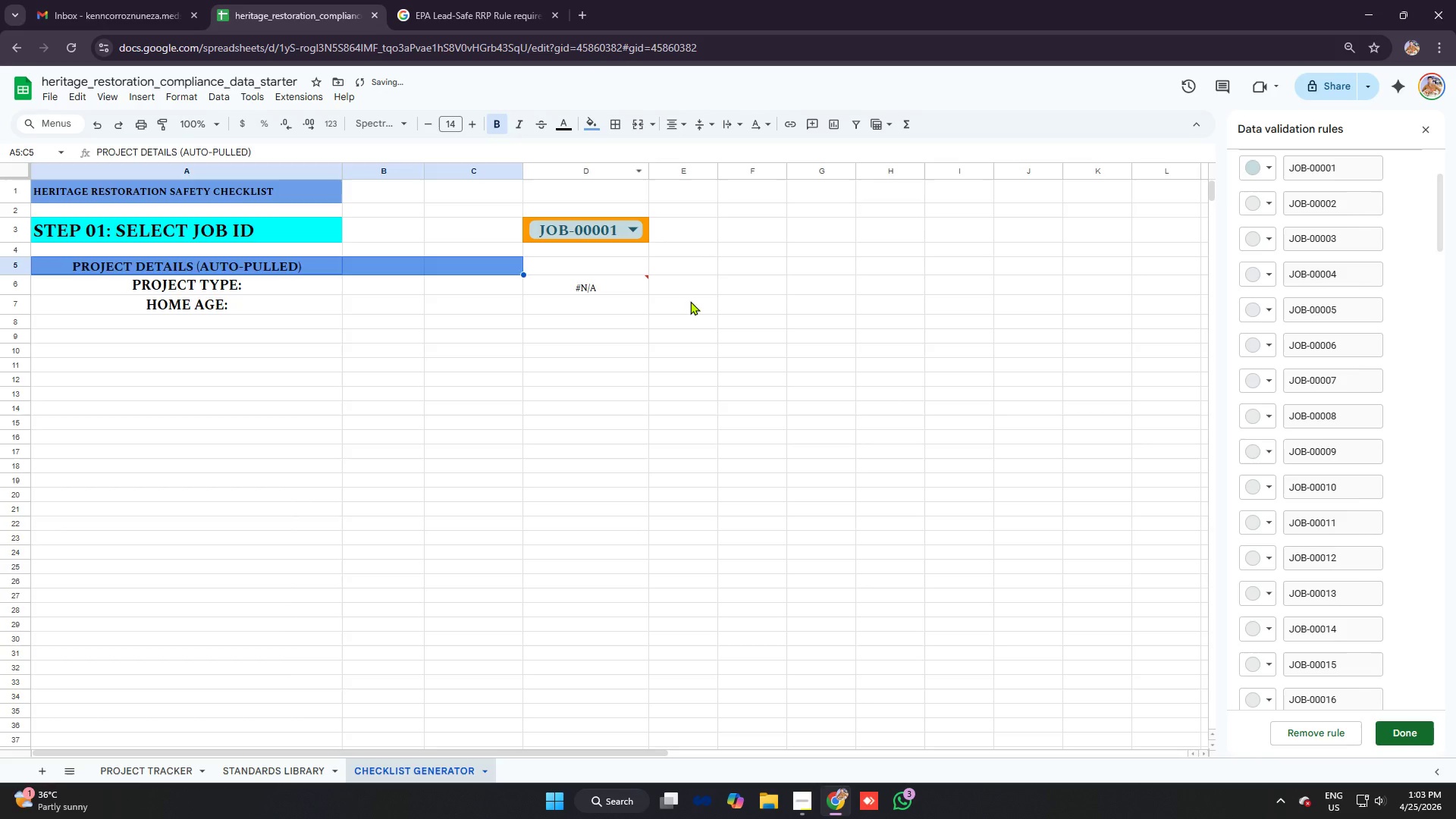 
left_click_drag(start_coordinate=[715, 391], to_coordinate=[710, 392])
 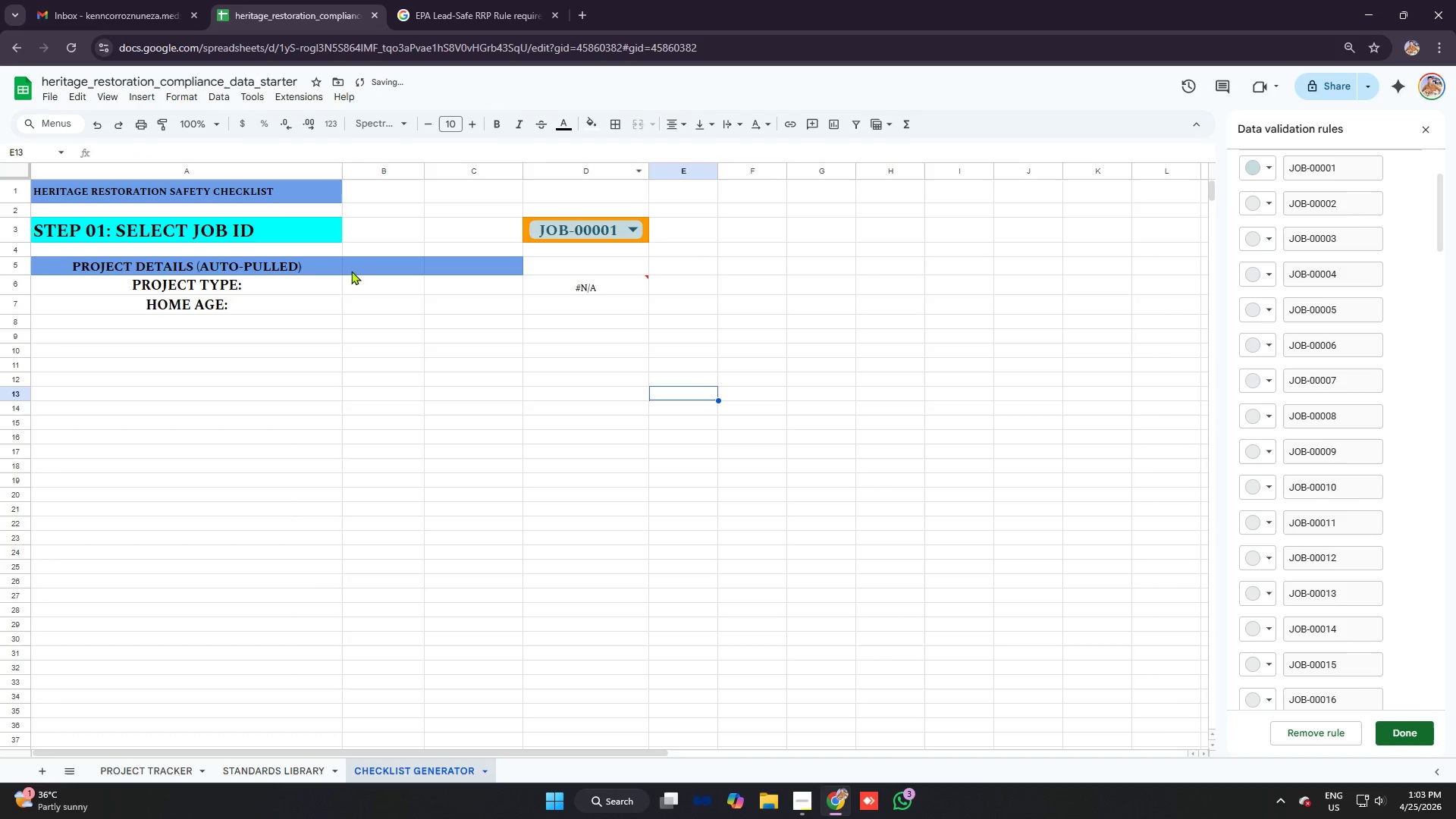 
left_click_drag(start_coordinate=[365, 271], to_coordinate=[435, 271])
 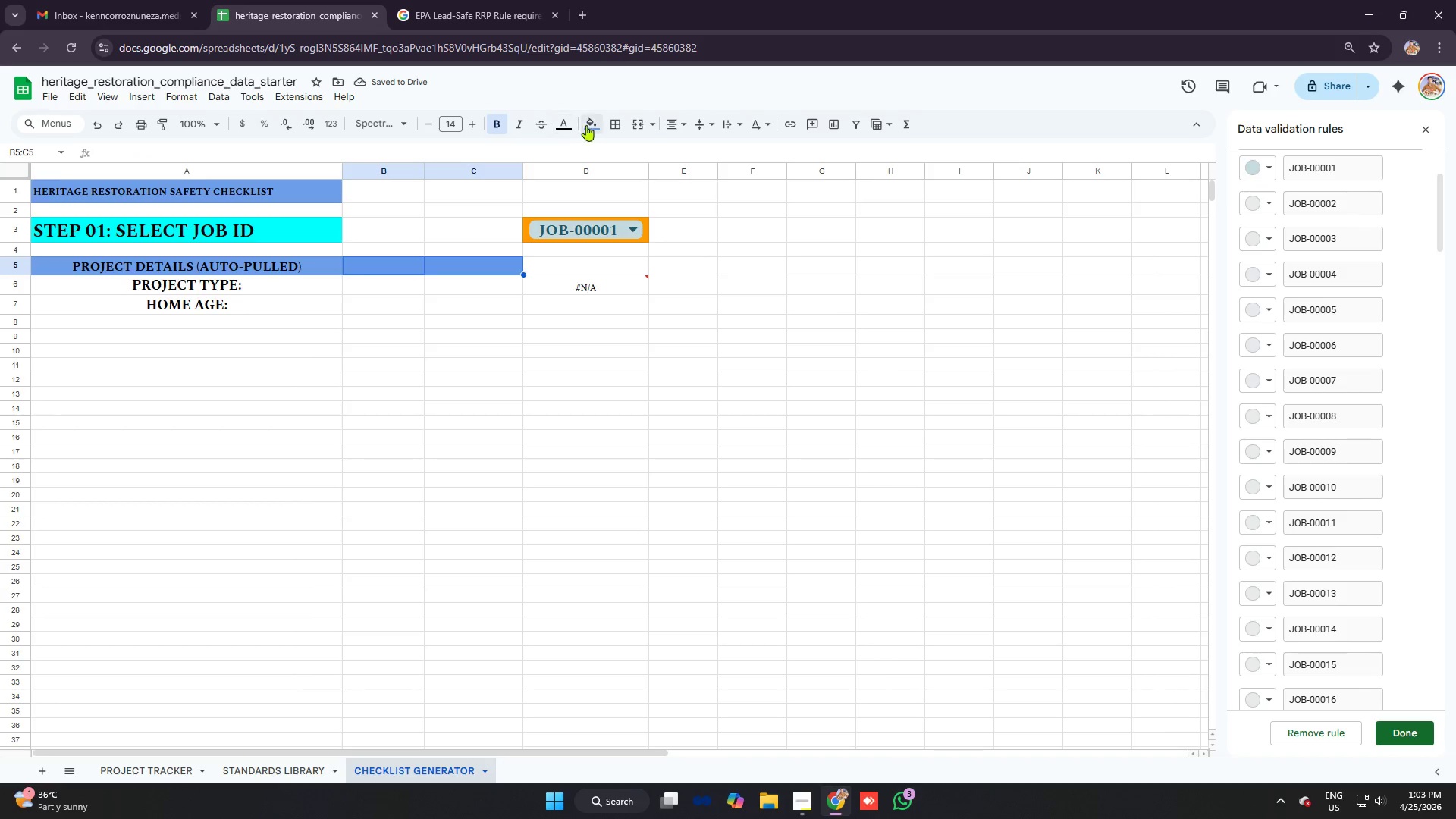 
left_click([594, 125])
 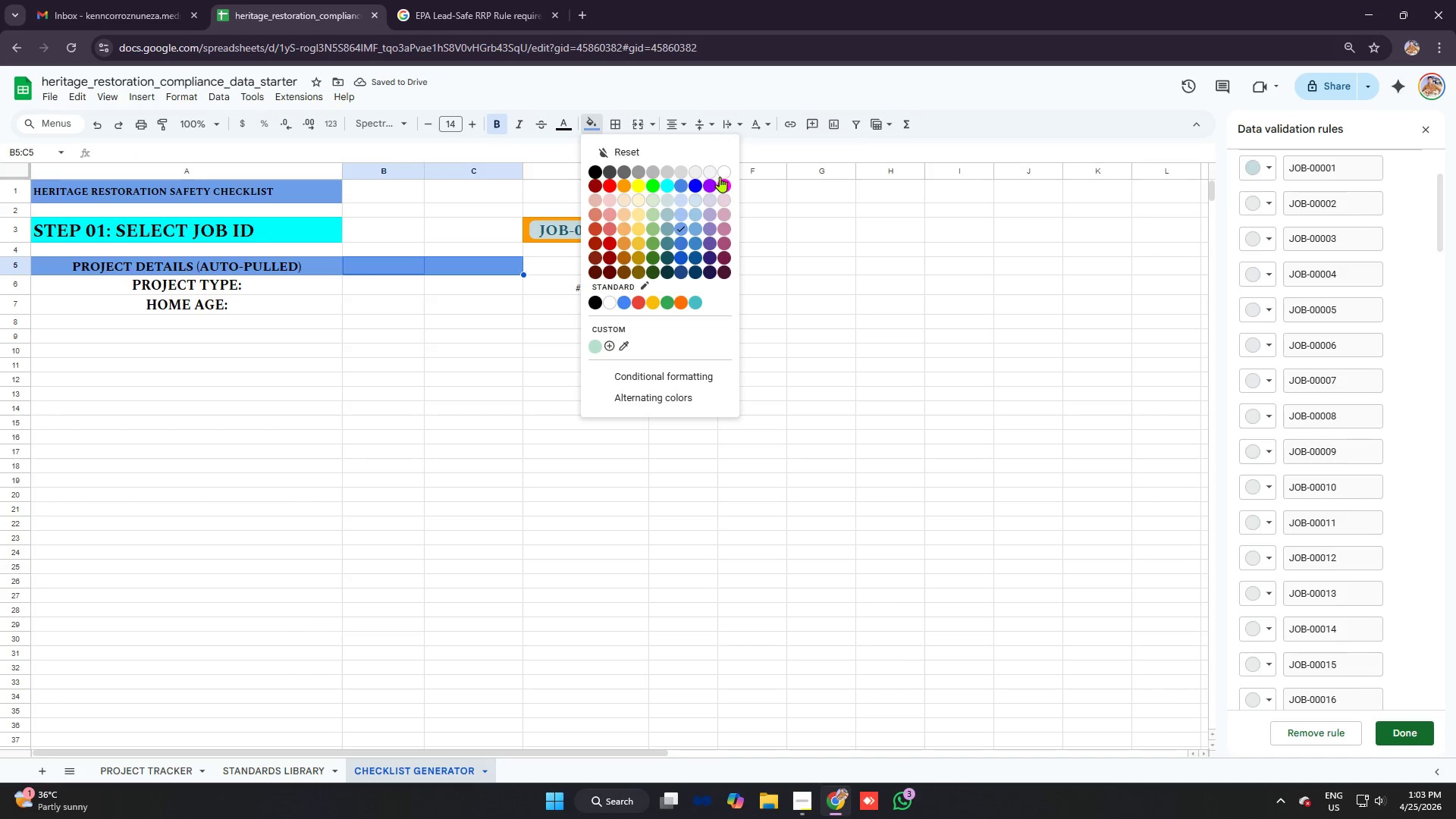 
left_click([724, 171])
 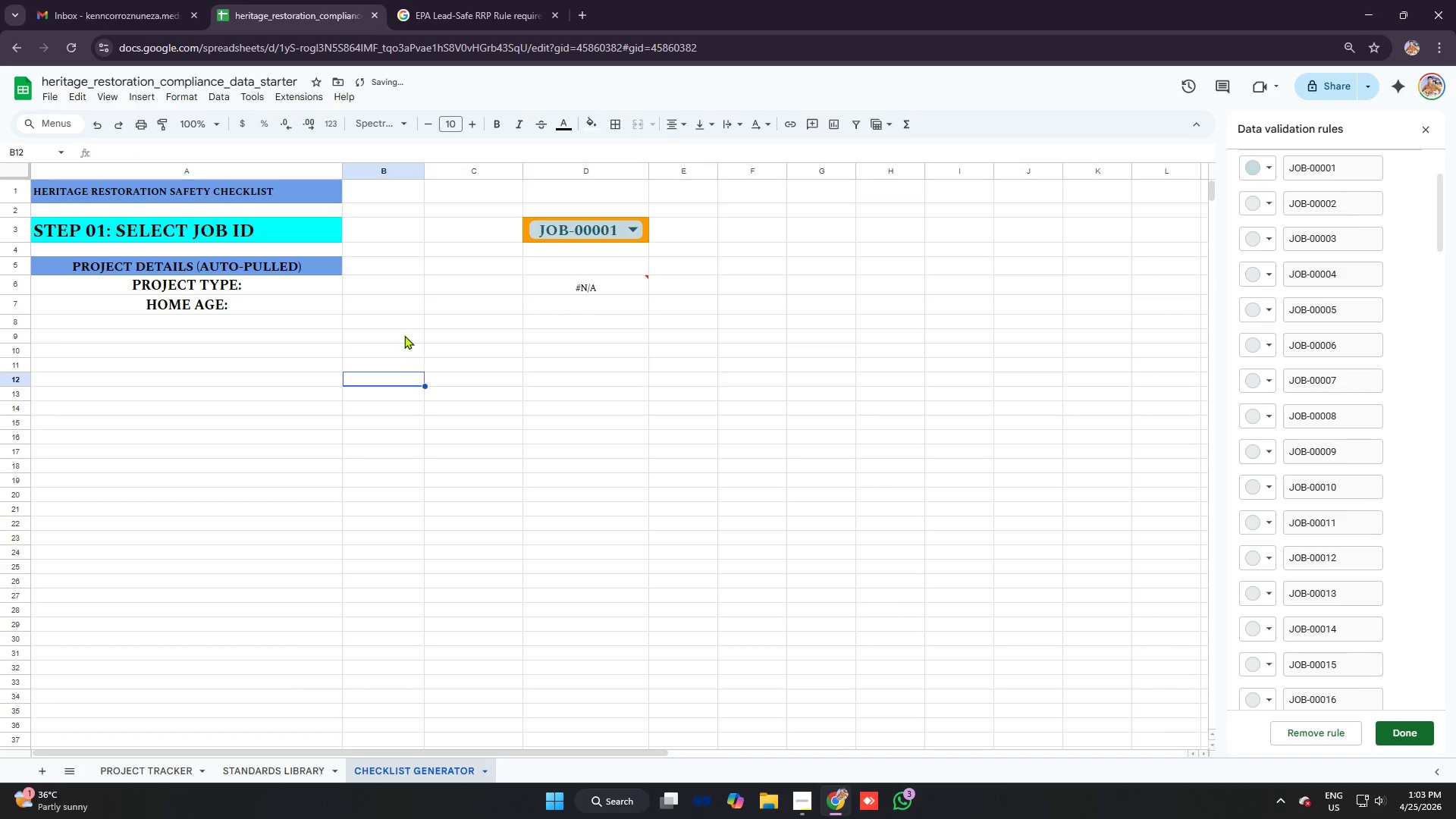 
left_click([383, 305])
 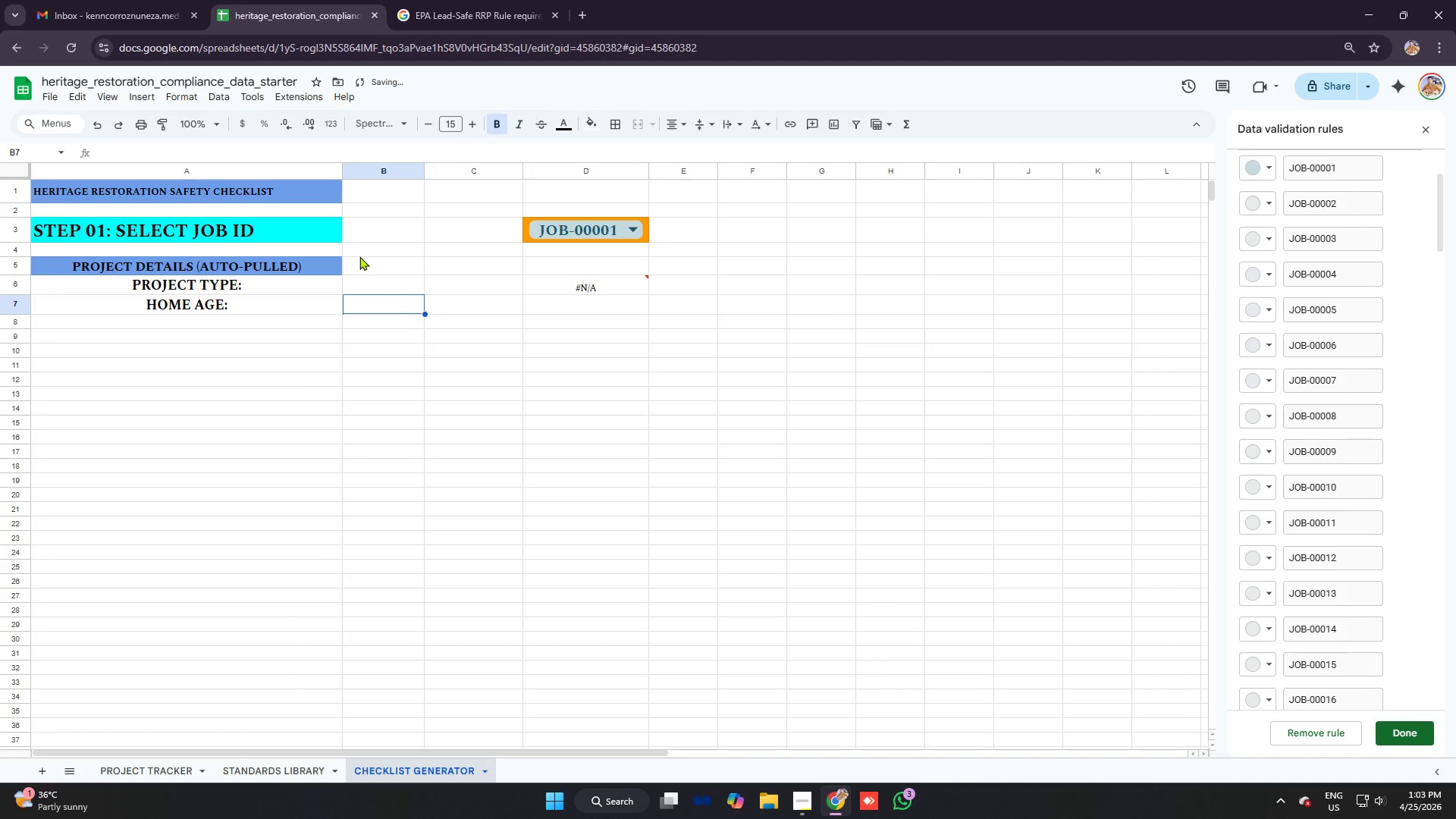 
left_click([357, 234])
 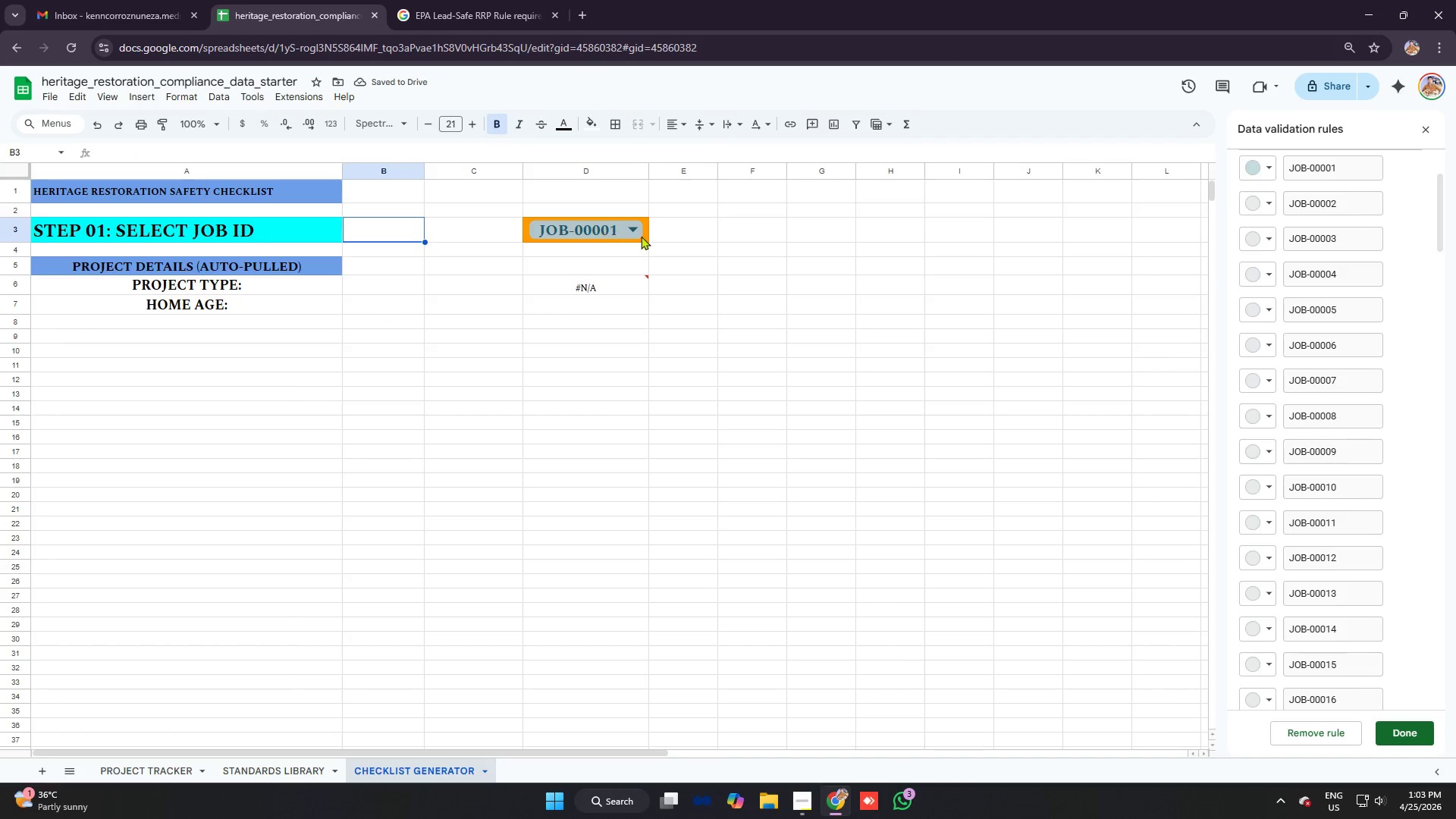 
left_click([645, 237])
 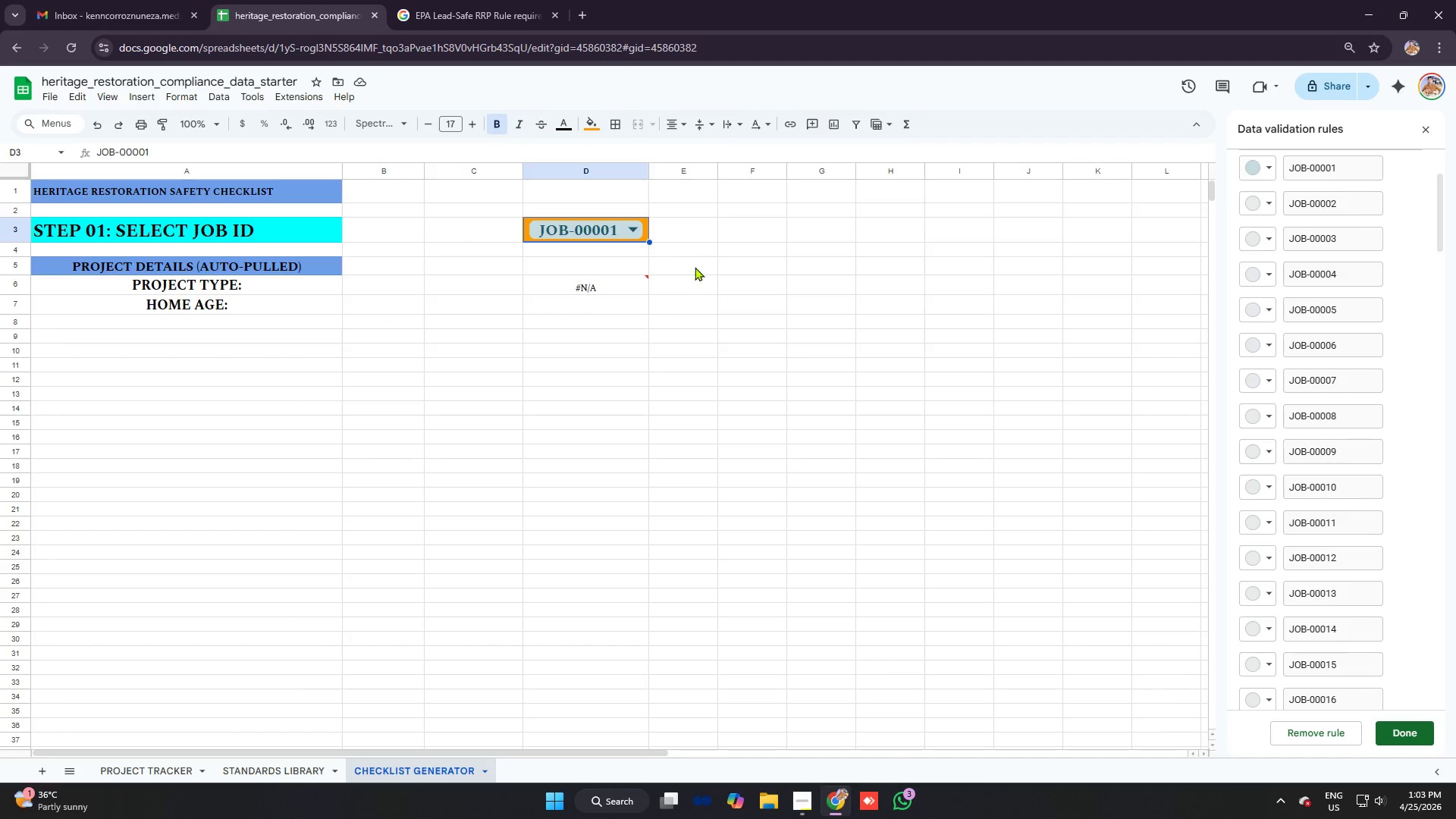 
scroll: coordinate [1308, 277], scroll_direction: up, amount: 9.0
 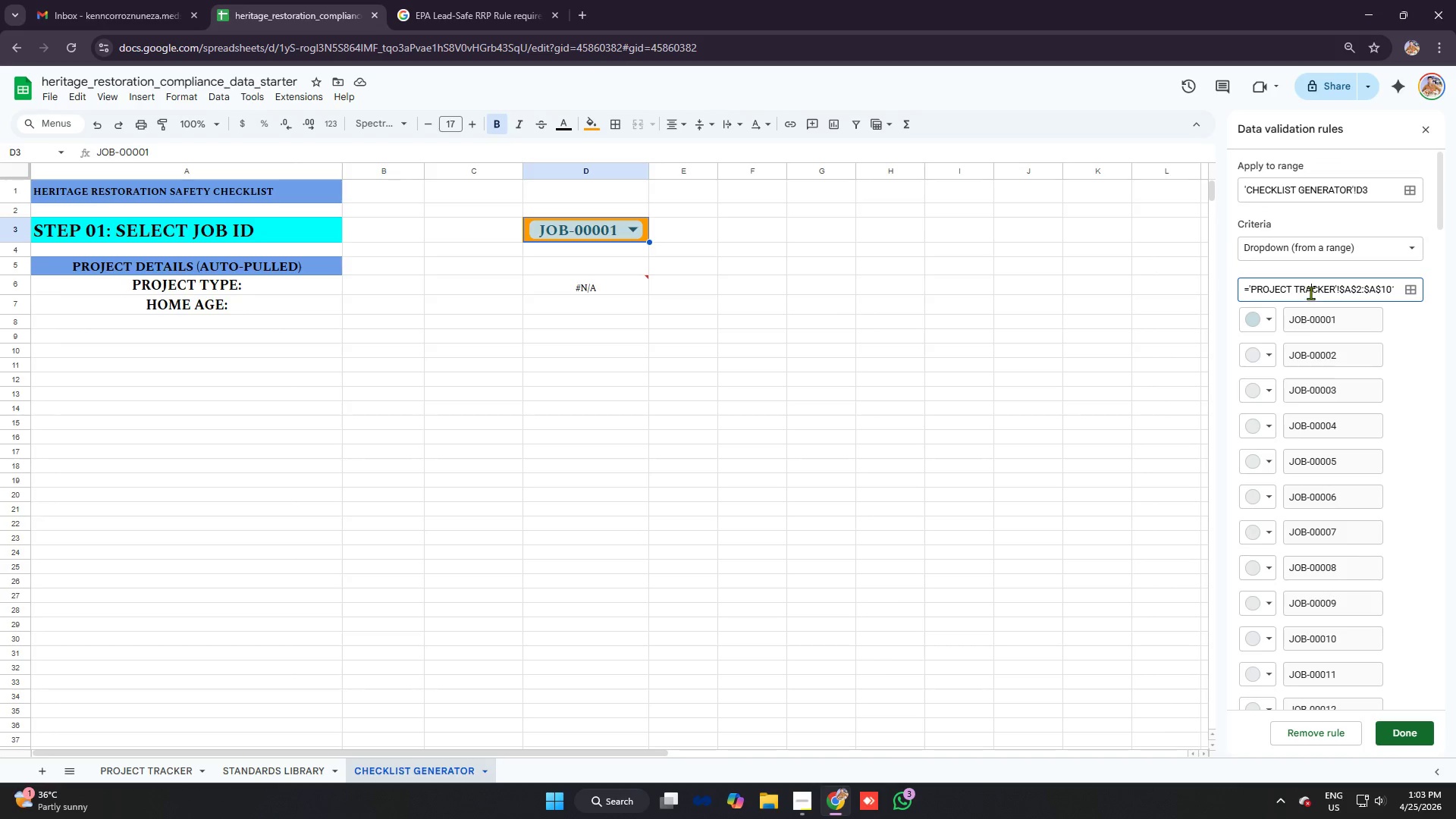 
key(Control+A)
 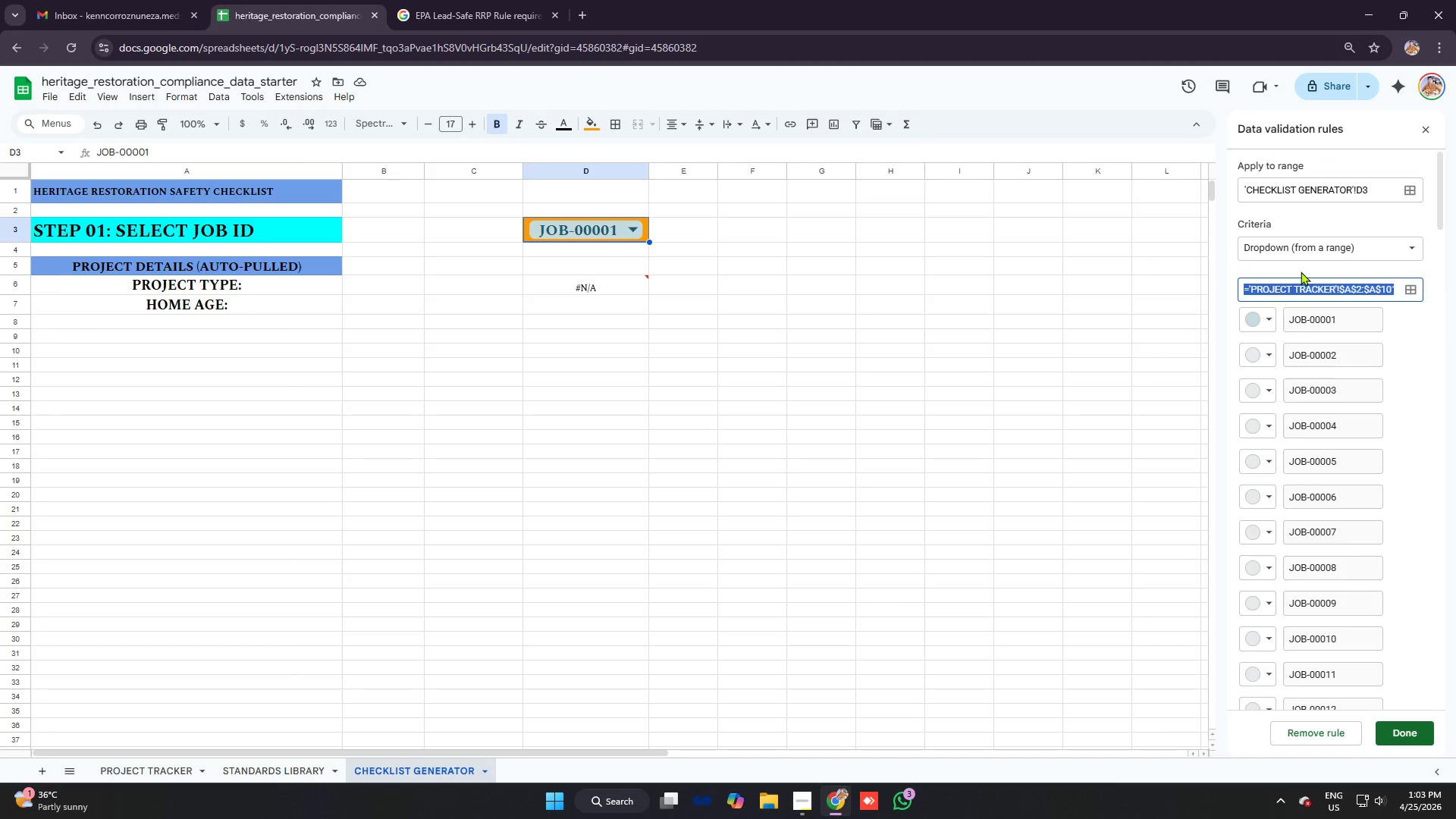 
key(Control+C)
 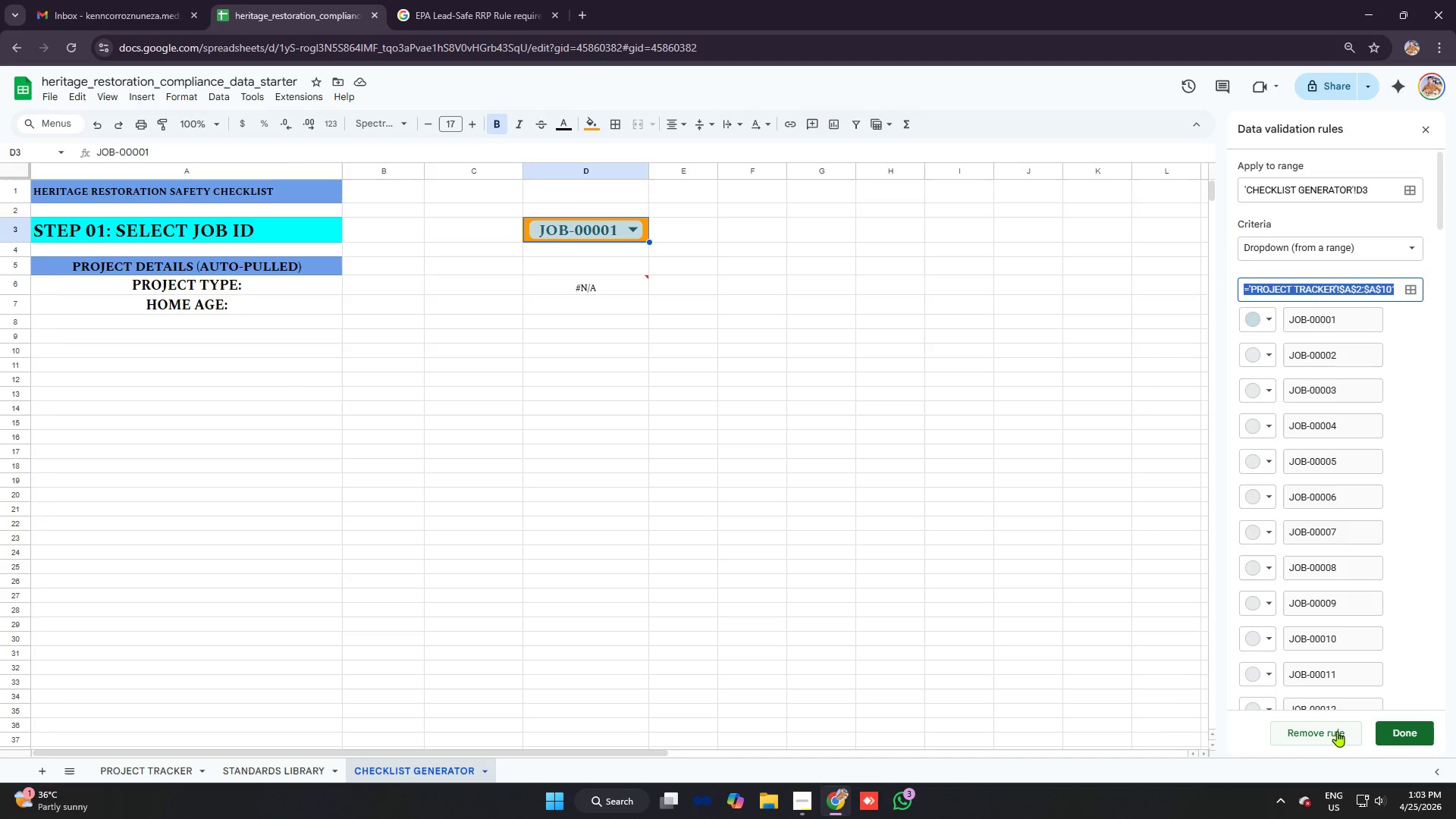 
left_click([1333, 731])
 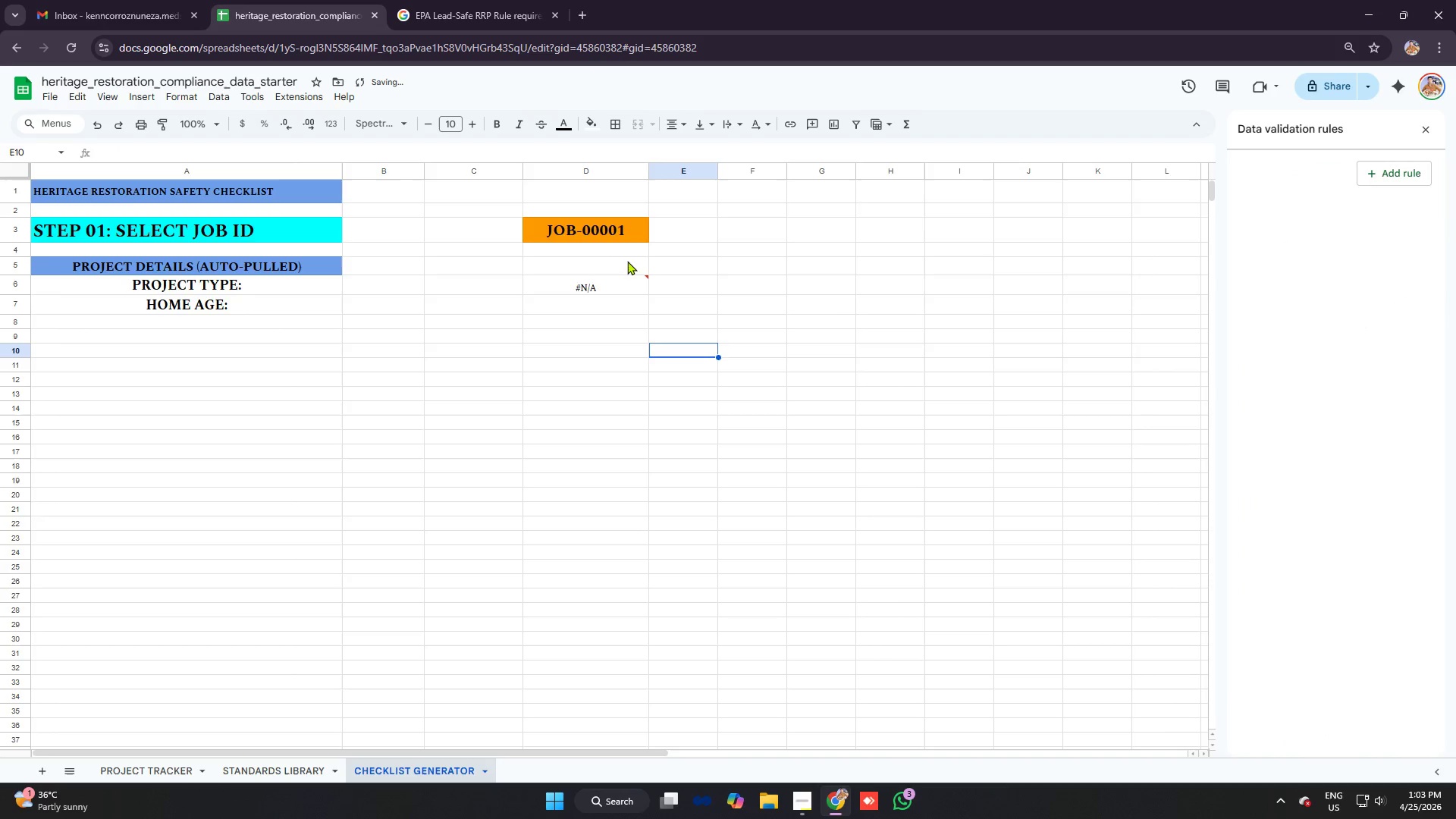 
double_click([604, 226])
 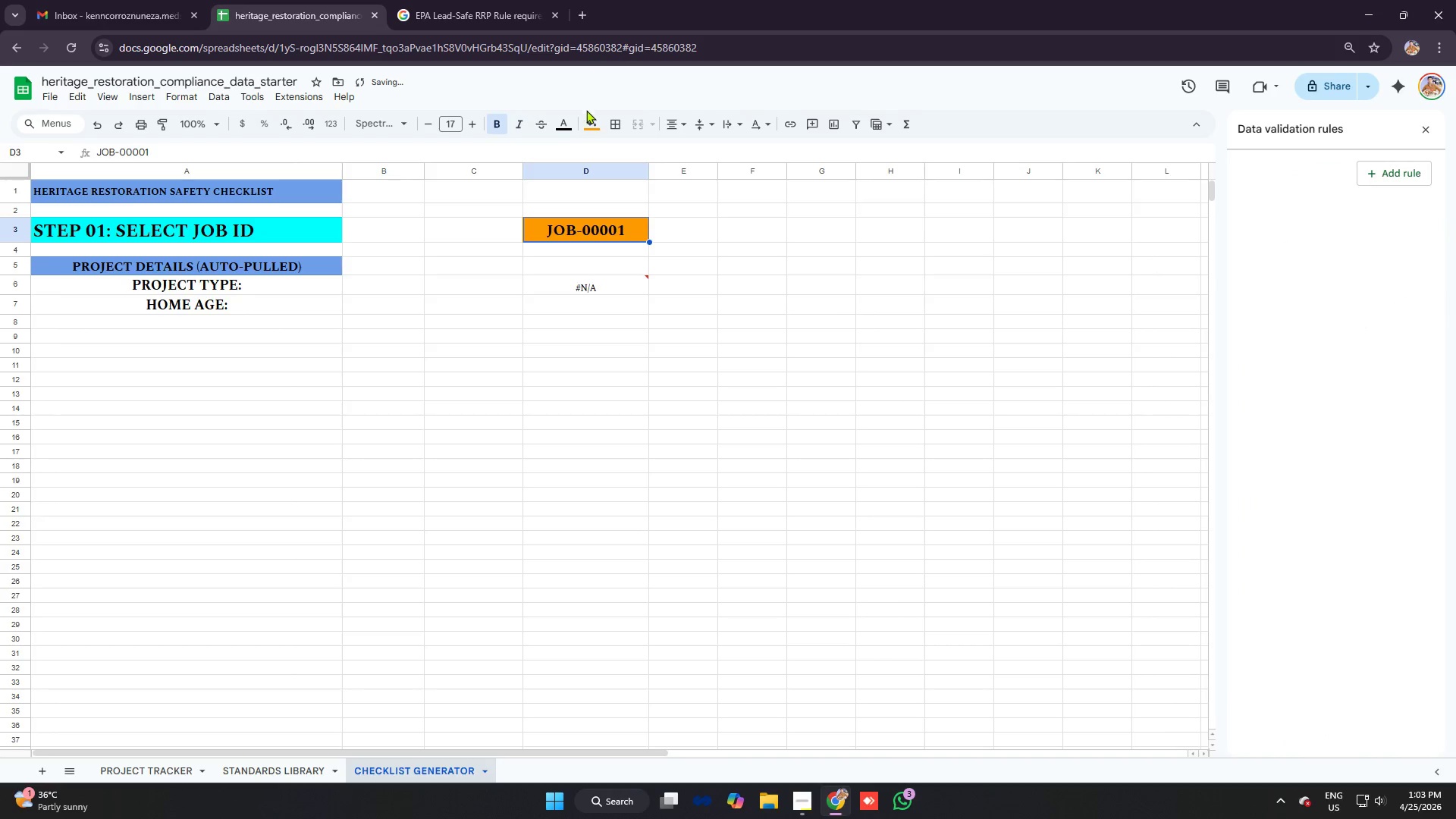 
left_click([588, 115])
 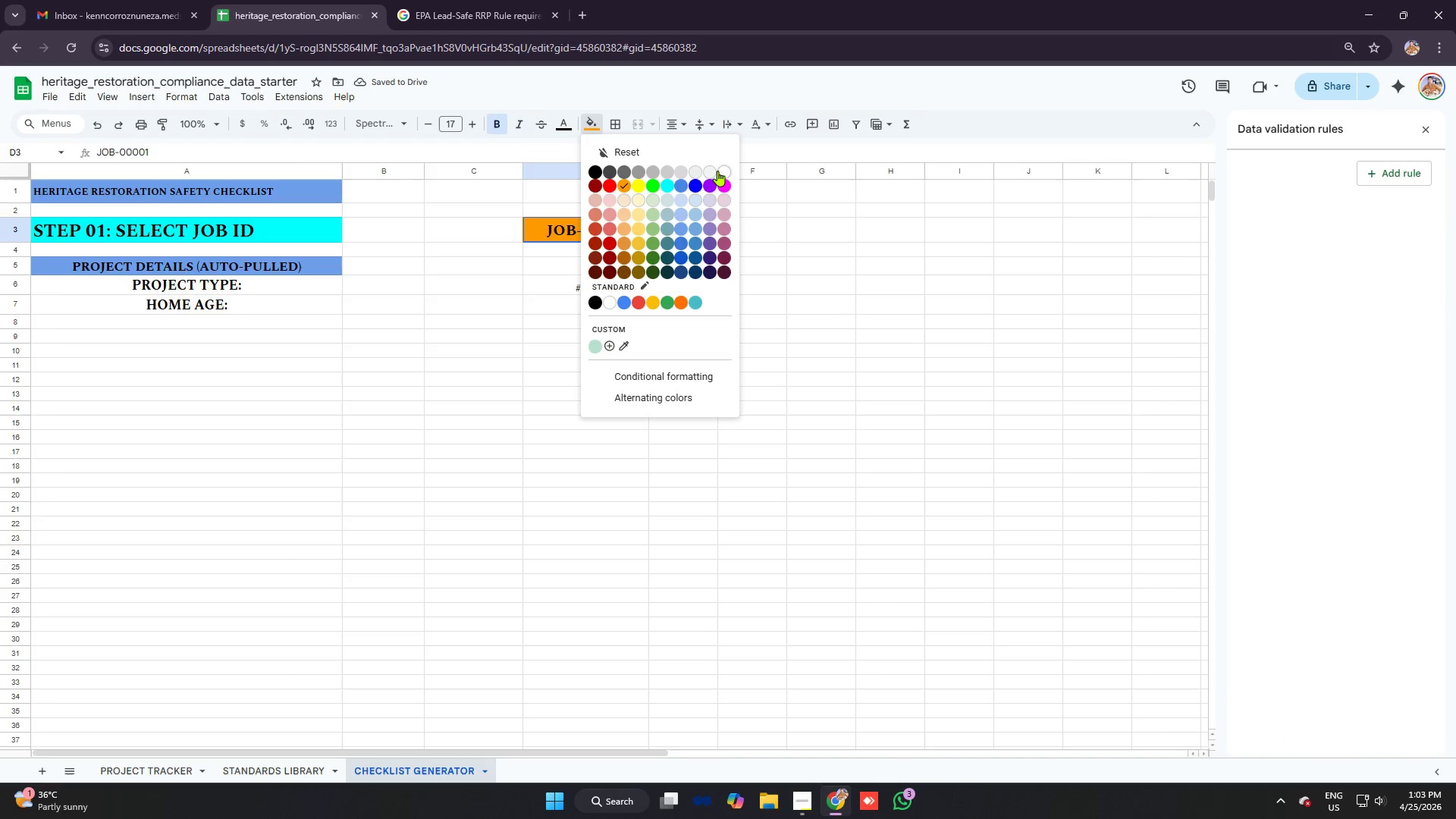 
left_click([719, 168])
 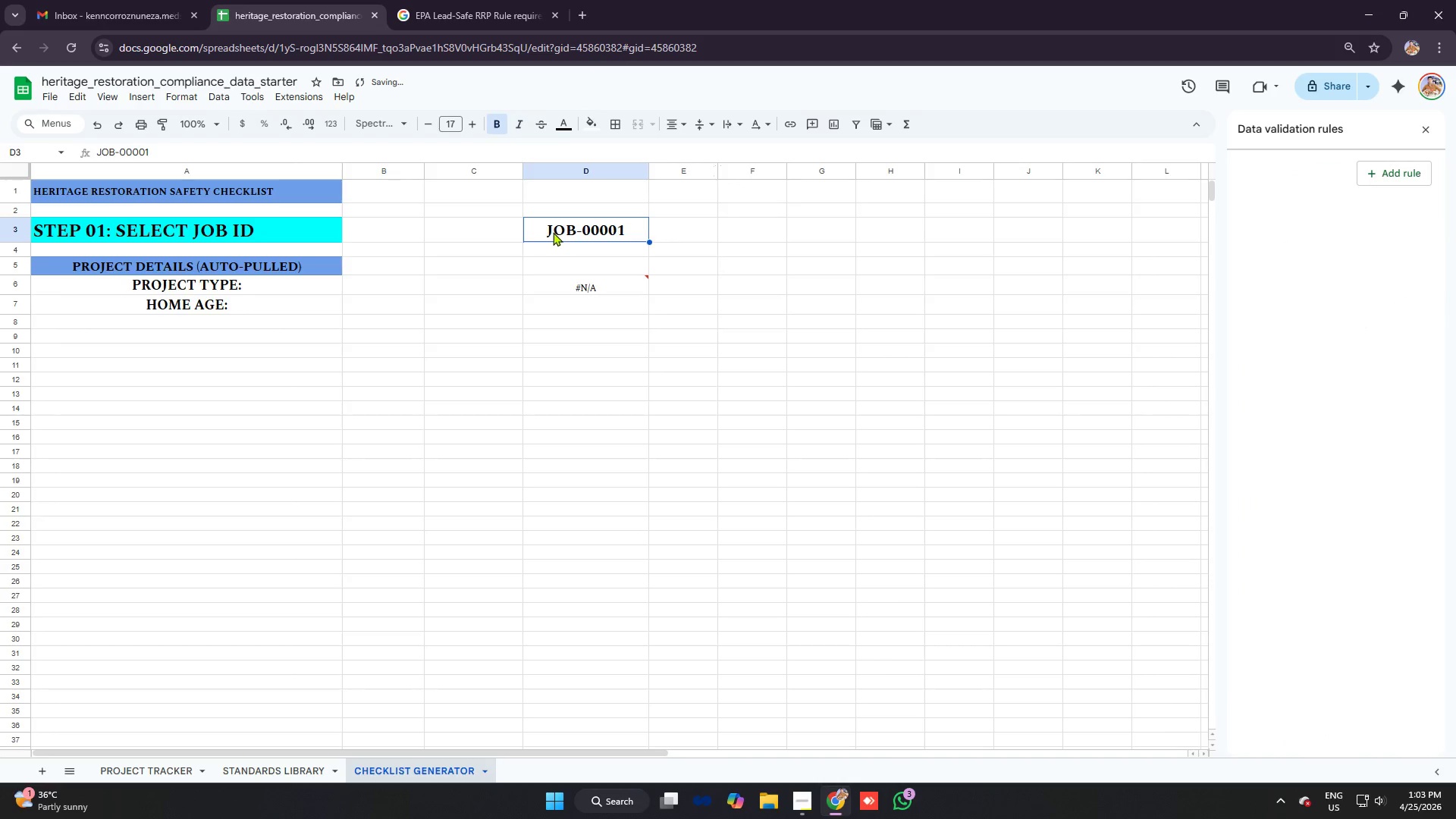 
key(Backspace)
 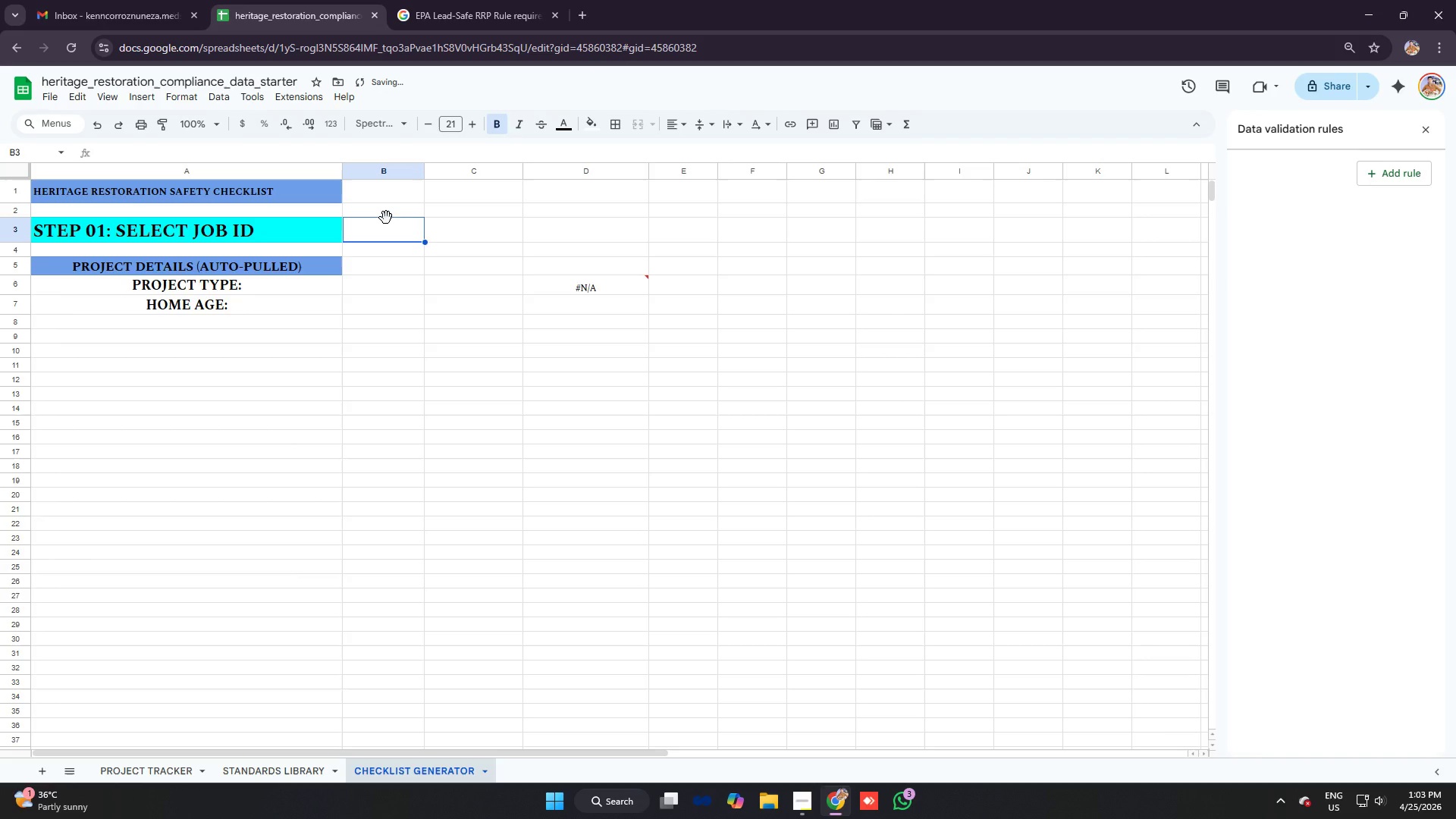 
key(Control+ControlLeft)
 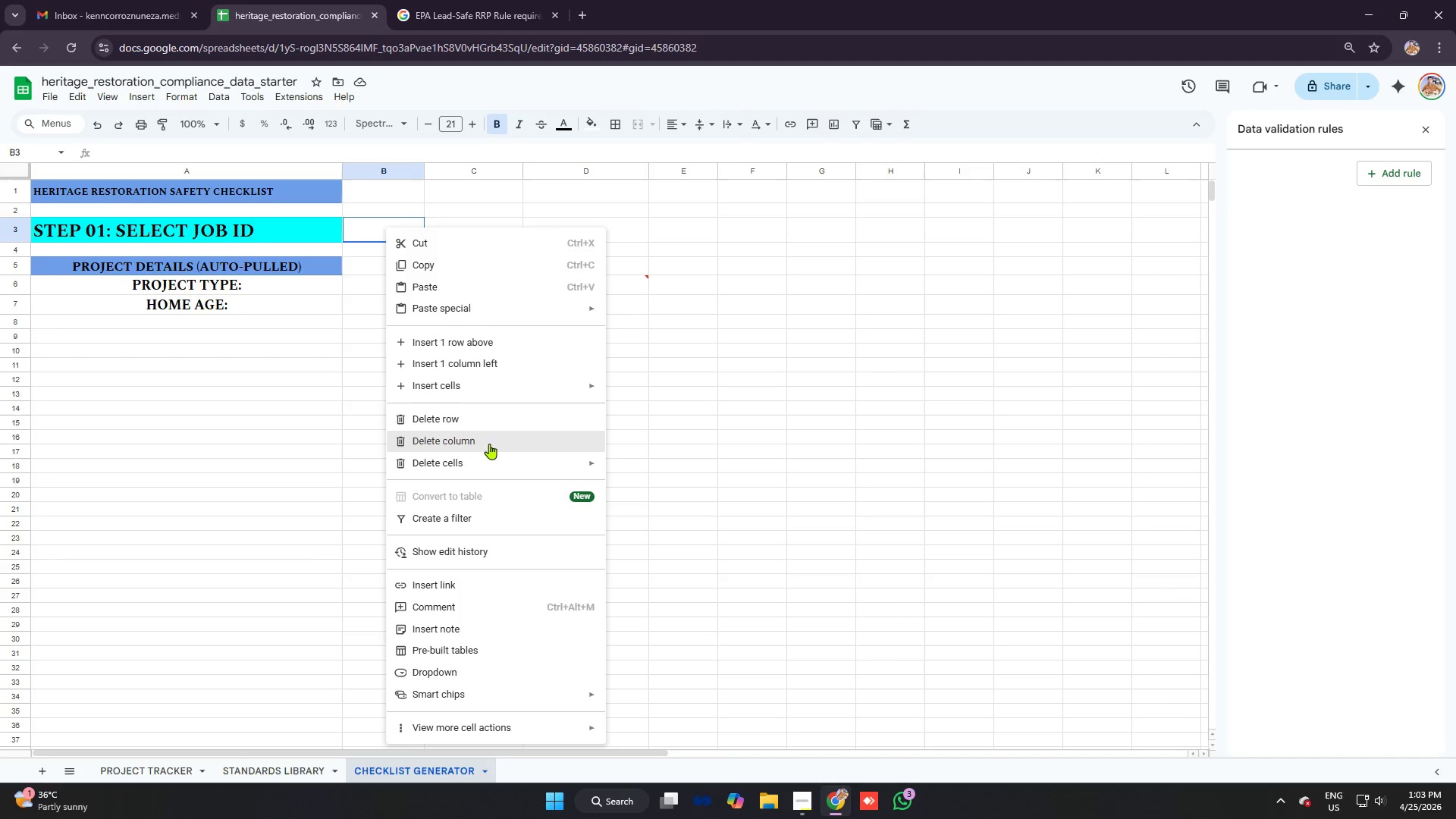 
wait(6.66)
 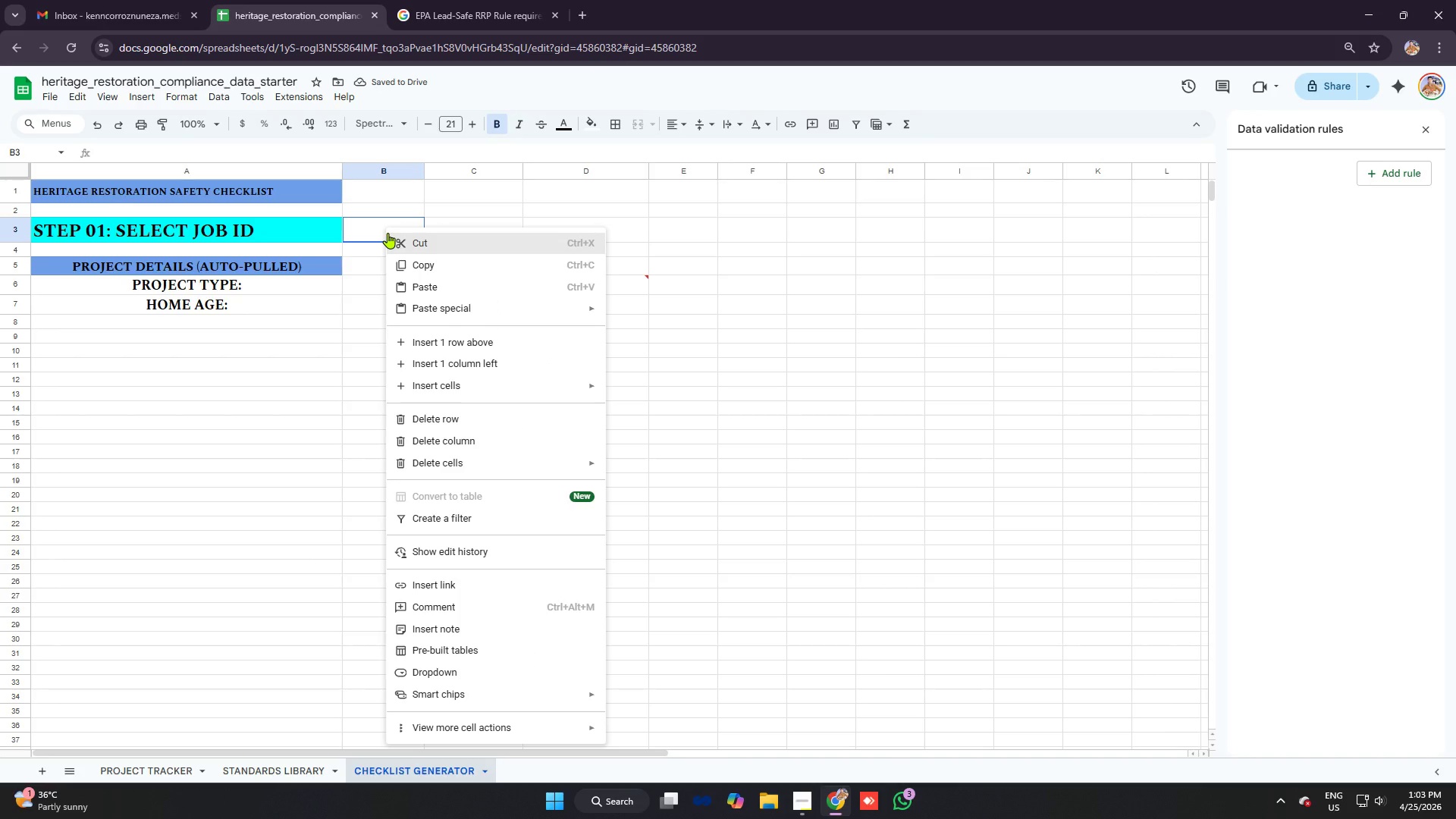 
left_click([471, 673])
 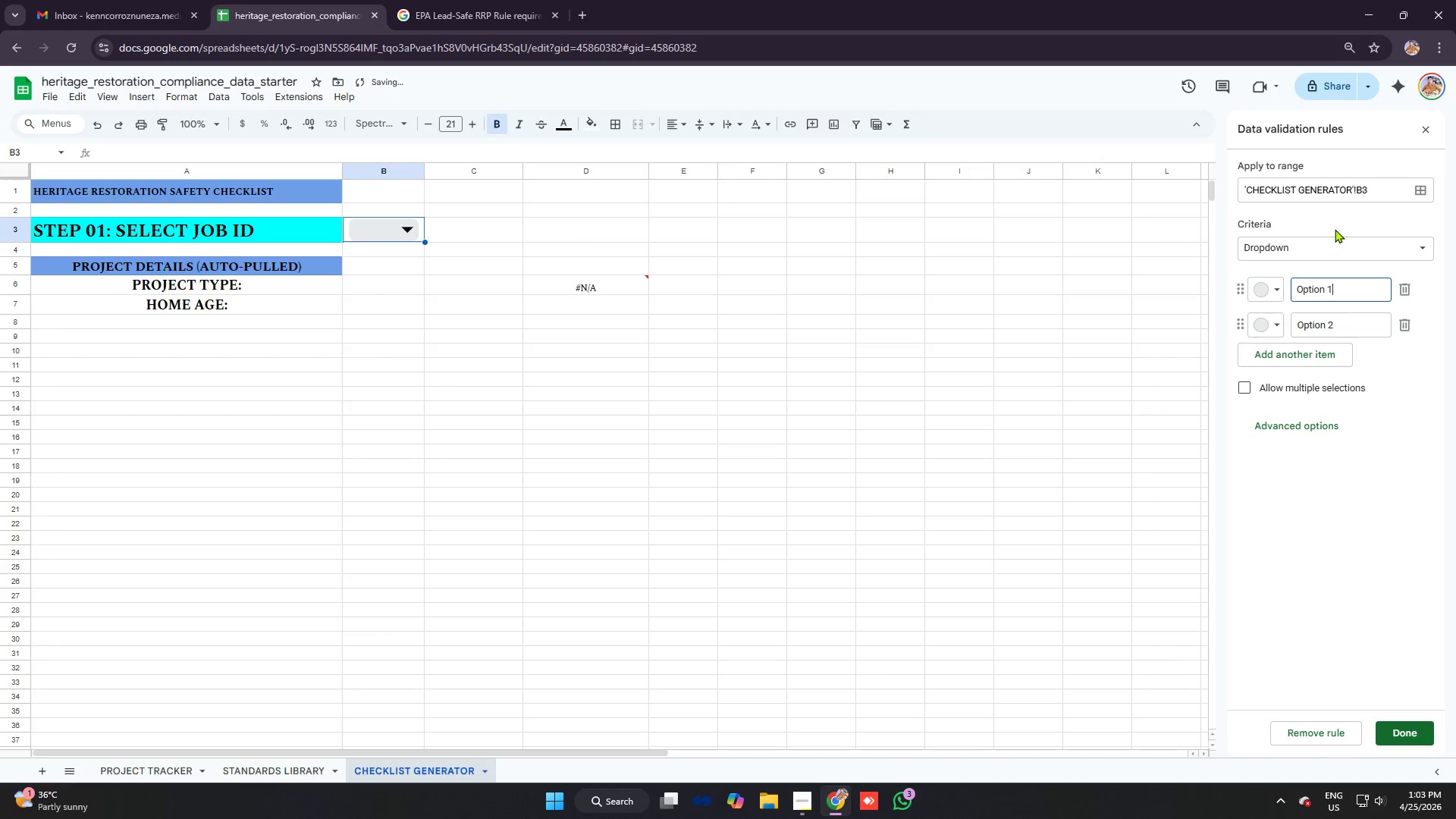 
left_click([1341, 249])
 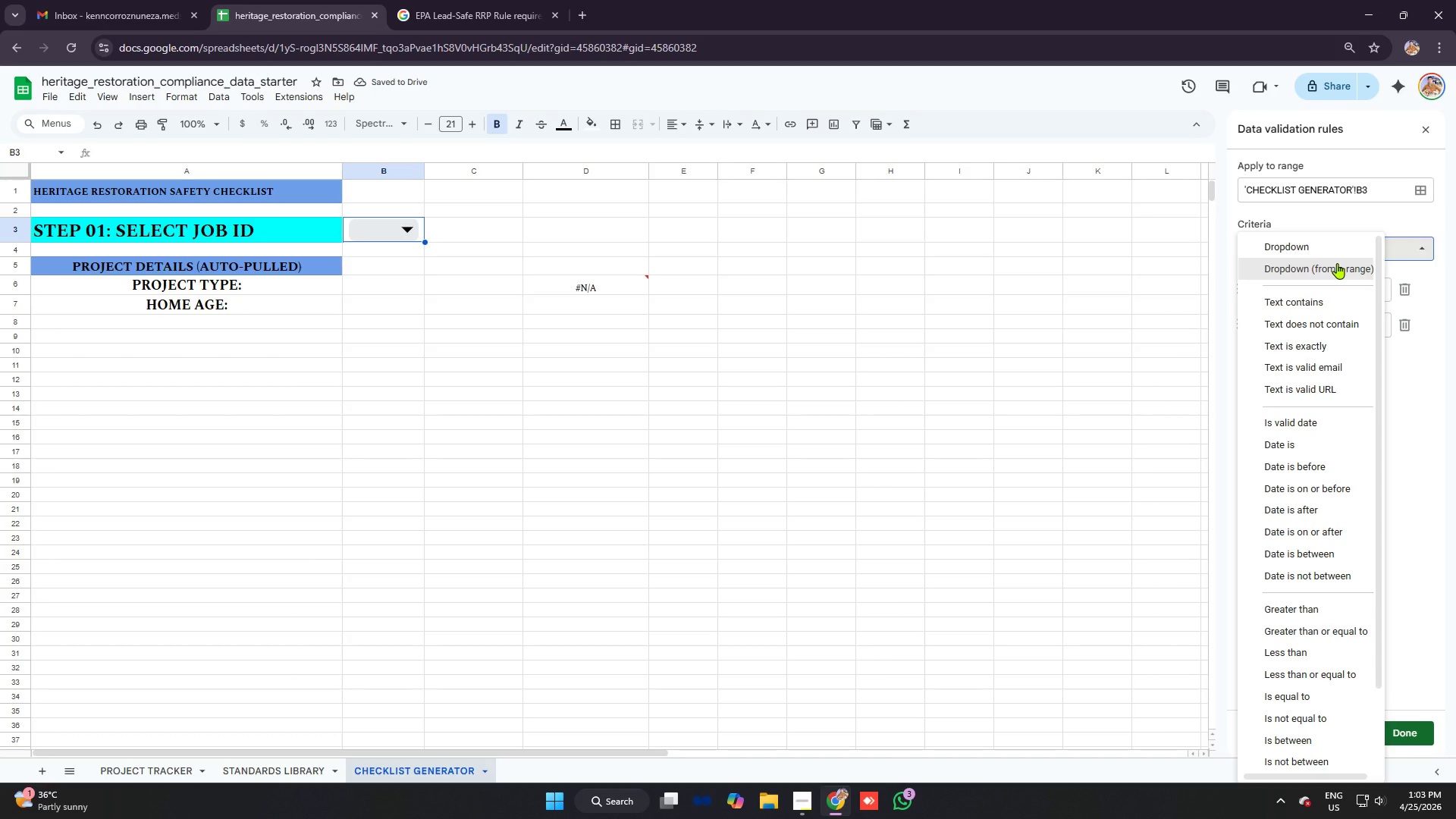 
left_click([1337, 263])
 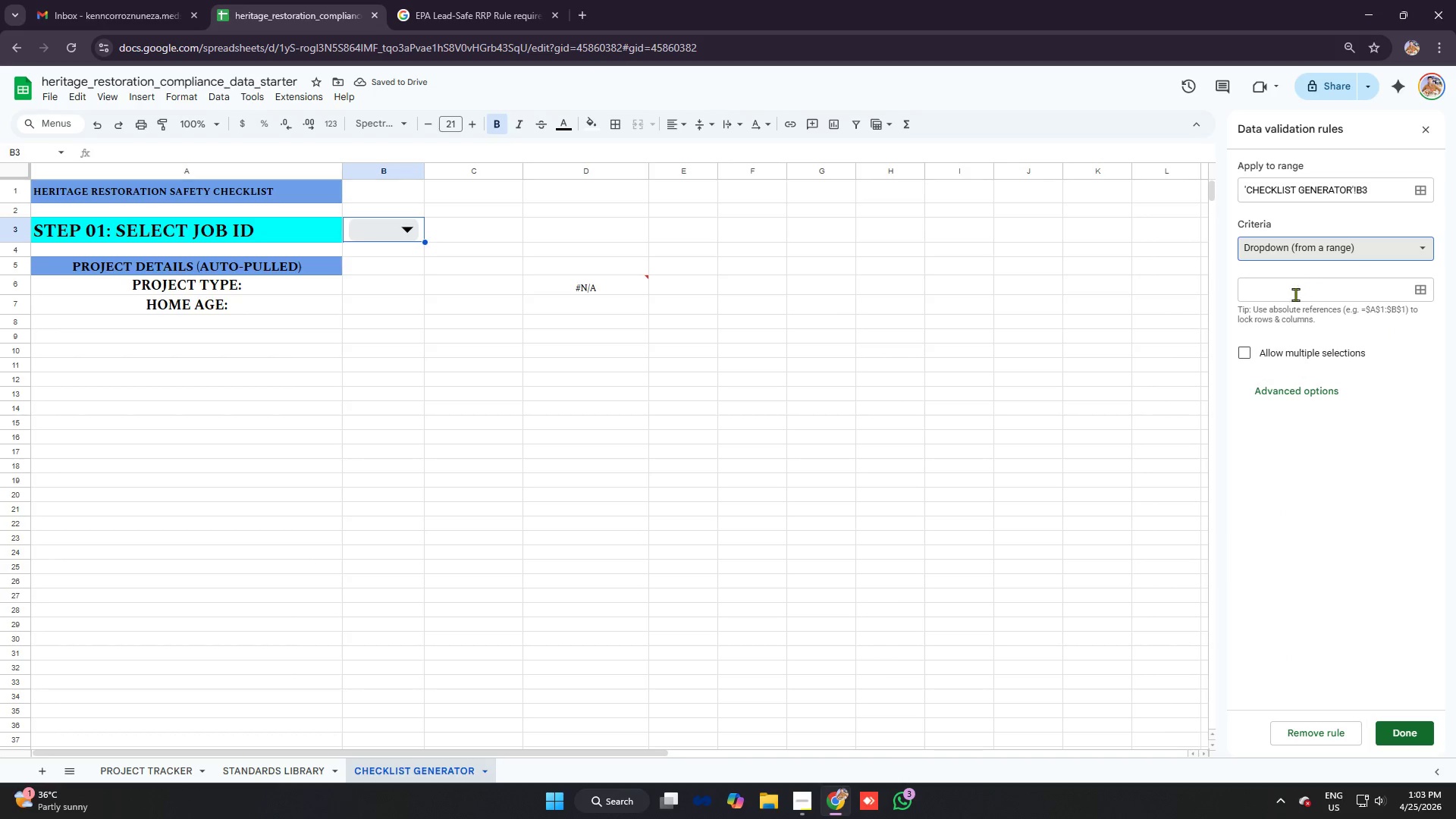 
left_click([1294, 296])
 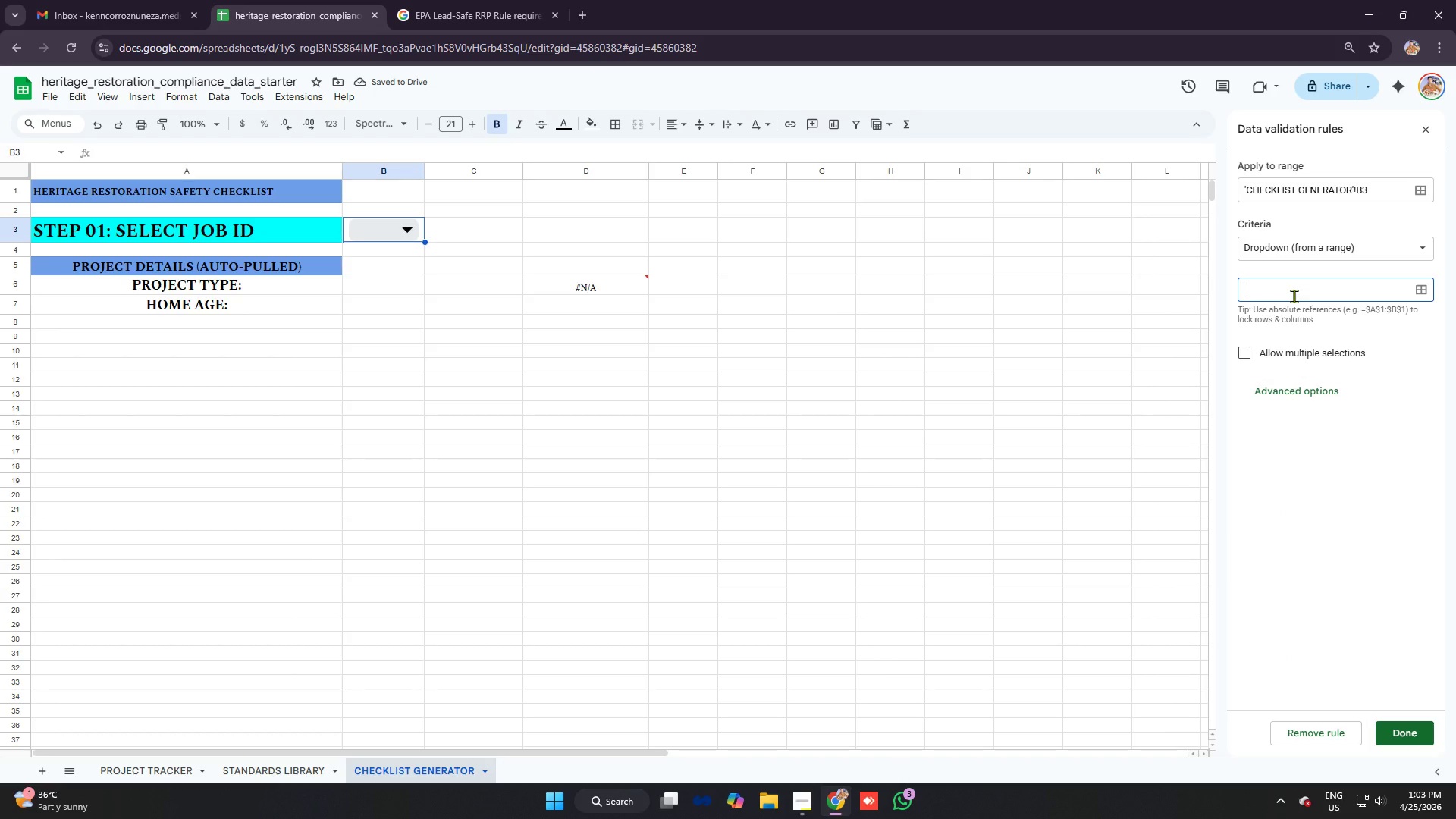 
key(Control+V)
 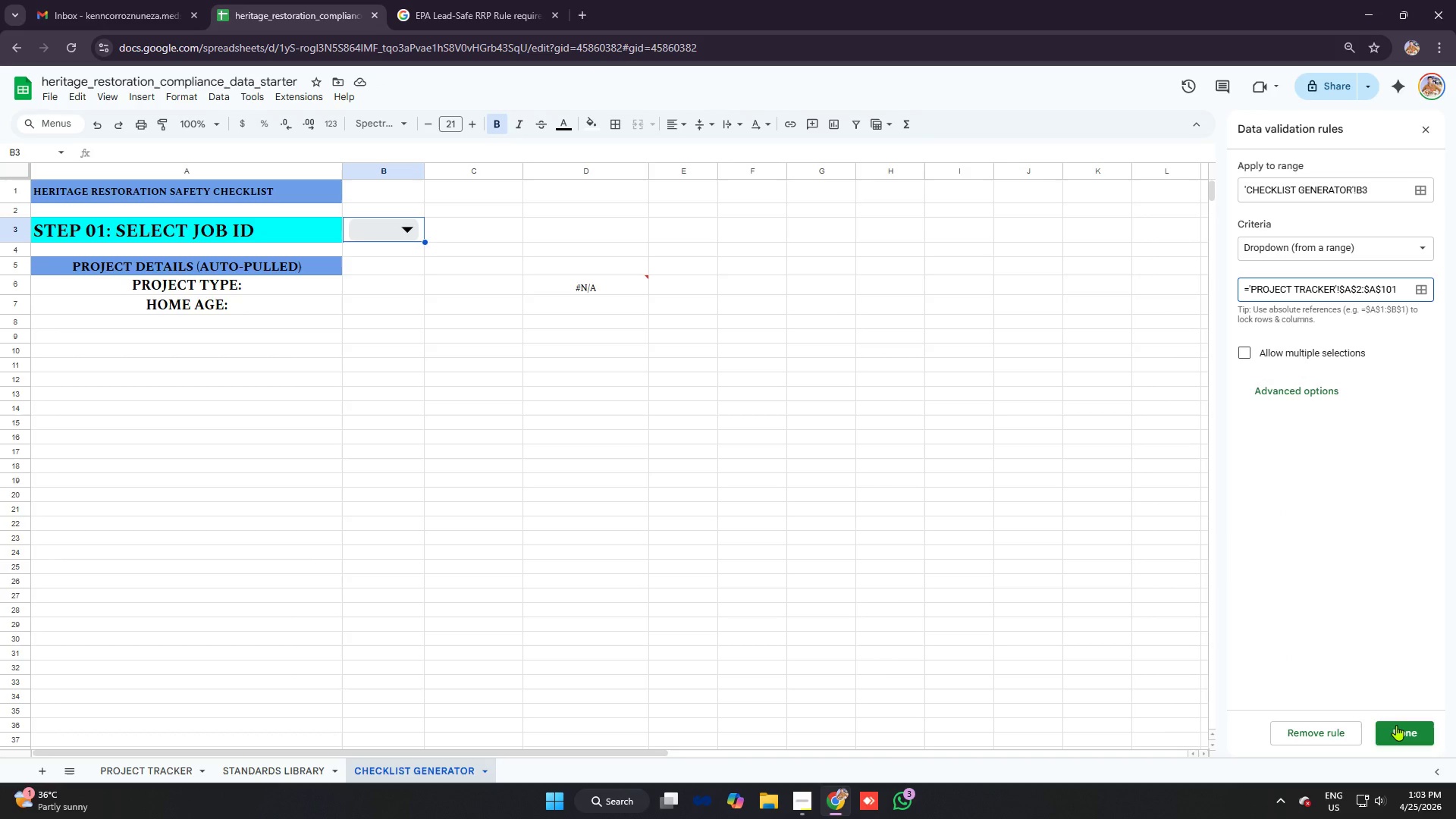 
left_click([1396, 725])
 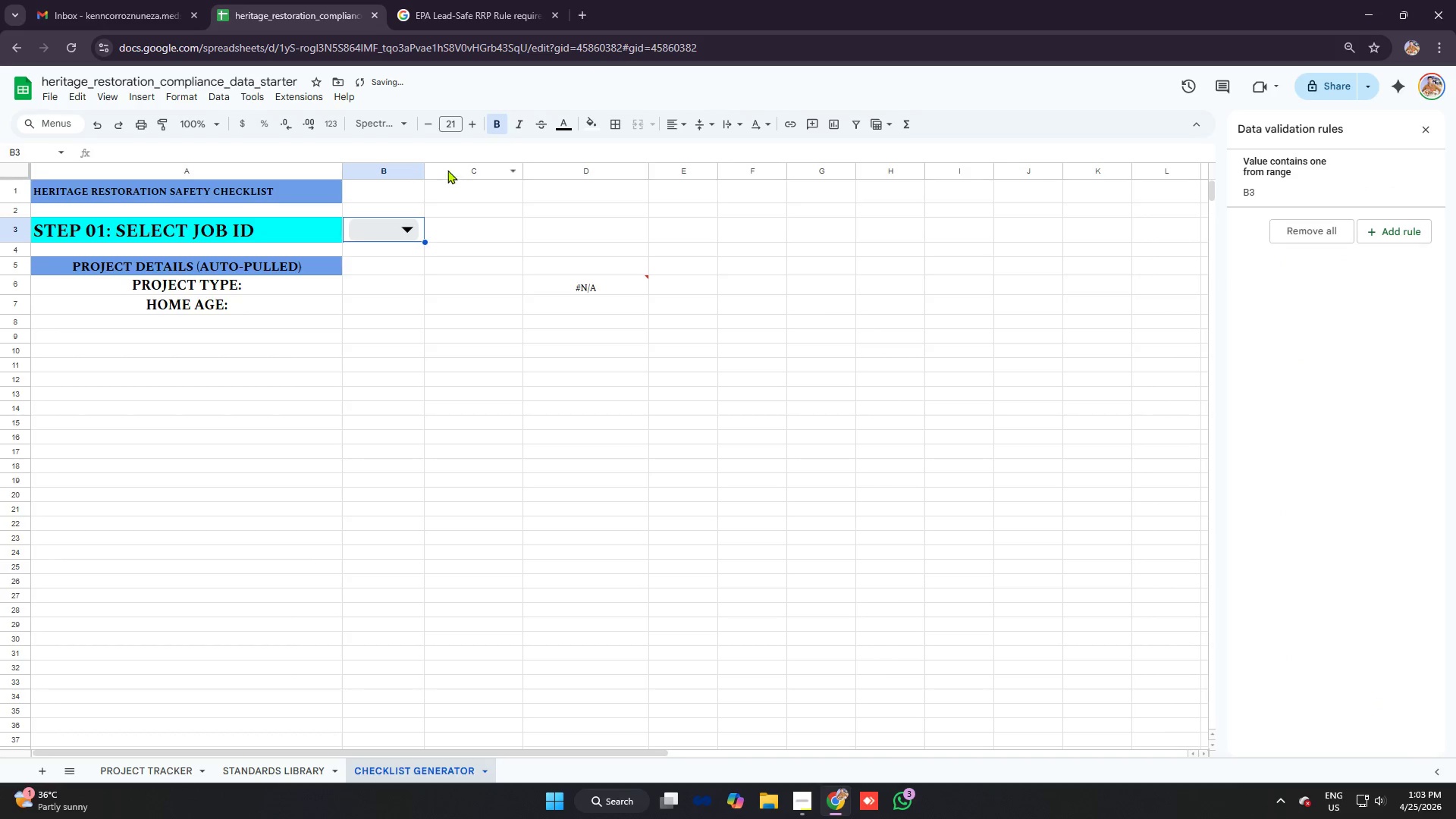 
left_click([407, 226])
 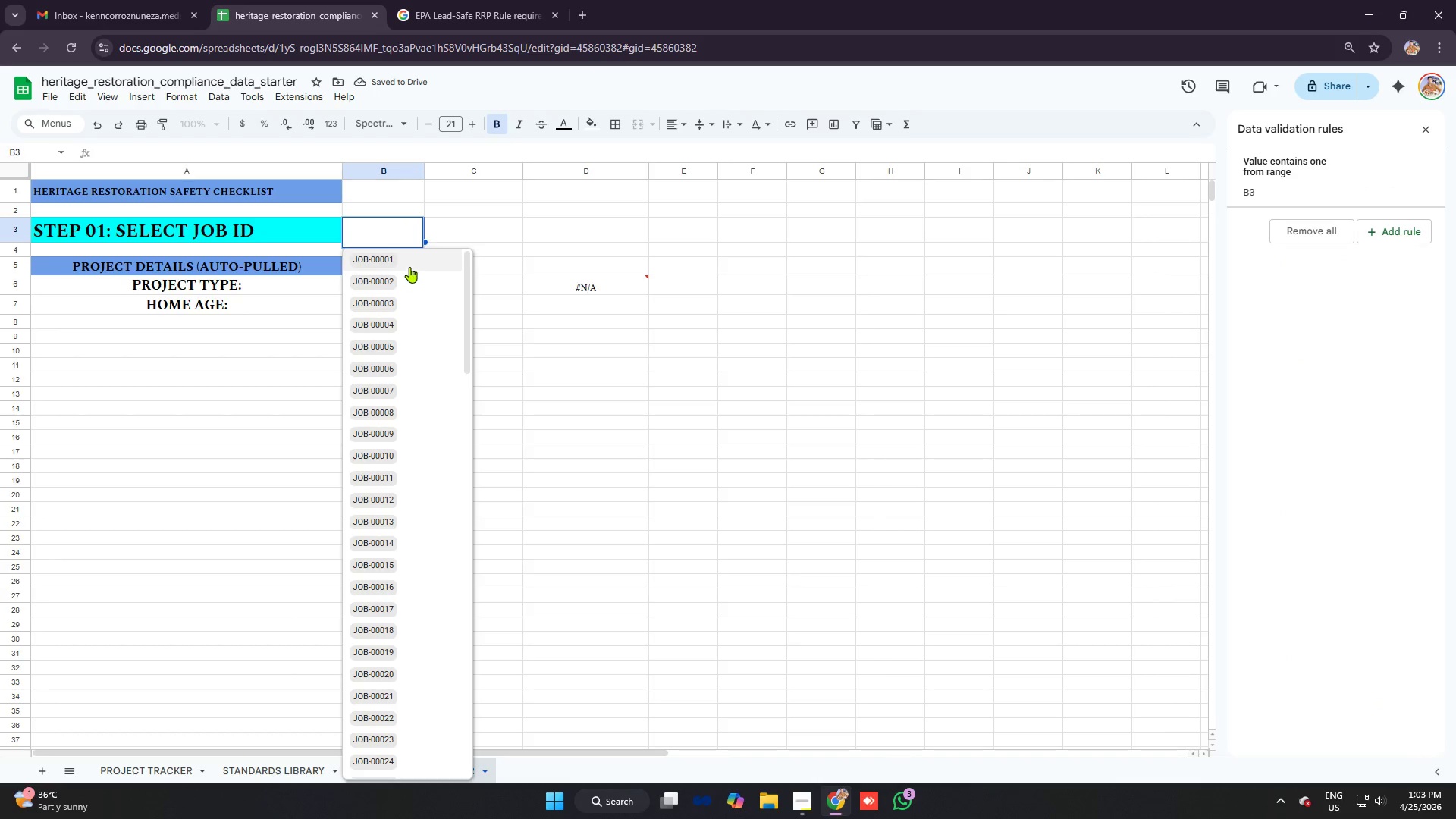 
left_click([409, 266])
 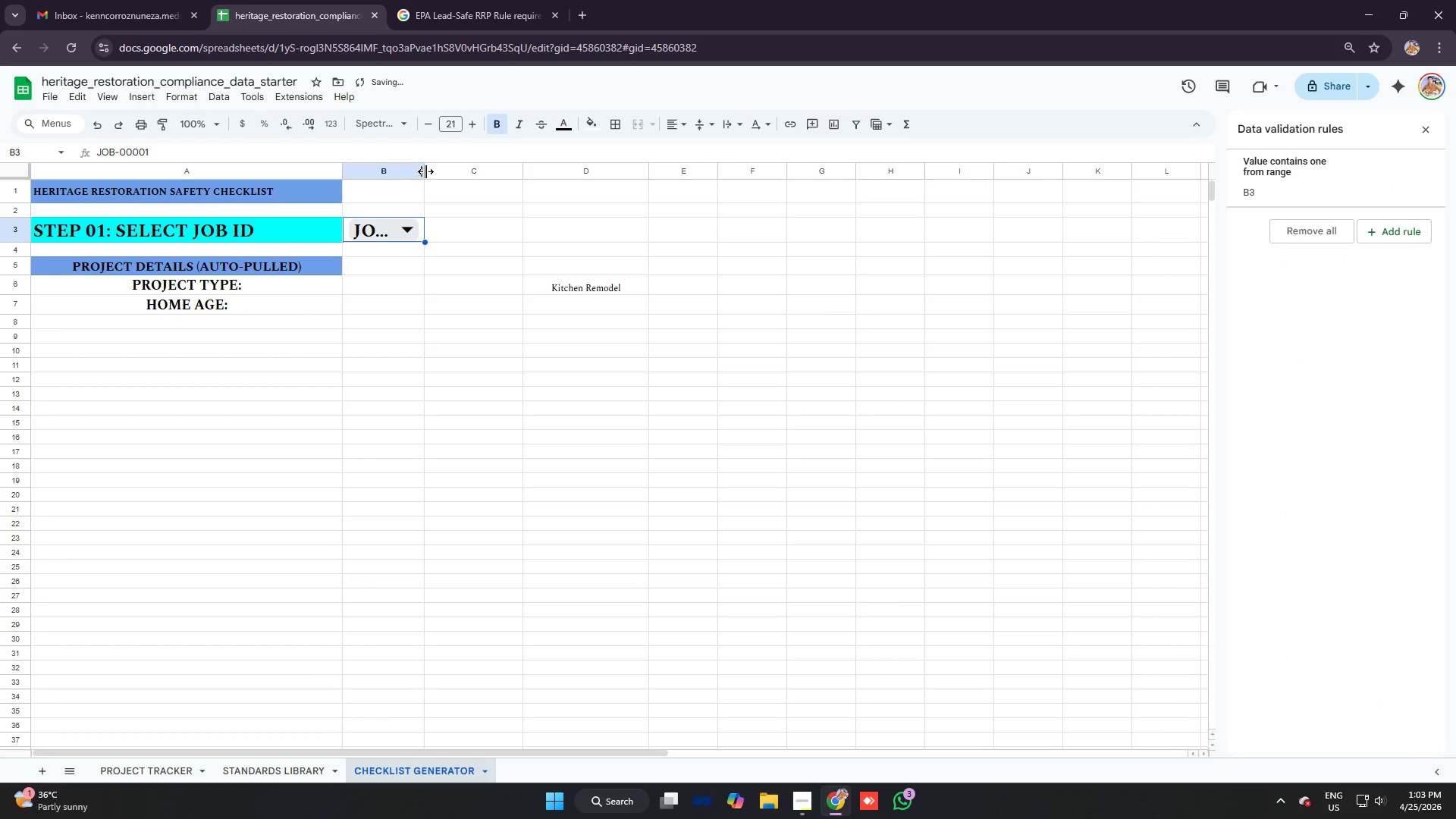 
left_click_drag(start_coordinate=[425, 171], to_coordinate=[450, 173])
 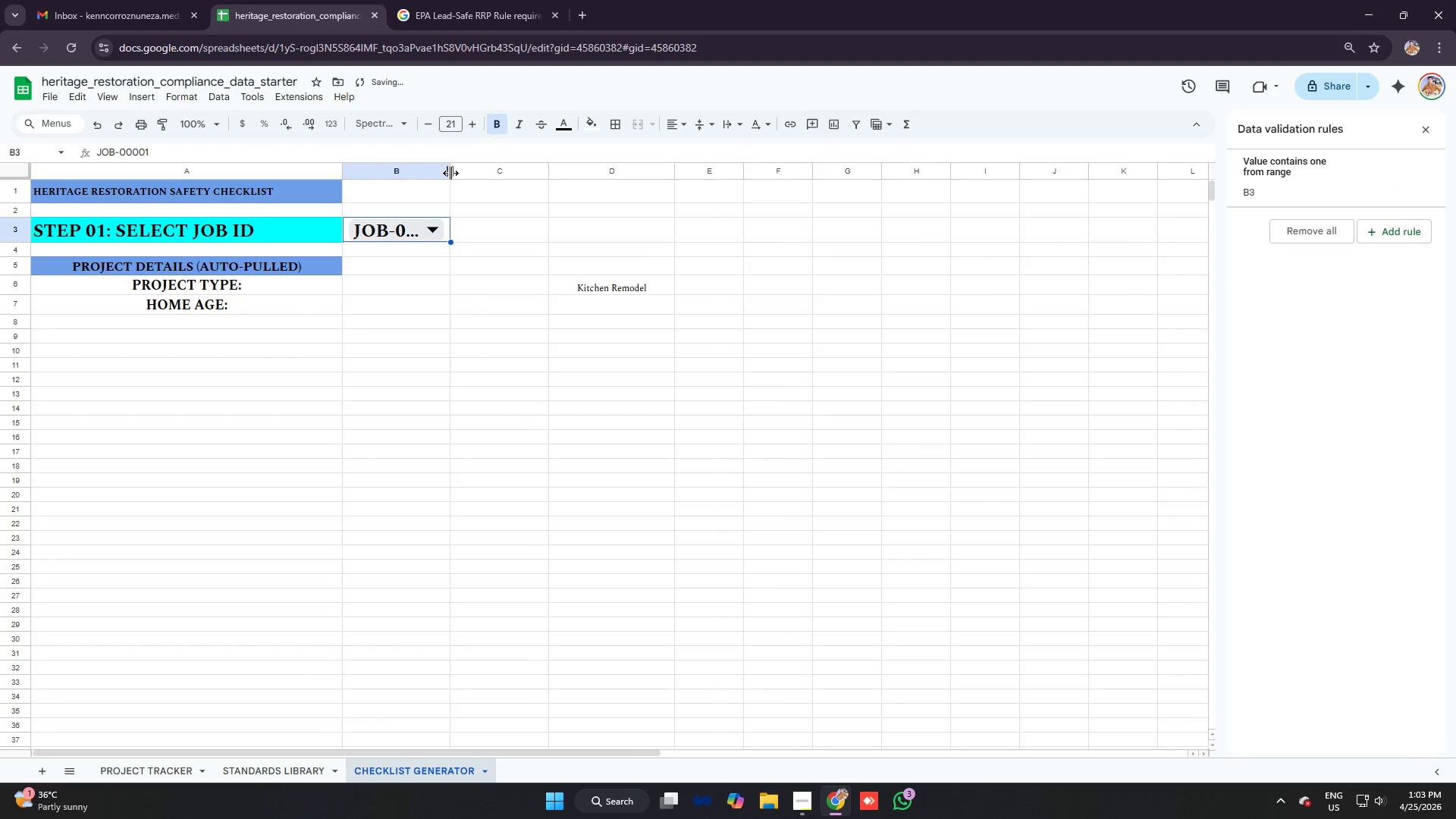 
left_click_drag(start_coordinate=[450, 173], to_coordinate=[469, 173])
 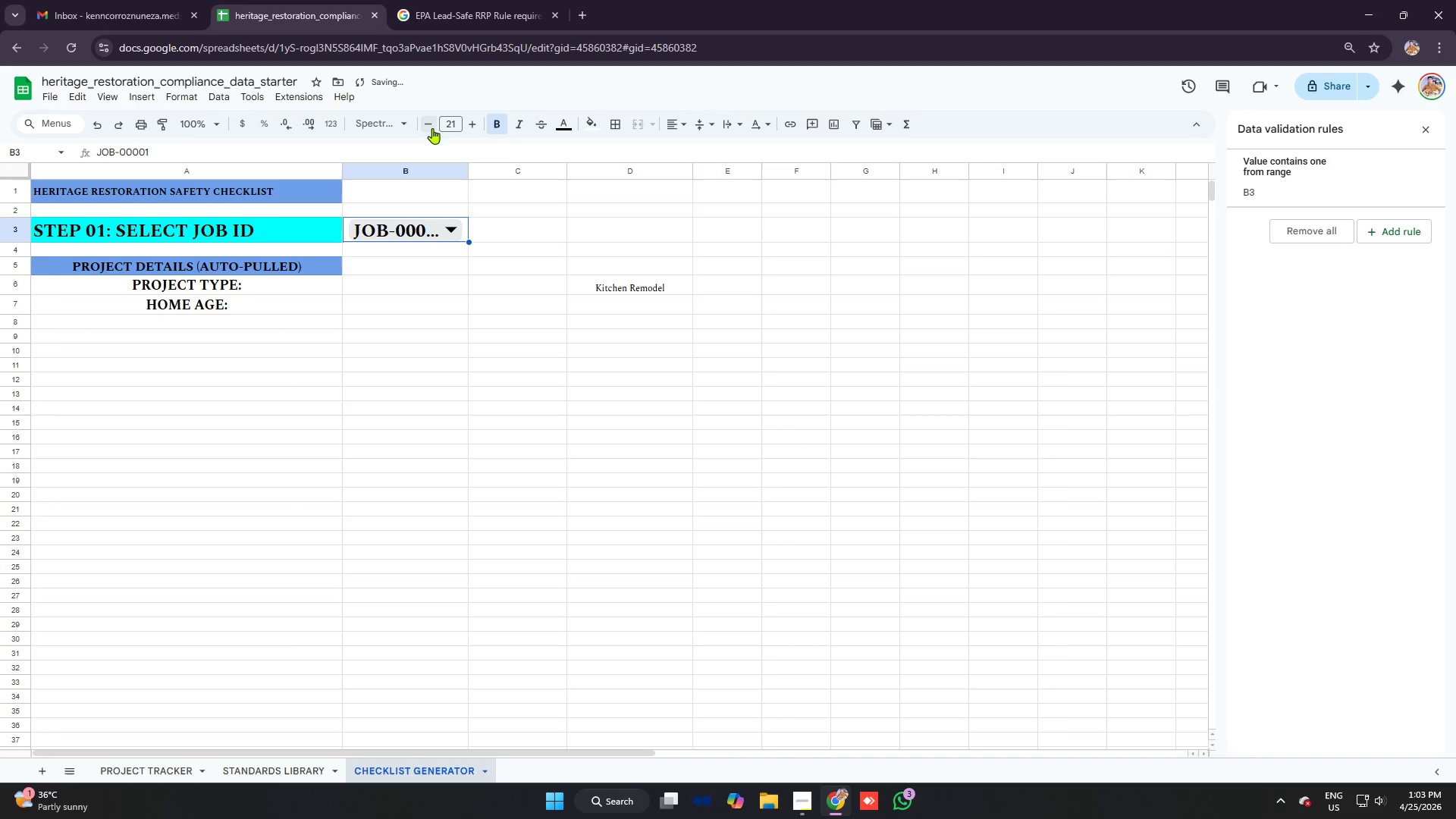 
double_click([429, 126])
 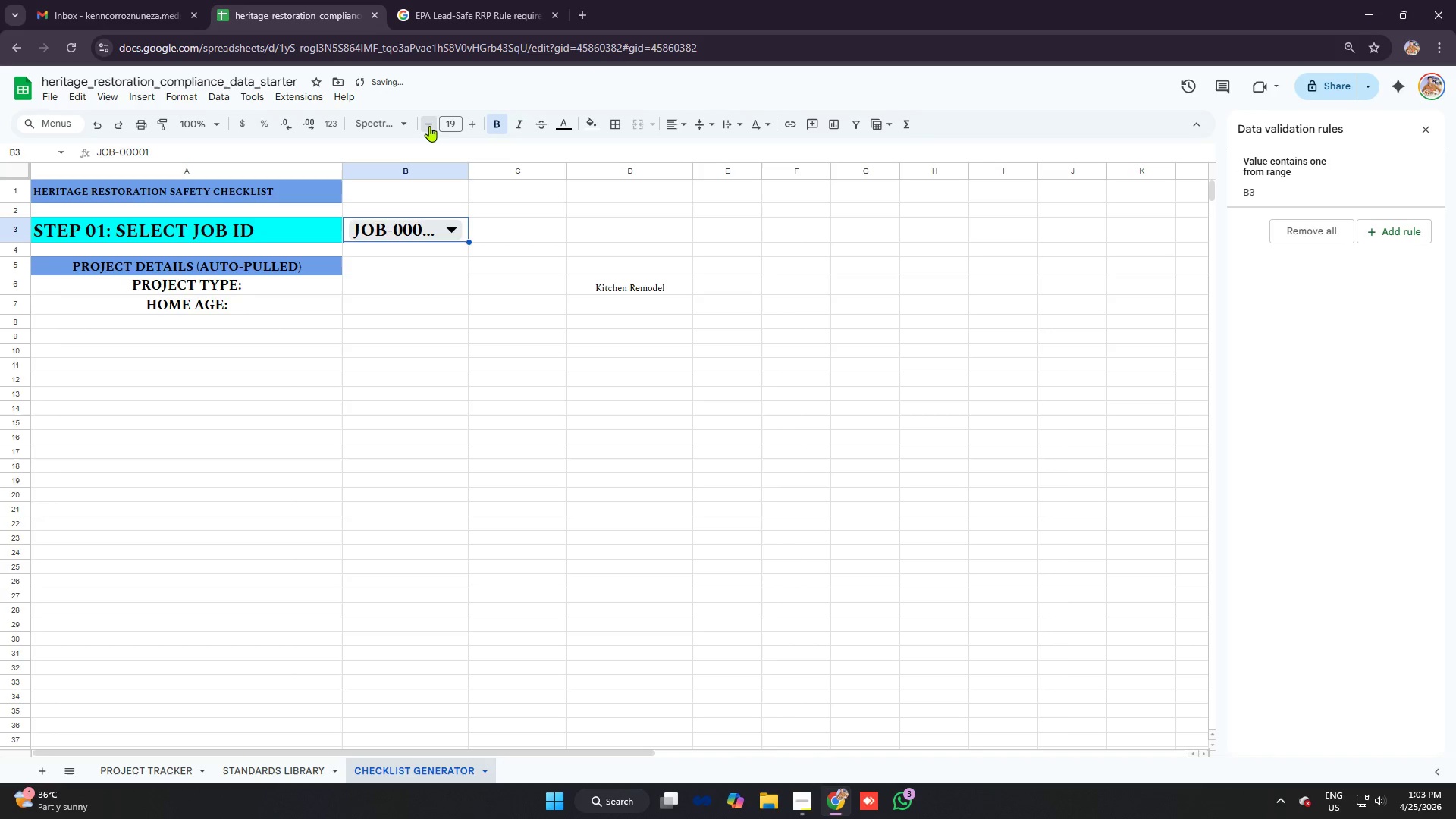 
triple_click([429, 126])
 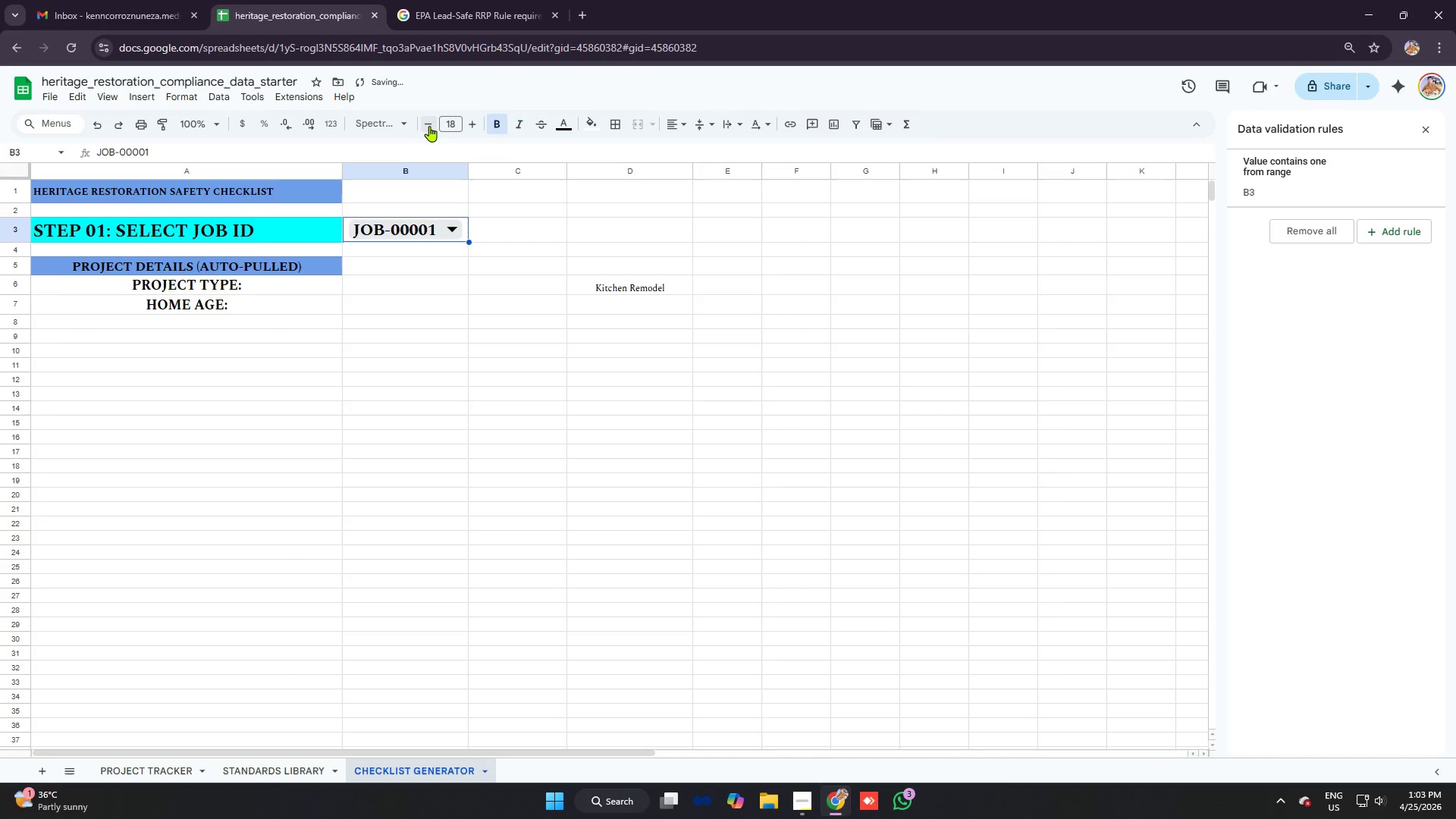 
triple_click([429, 126])
 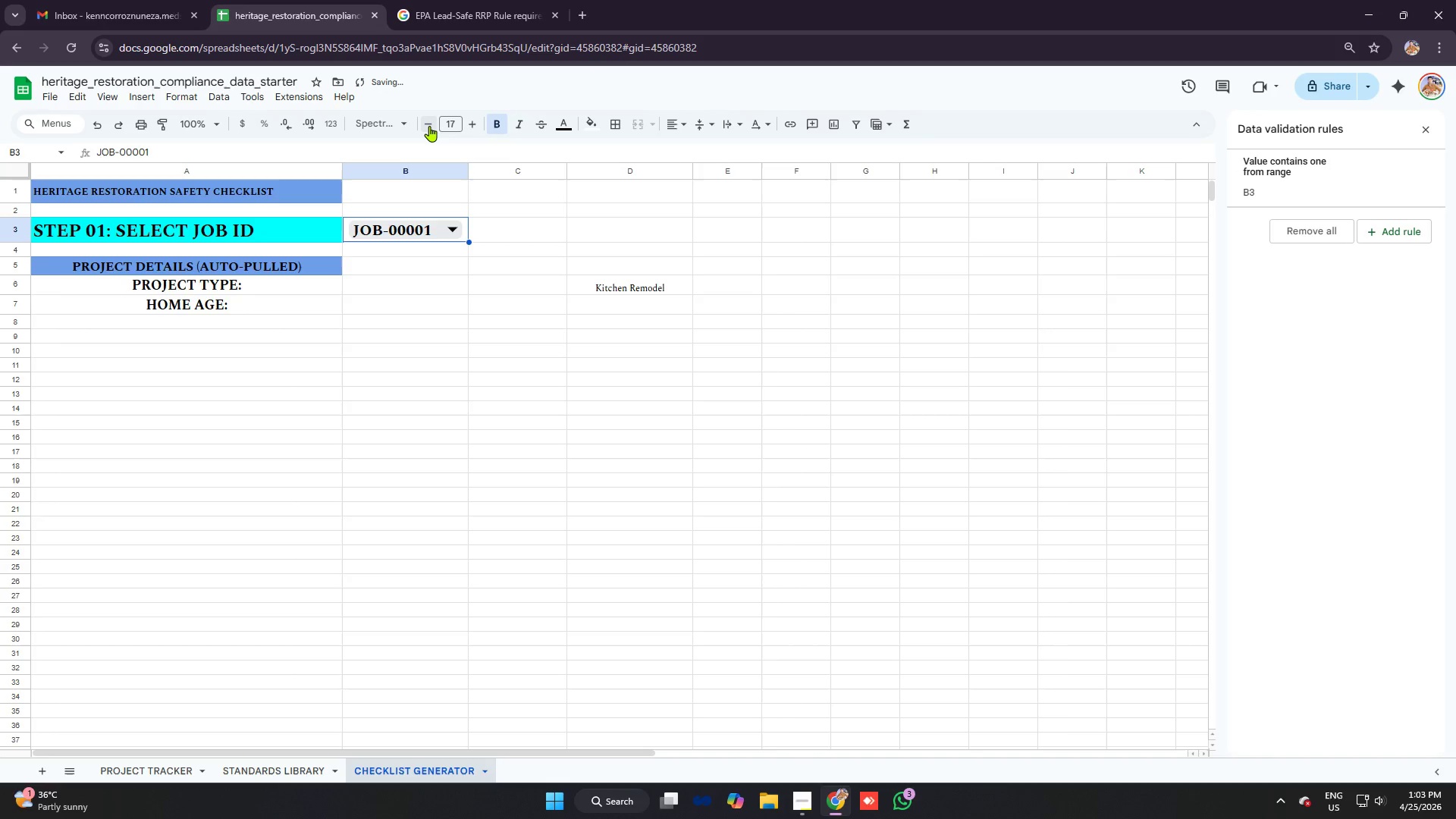 
triple_click([429, 126])
 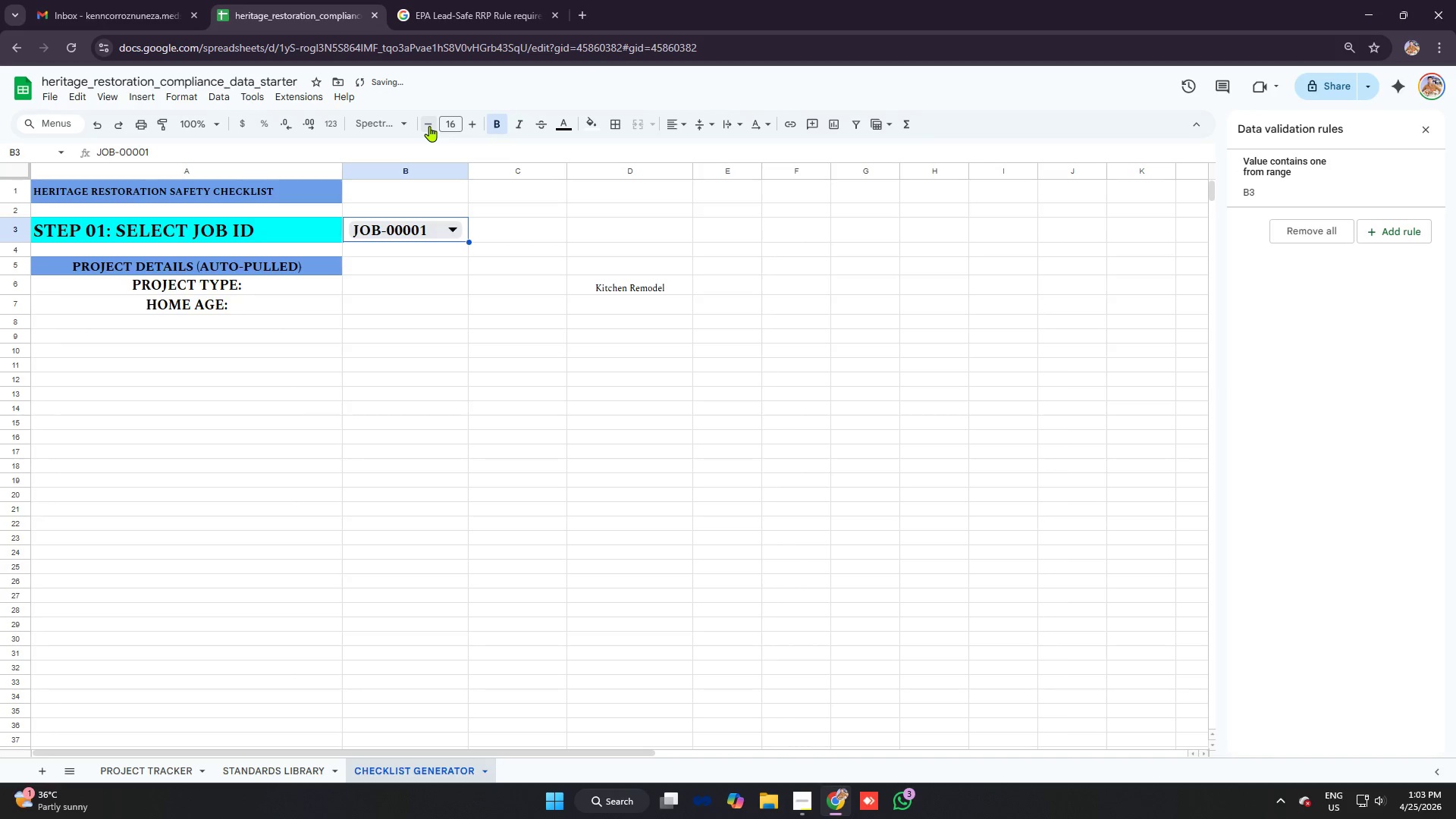 
triple_click([429, 126])
 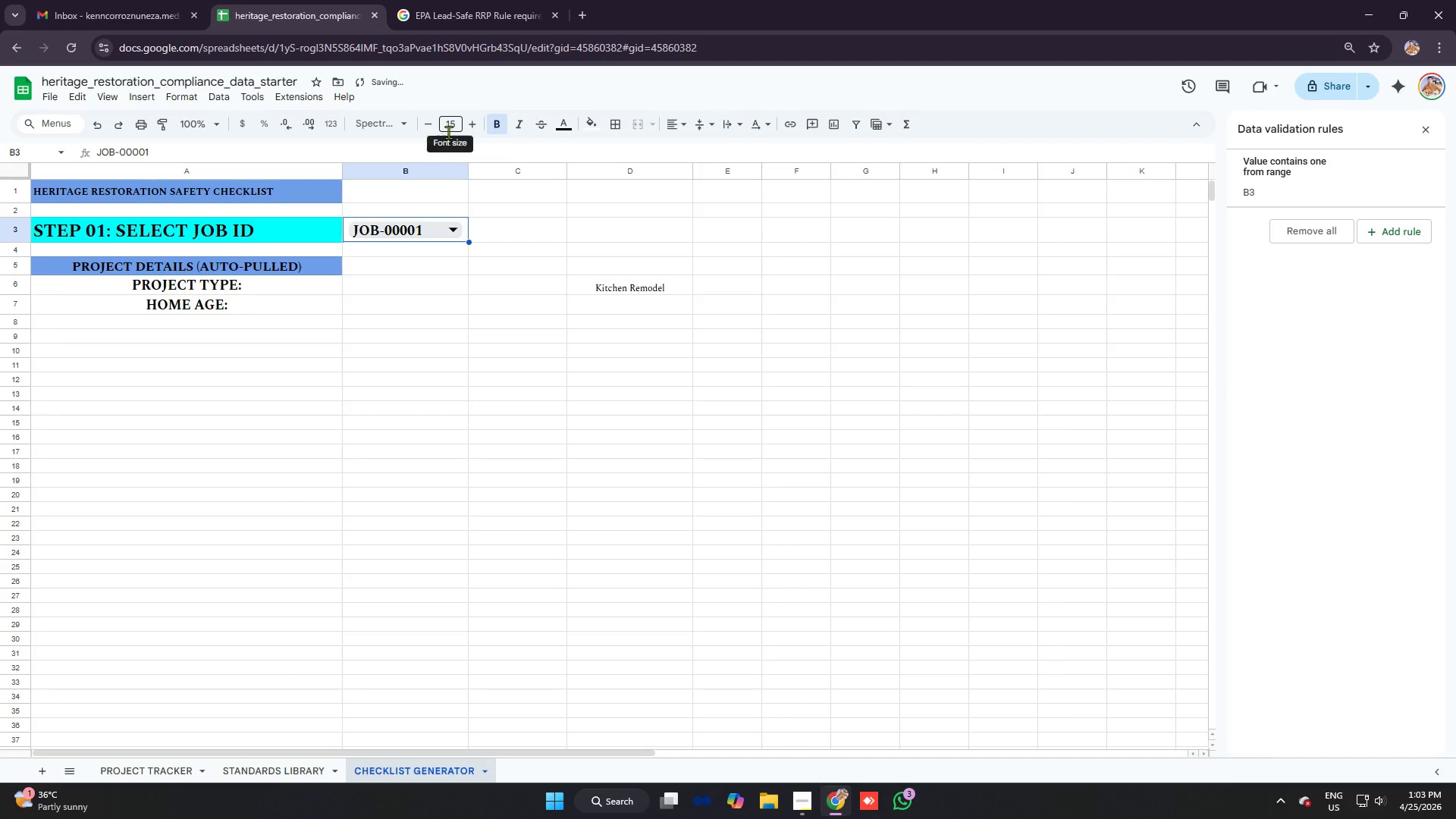 
left_click([469, 126])
 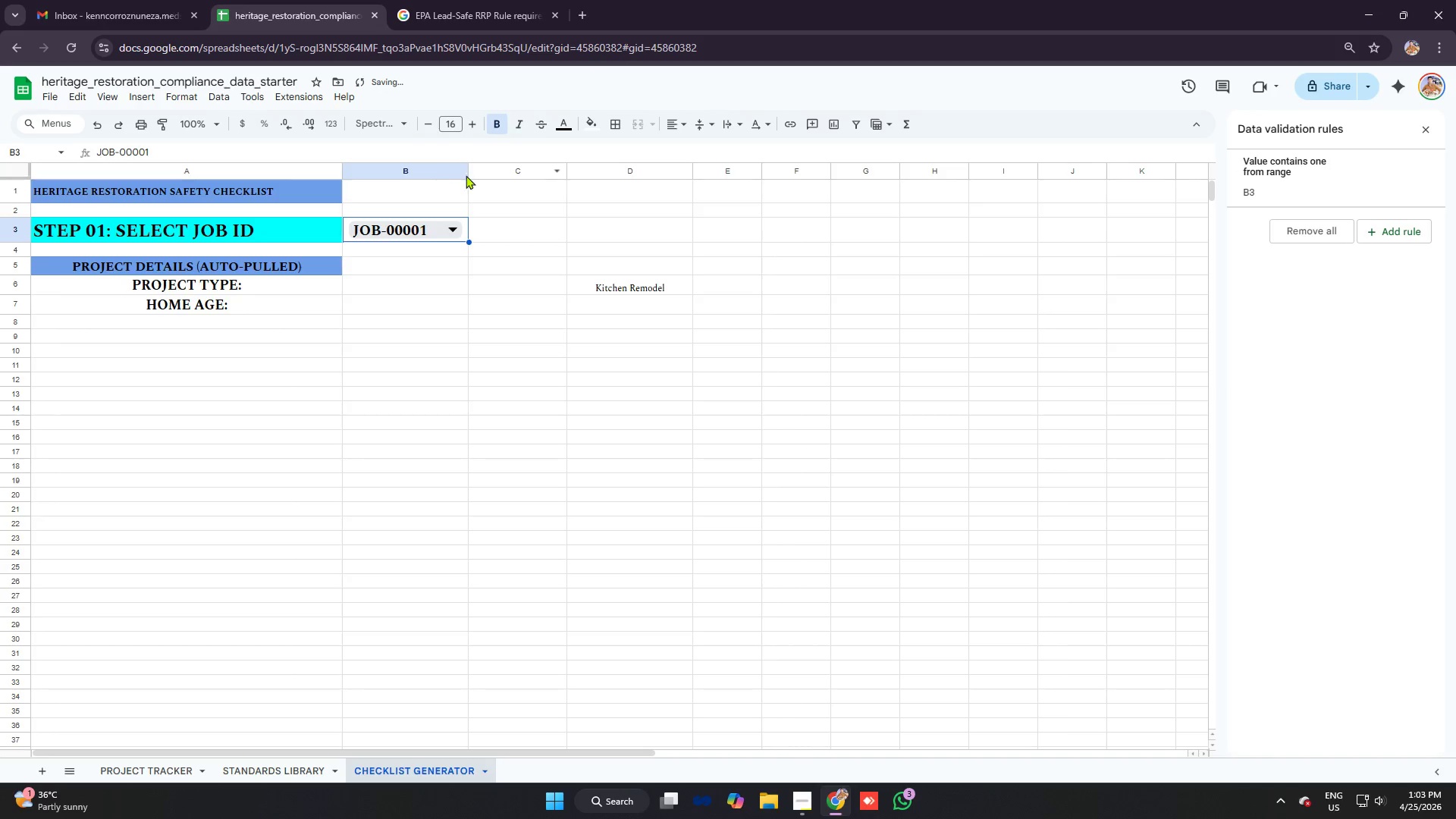 
left_click_drag(start_coordinate=[467, 173], to_coordinate=[450, 168])
 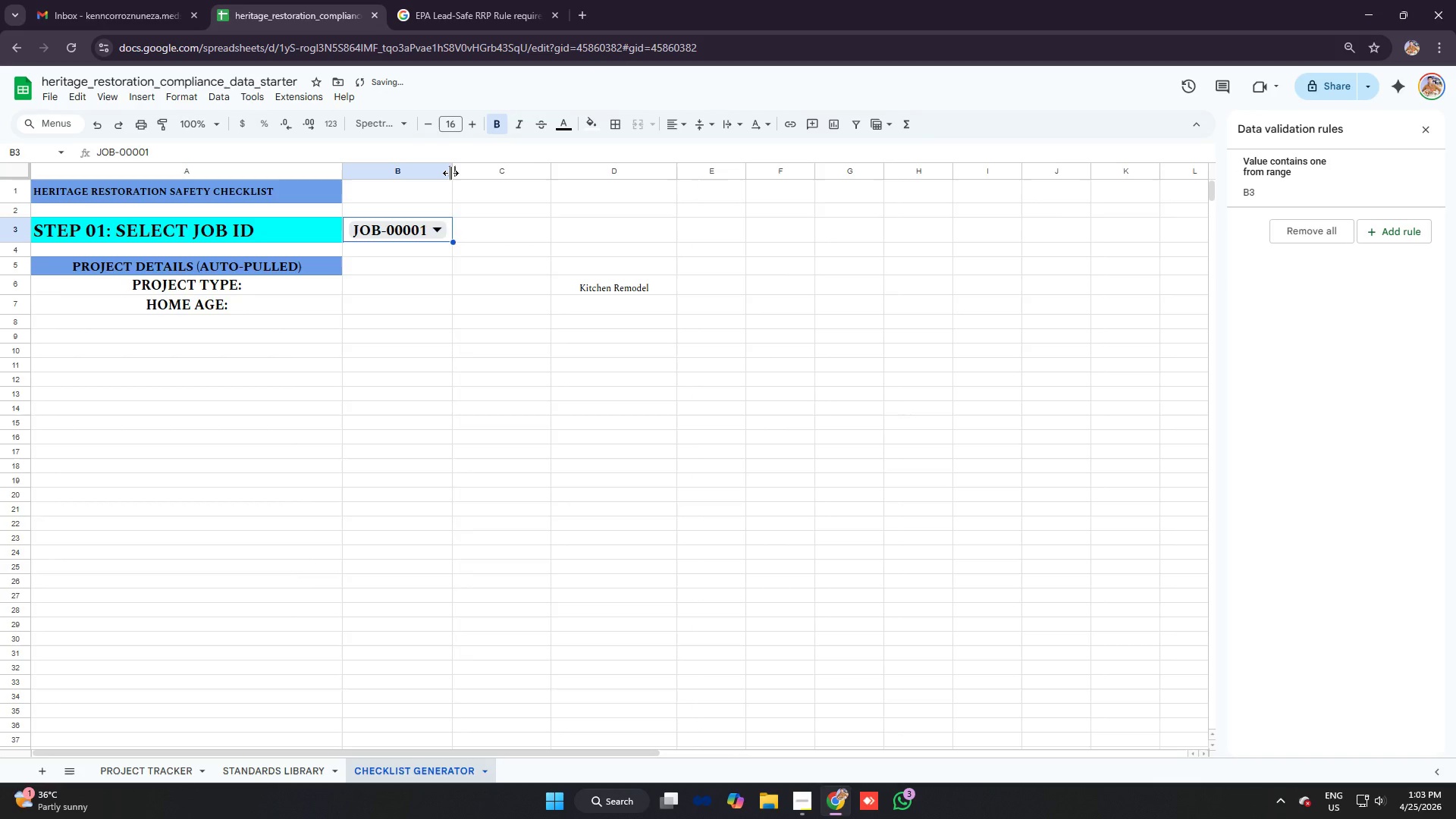 
left_click_drag(start_coordinate=[450, 173], to_coordinate=[443, 170])
 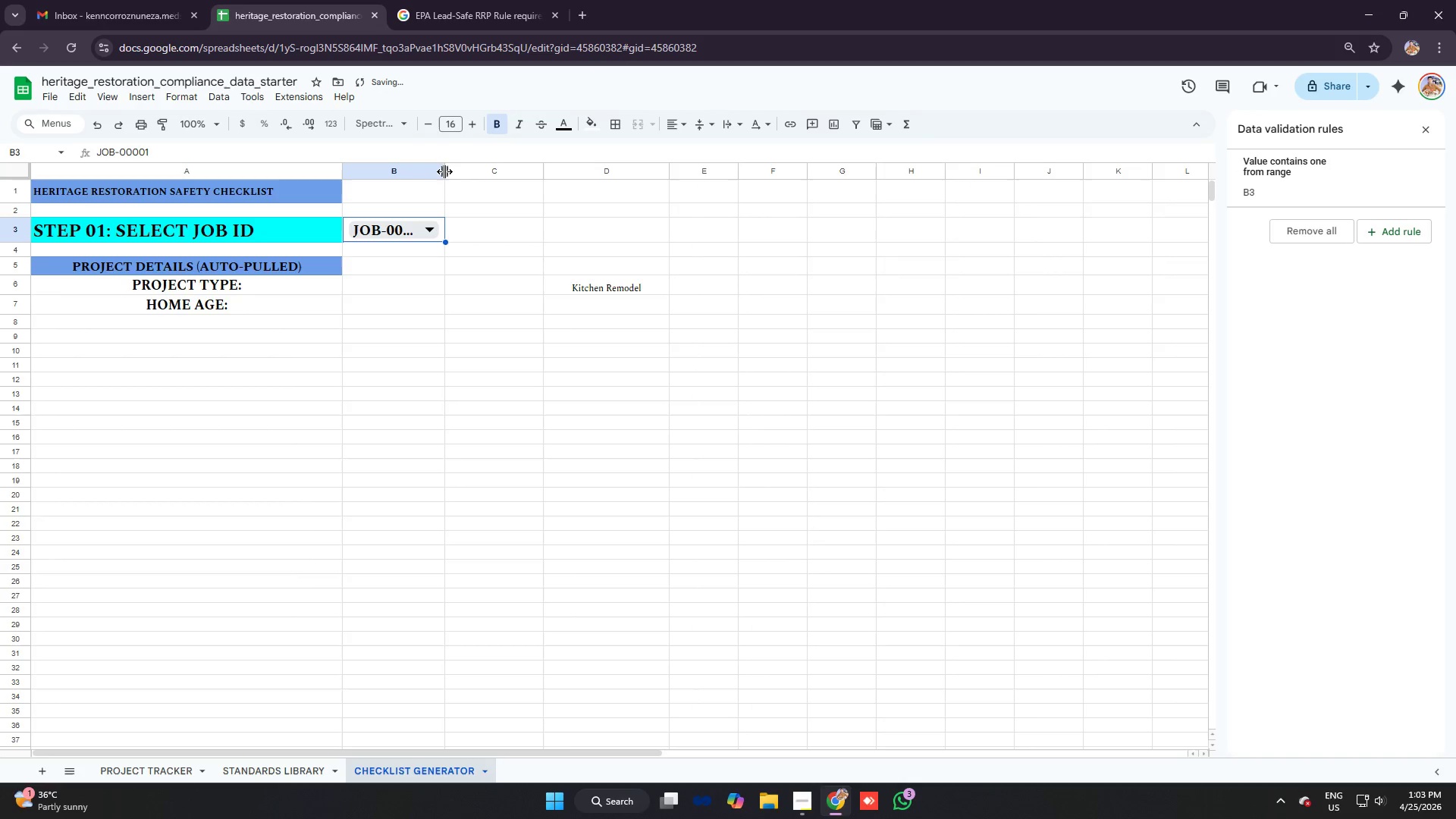 
left_click_drag(start_coordinate=[446, 171], to_coordinate=[456, 173])
 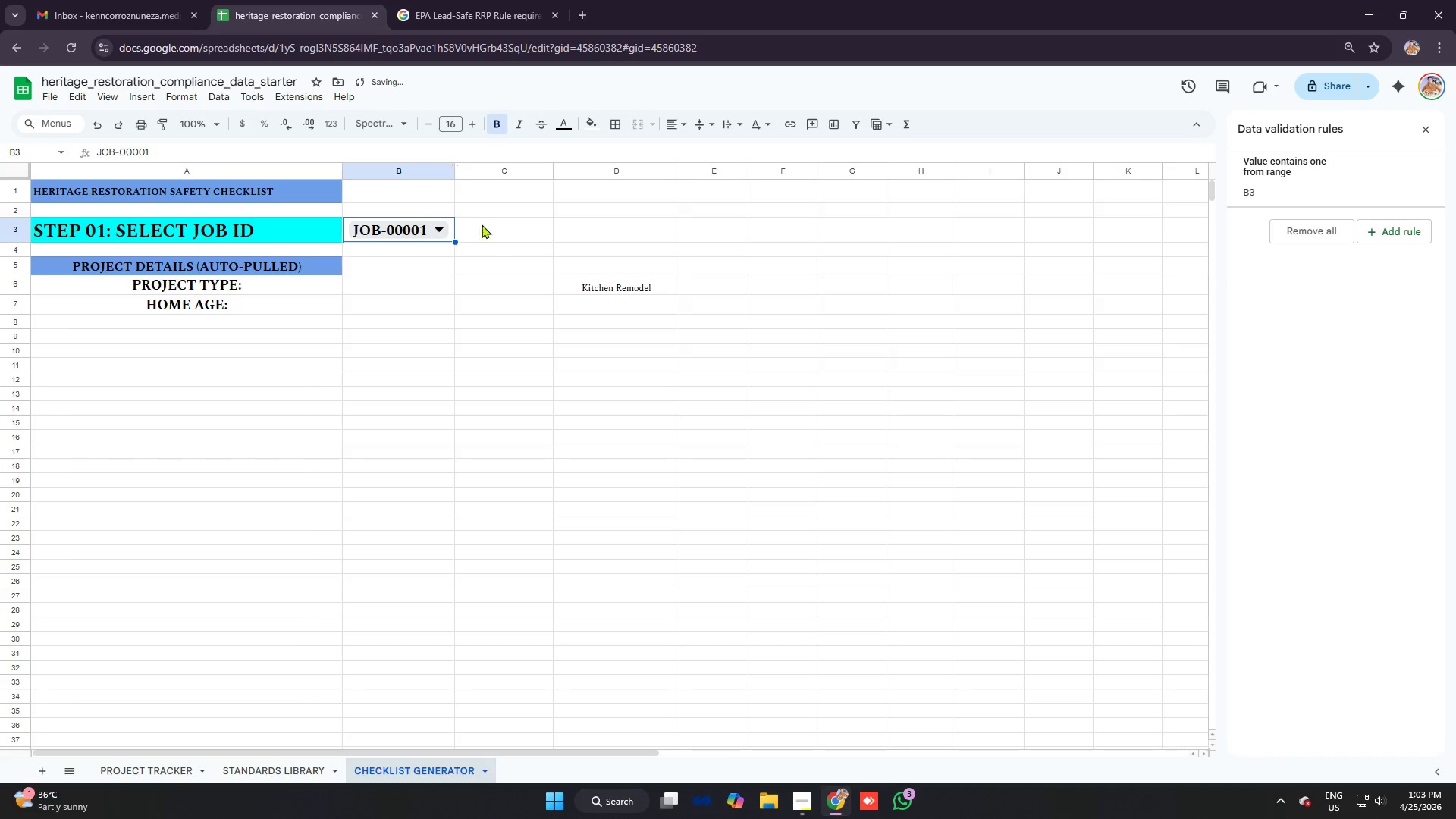 
left_click([490, 244])
 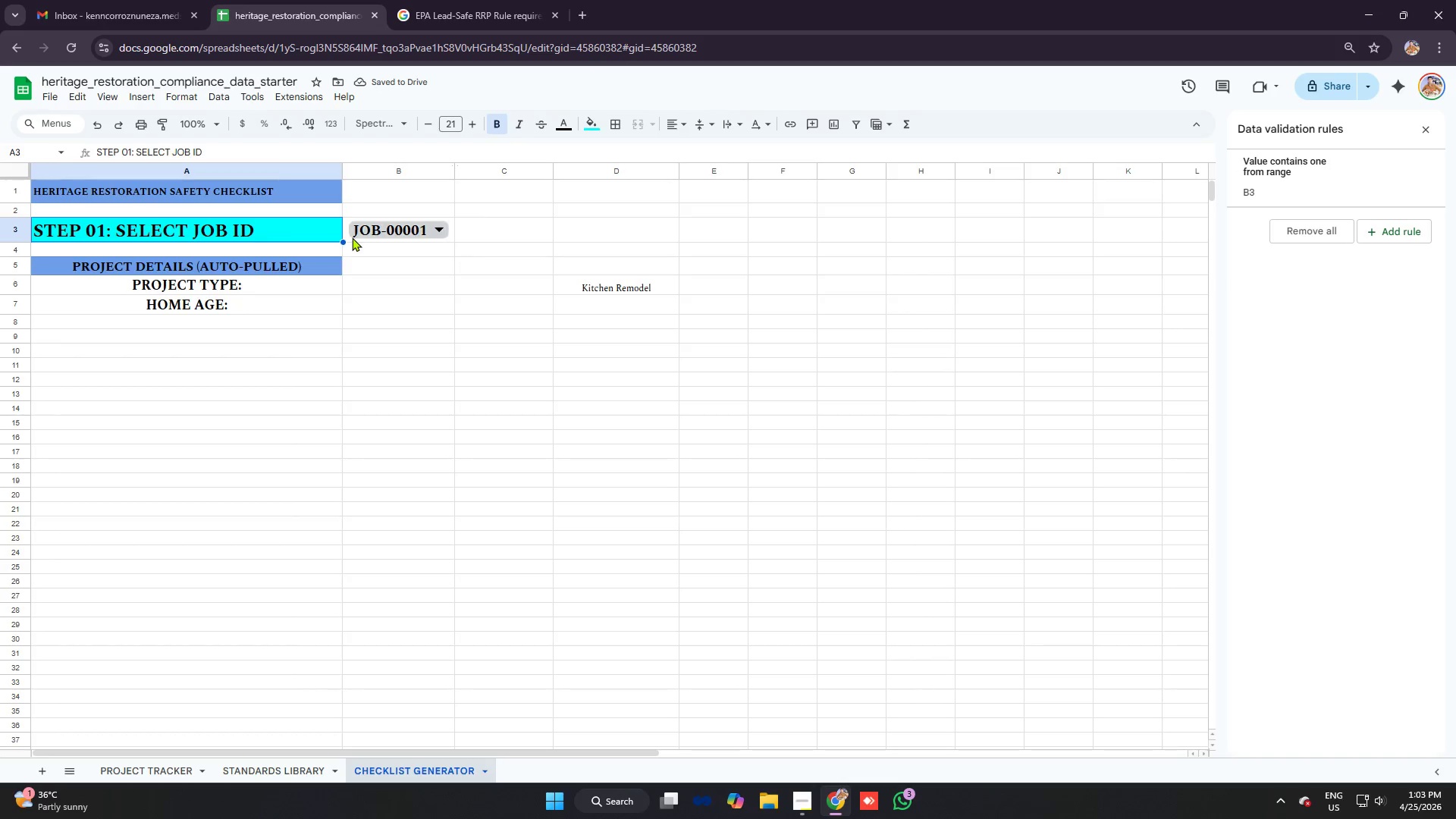 
left_click([347, 221])
 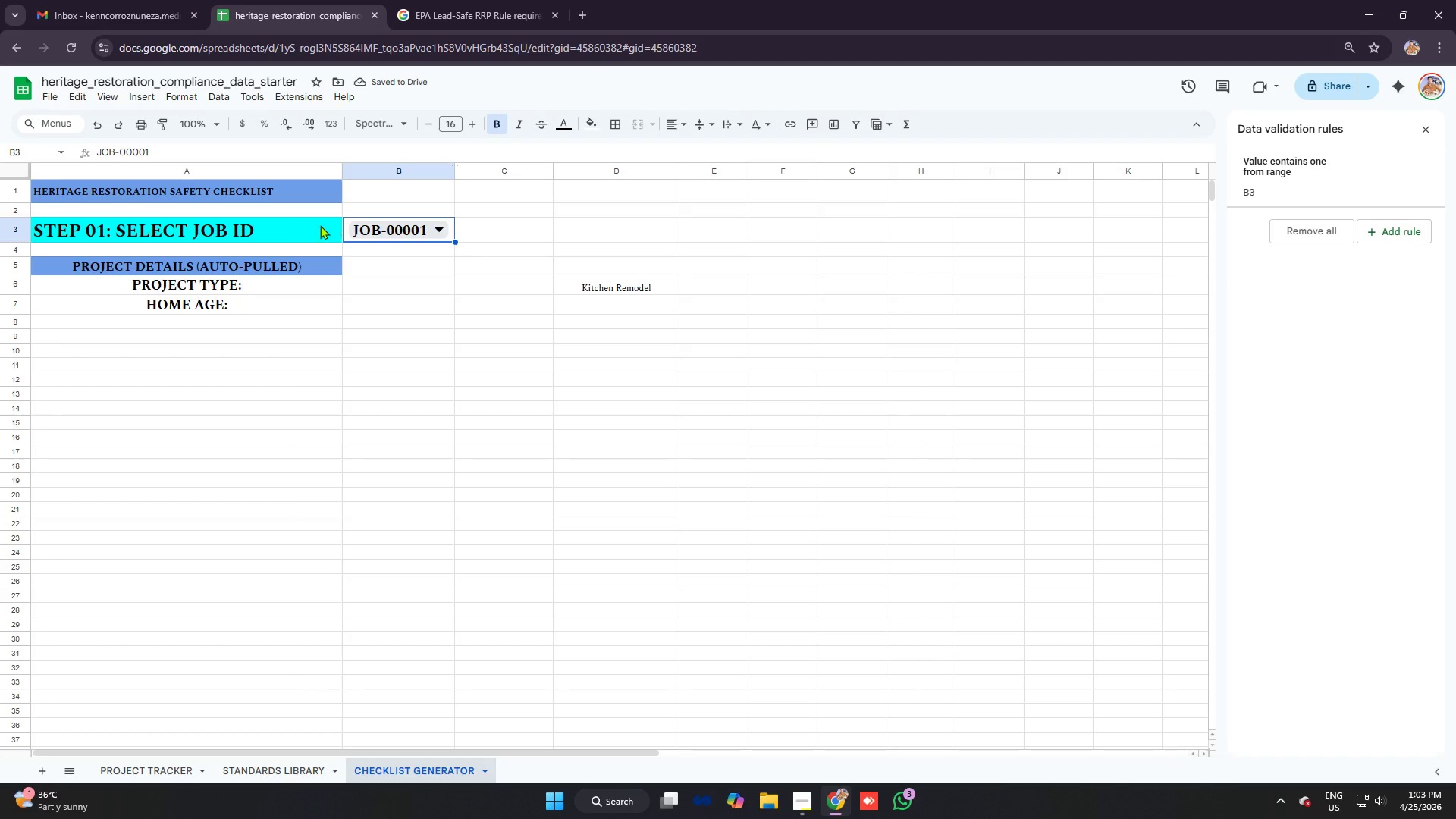 
left_click([320, 225])
 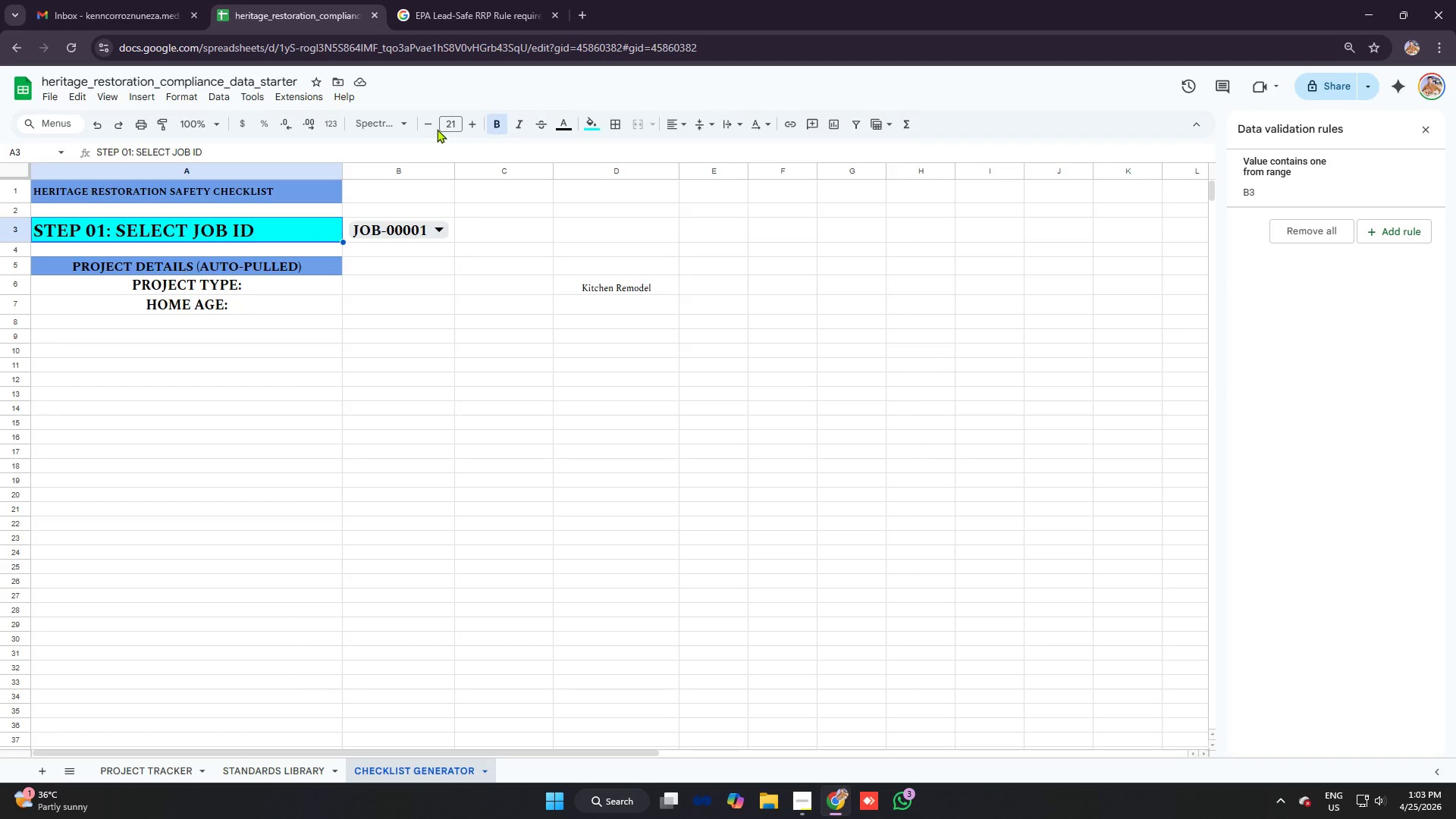 
double_click([429, 125])
 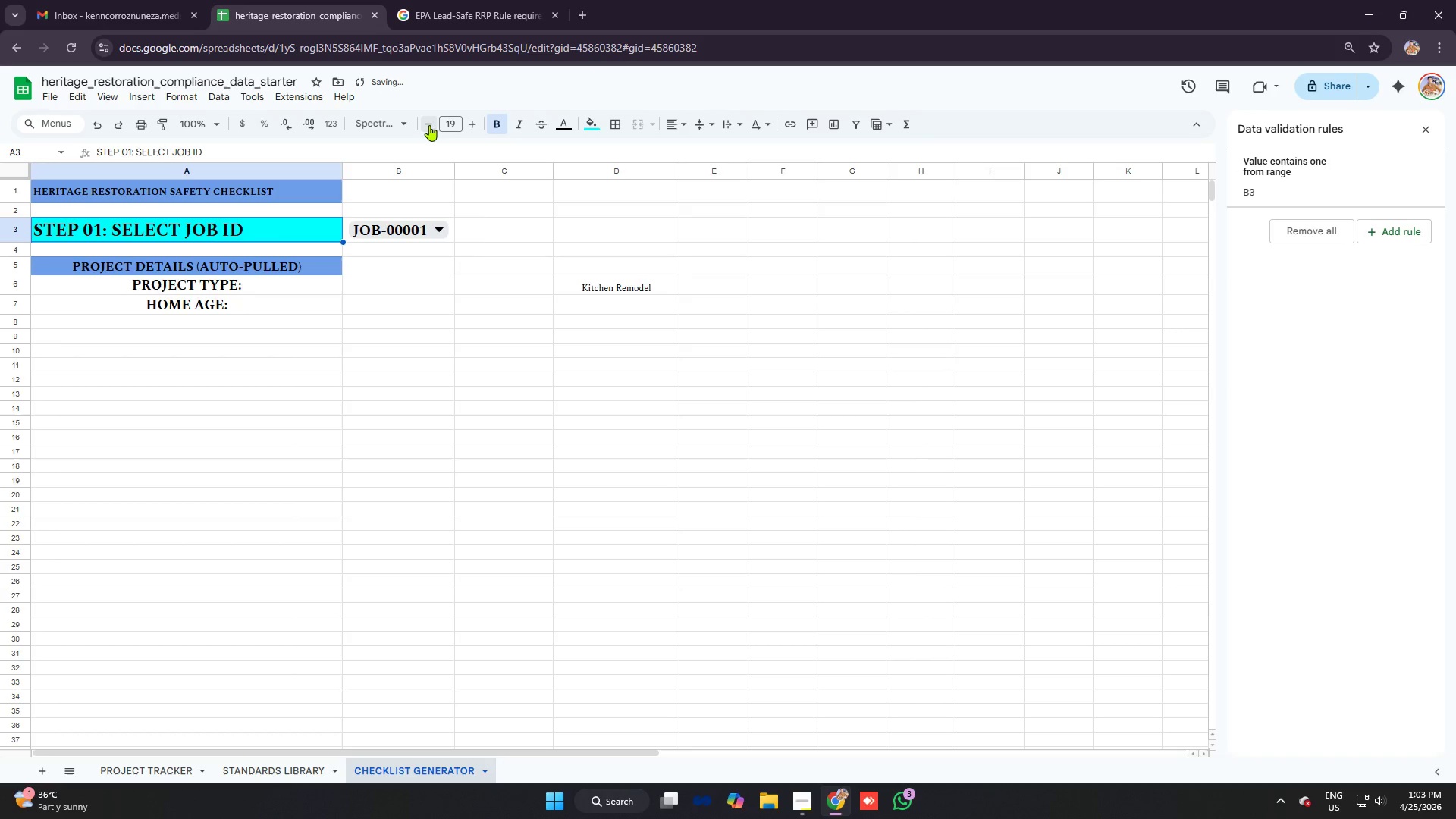 
triple_click([429, 125])
 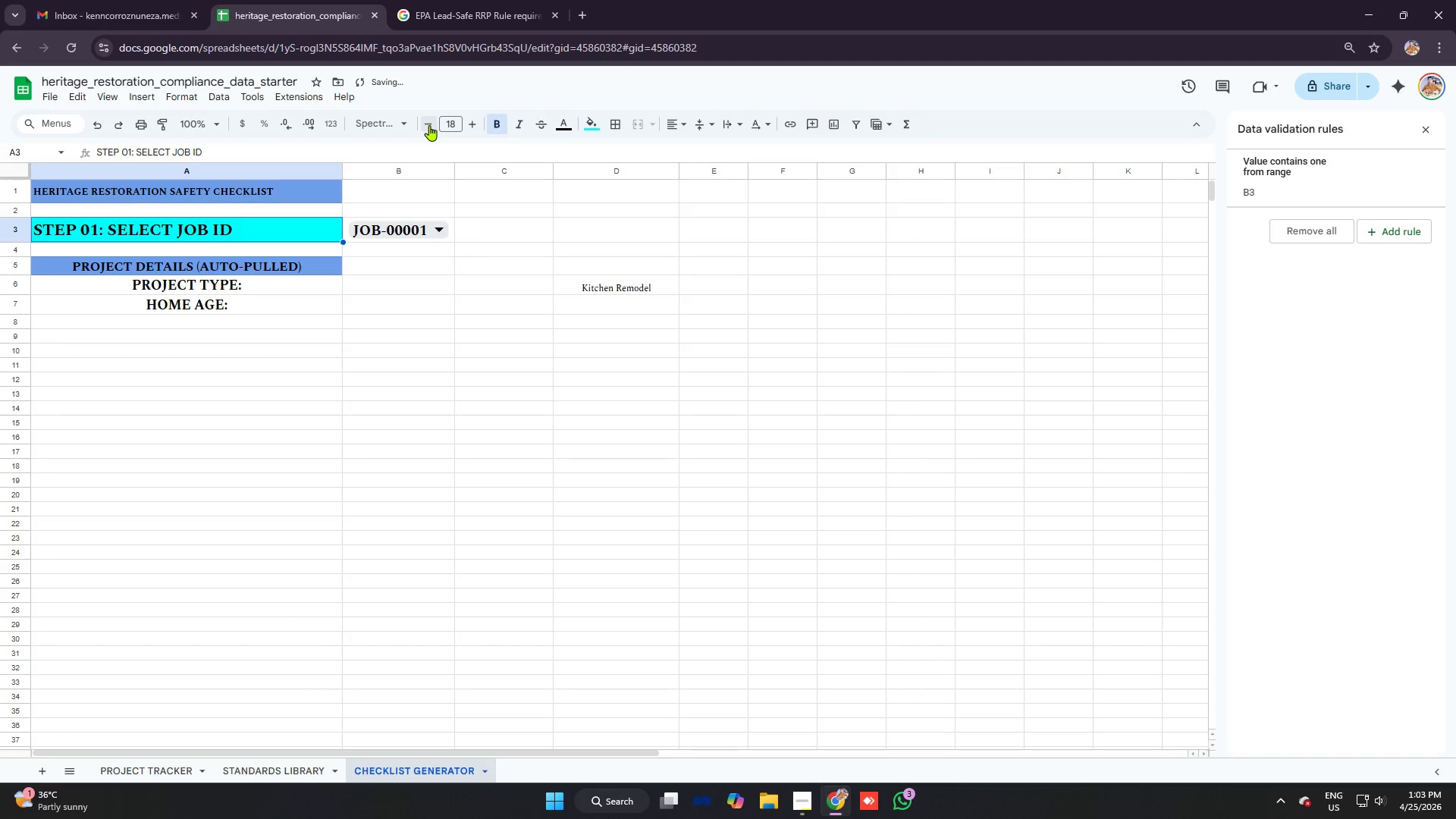 
triple_click([429, 125])
 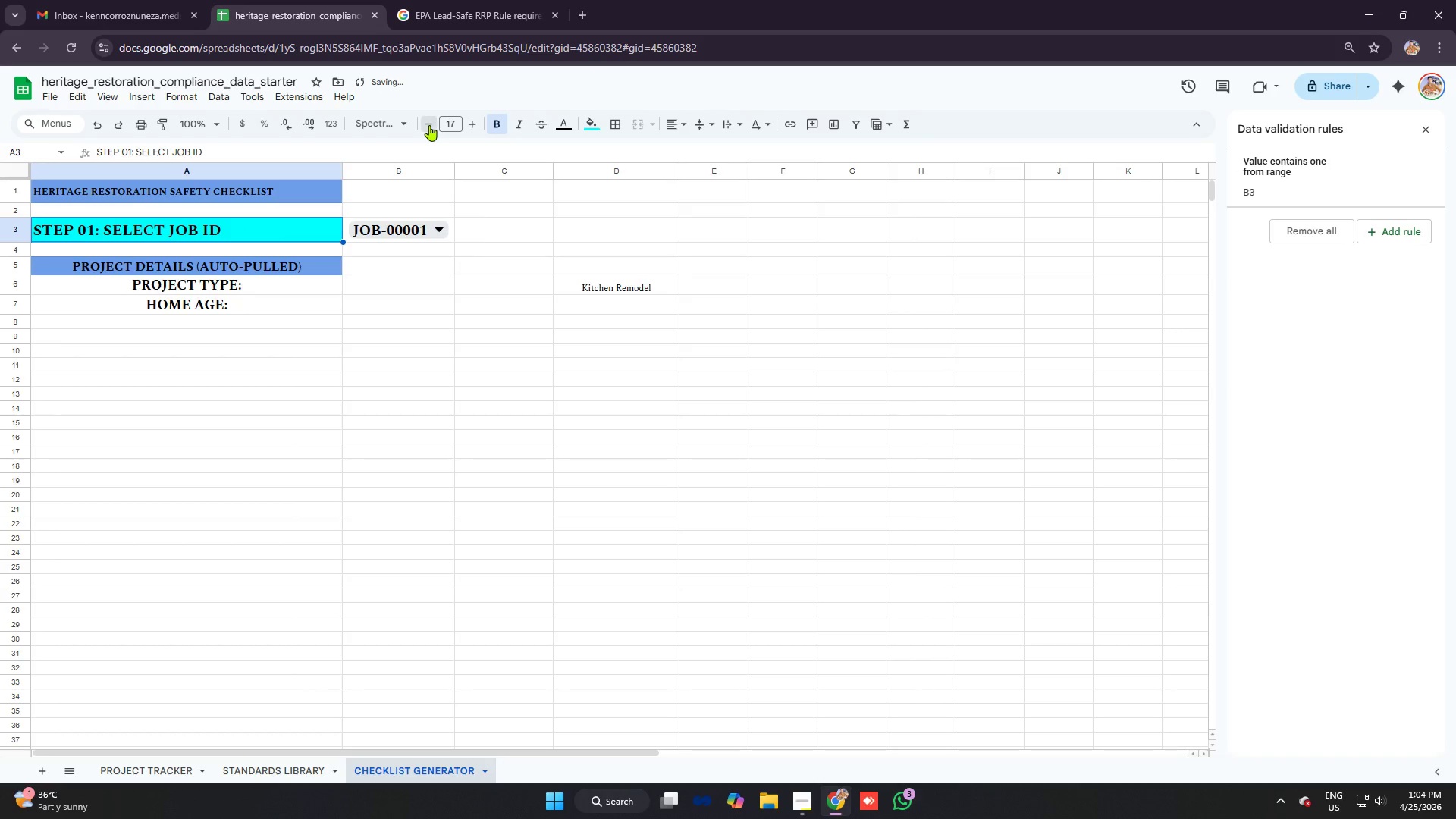 
left_click([429, 125])
 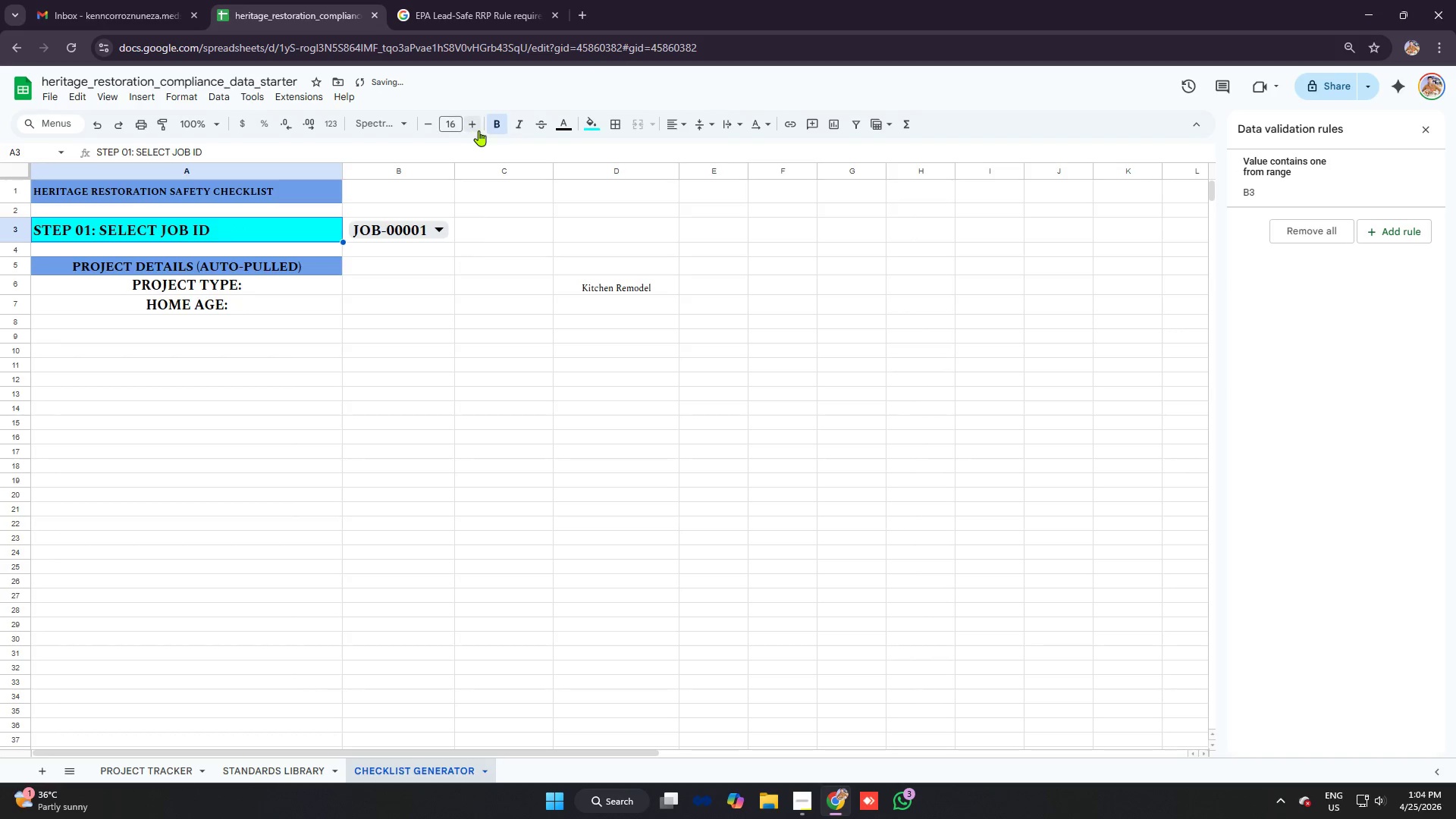 
left_click([473, 124])
 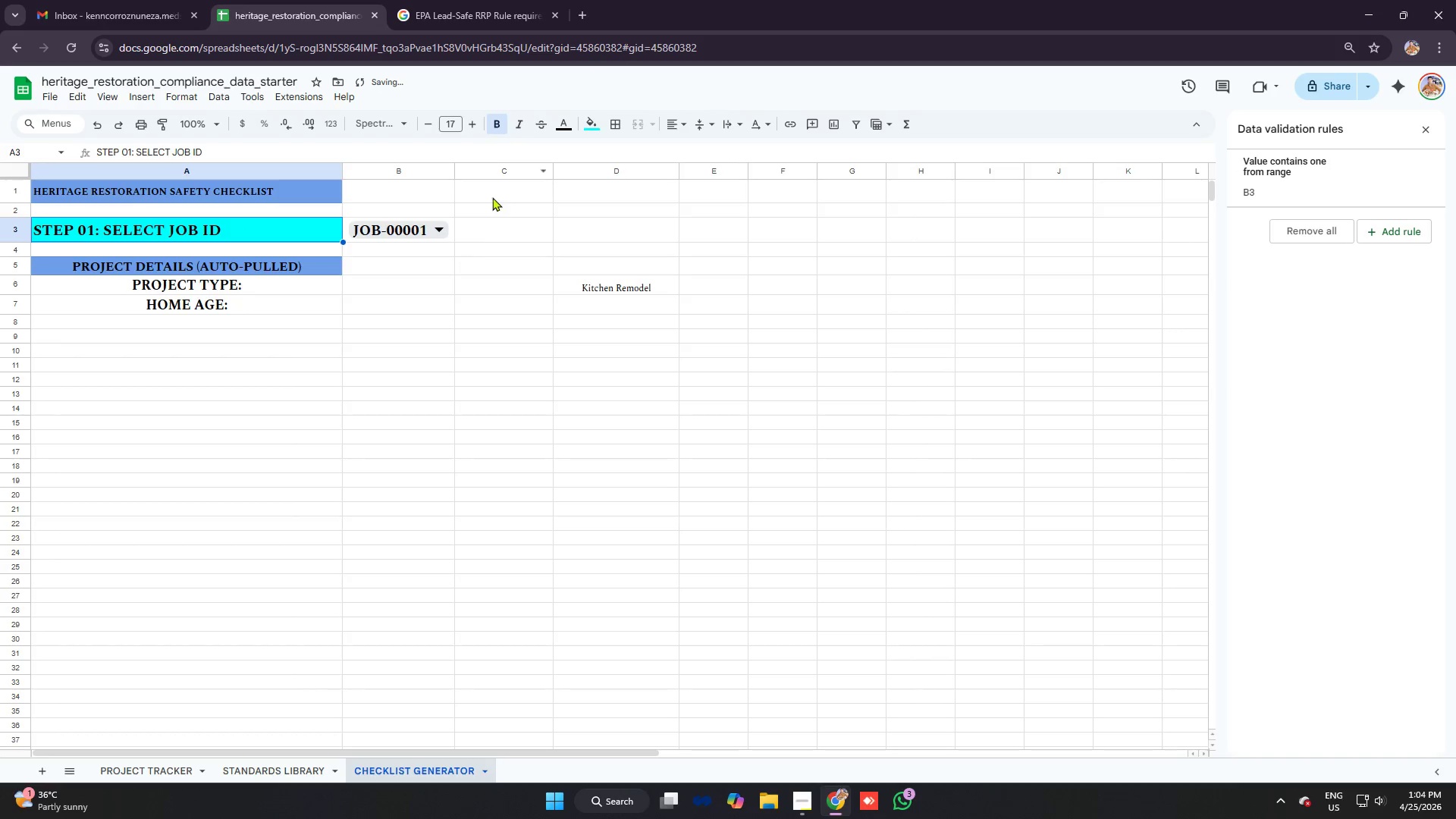 
left_click([498, 212])
 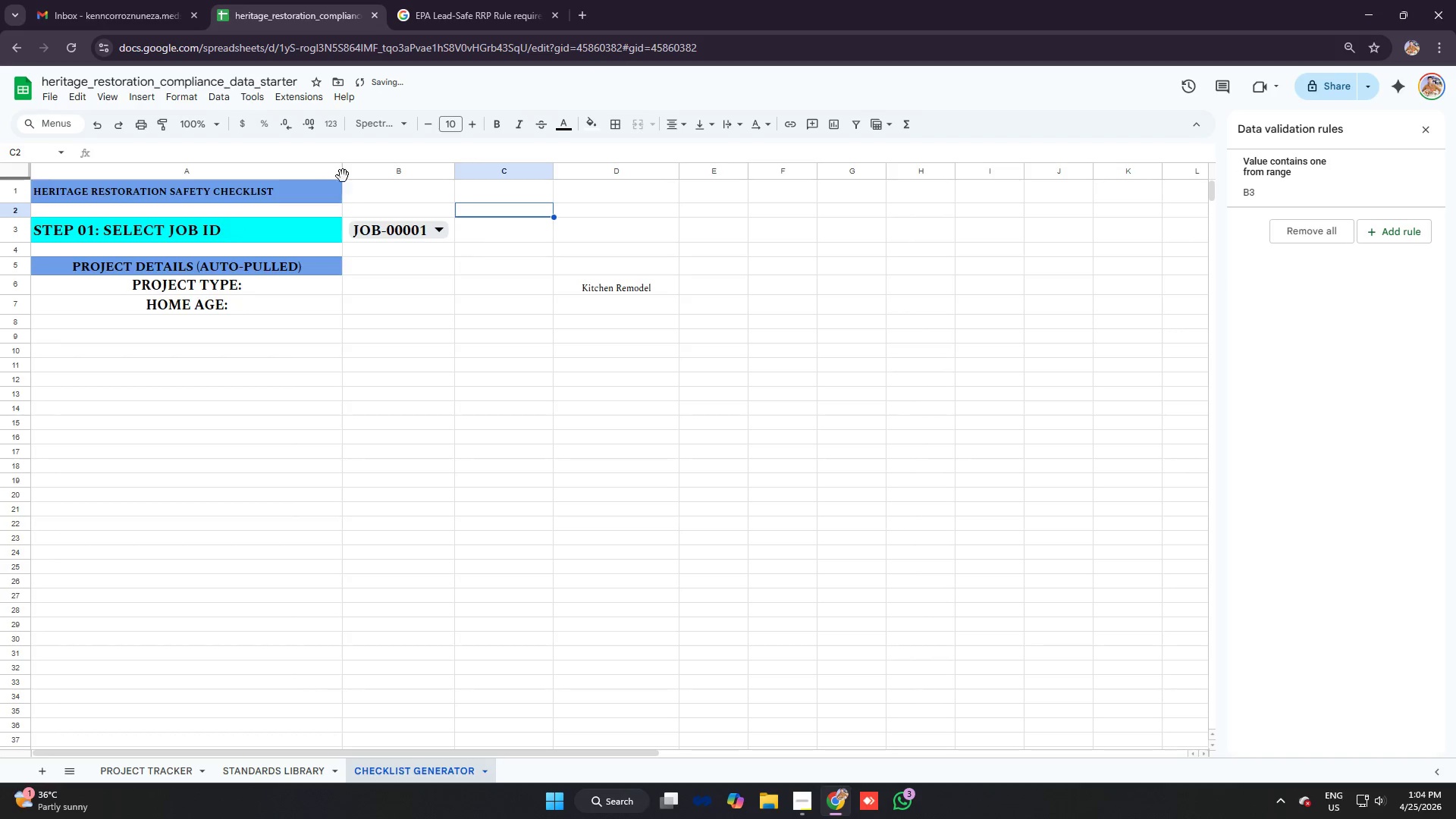 
left_click_drag(start_coordinate=[343, 171], to_coordinate=[306, 159])
 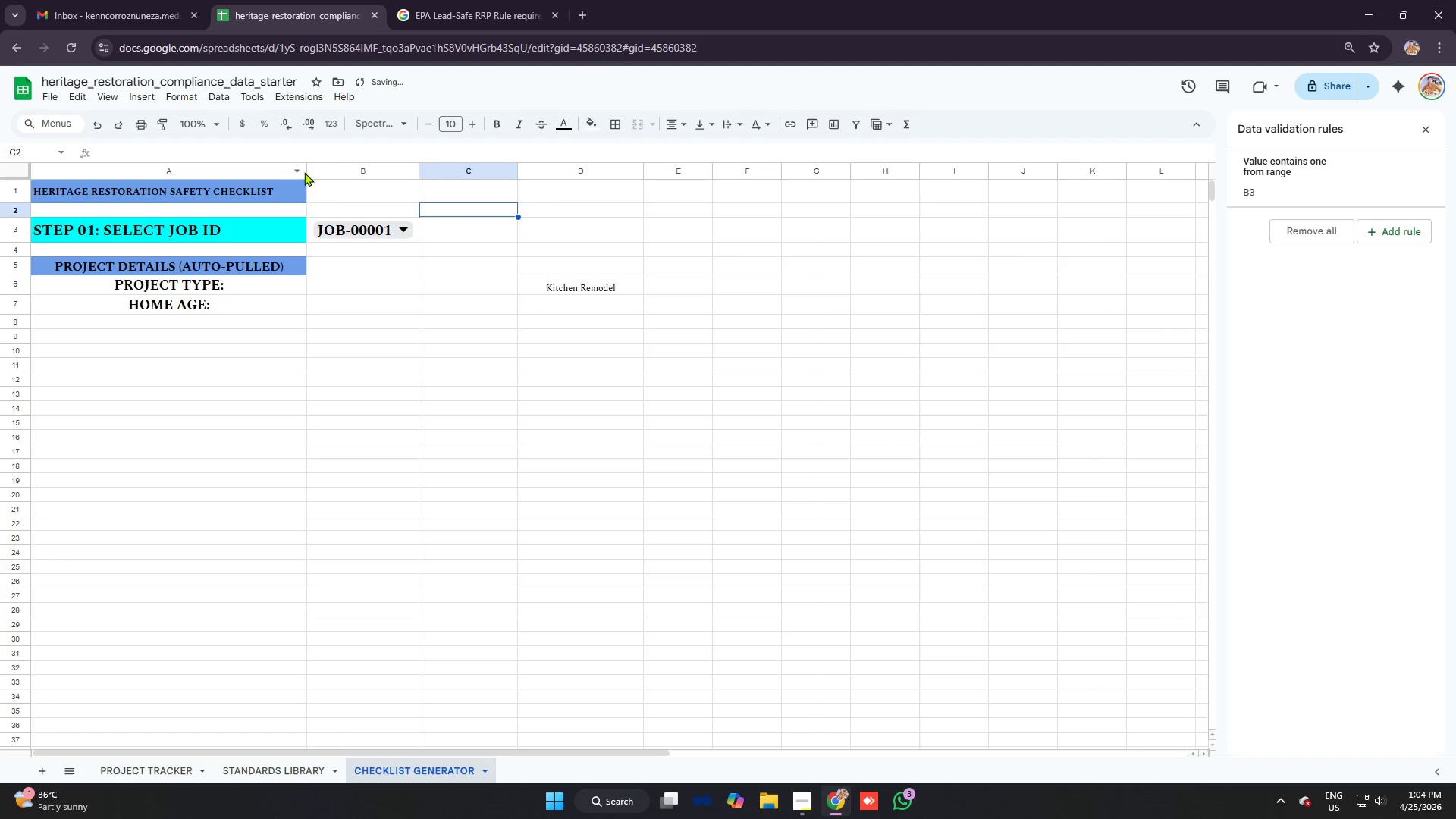 
left_click_drag(start_coordinate=[307, 168], to_coordinate=[300, 166])
 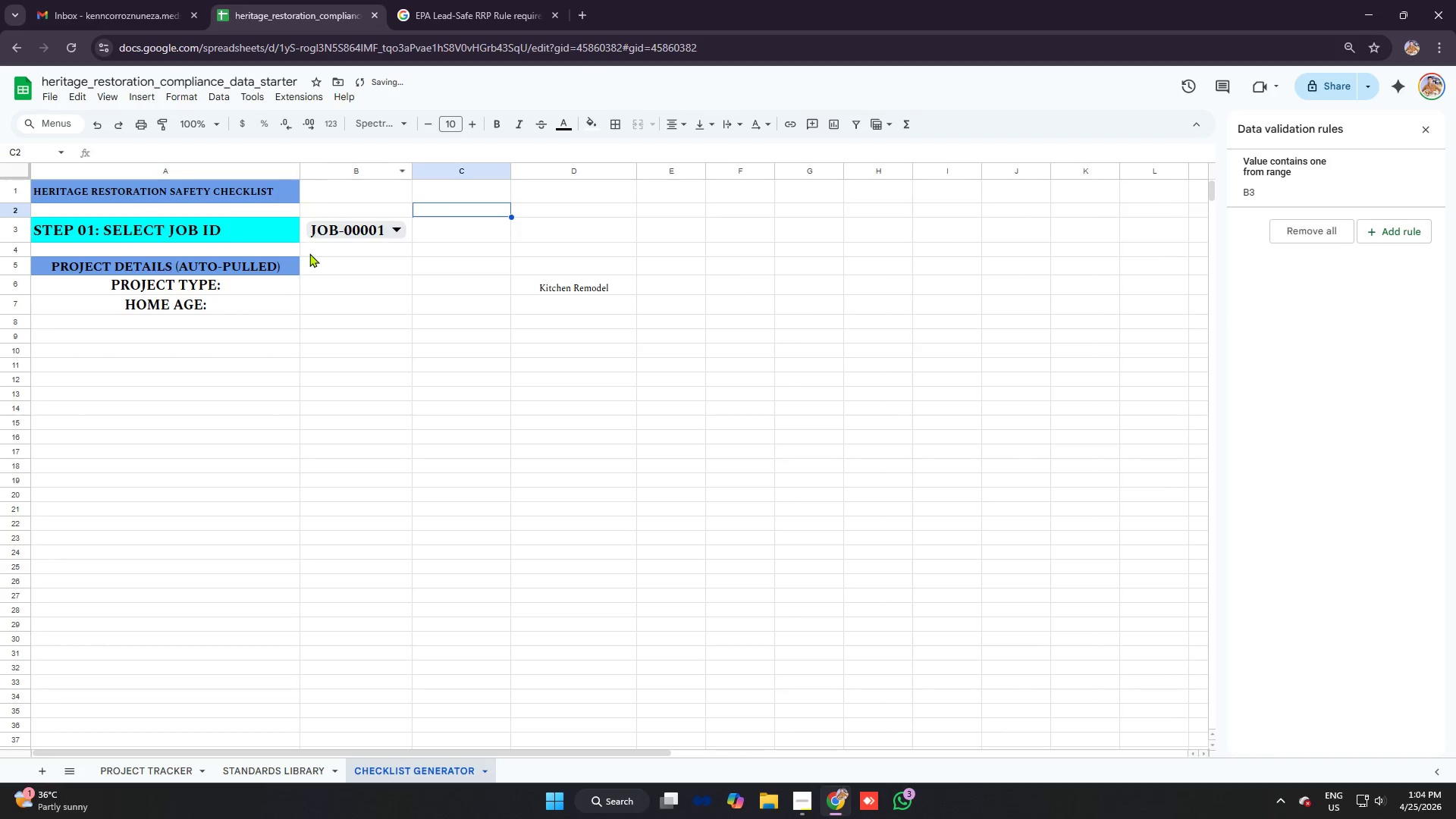 
left_click([322, 269])
 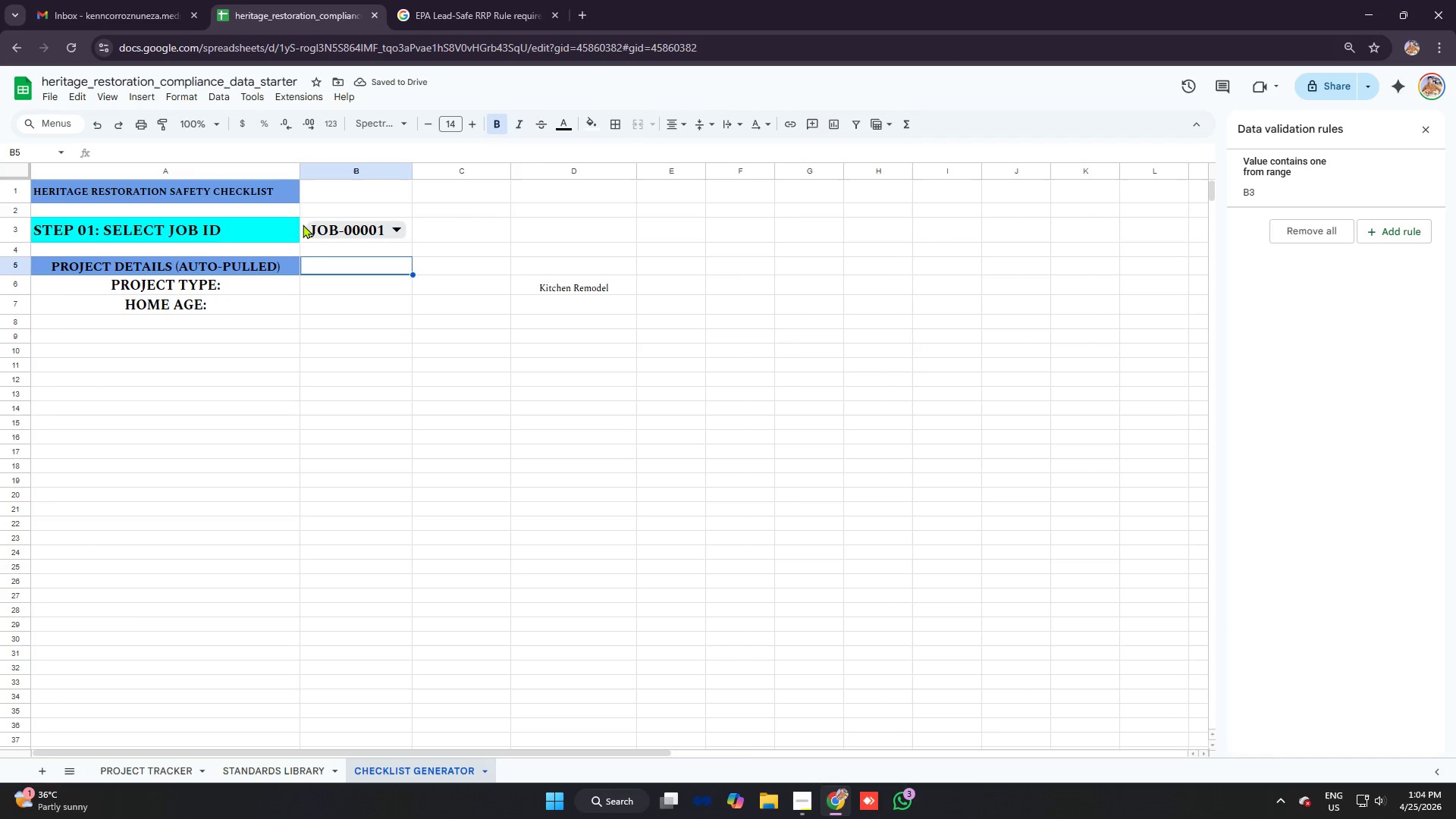 
left_click([301, 224])
 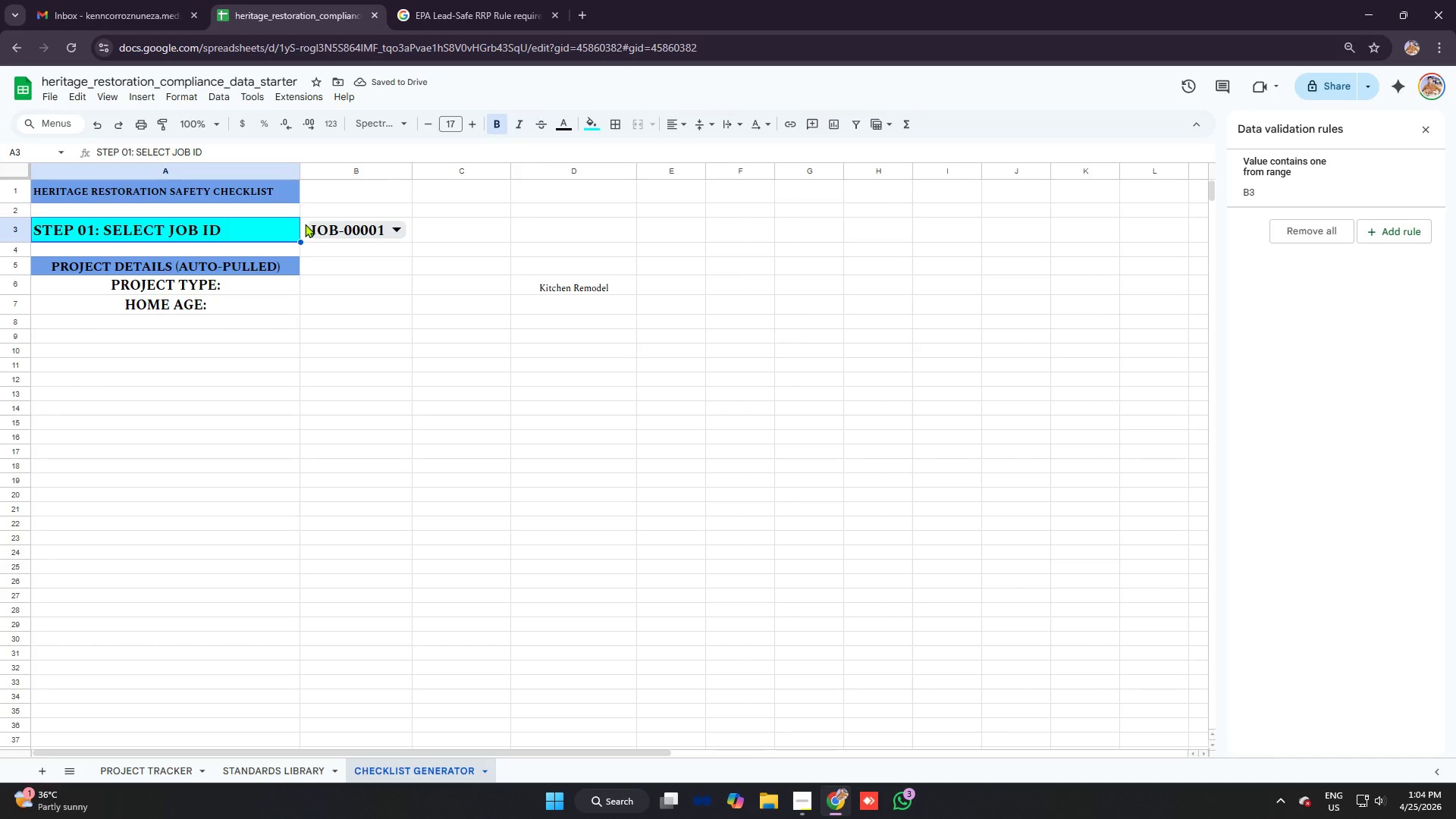 
left_click([305, 224])
 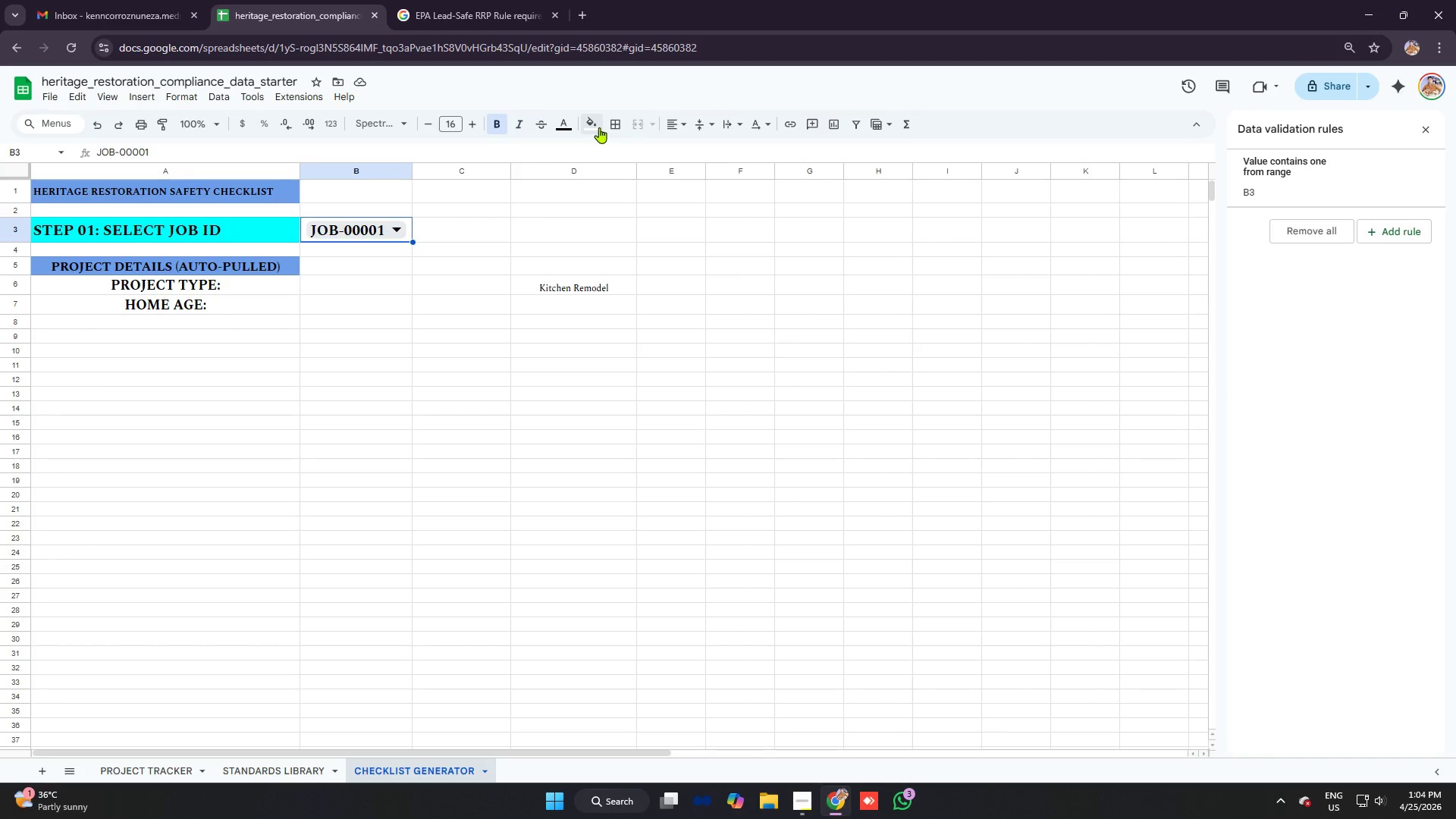 
left_click([599, 127])
 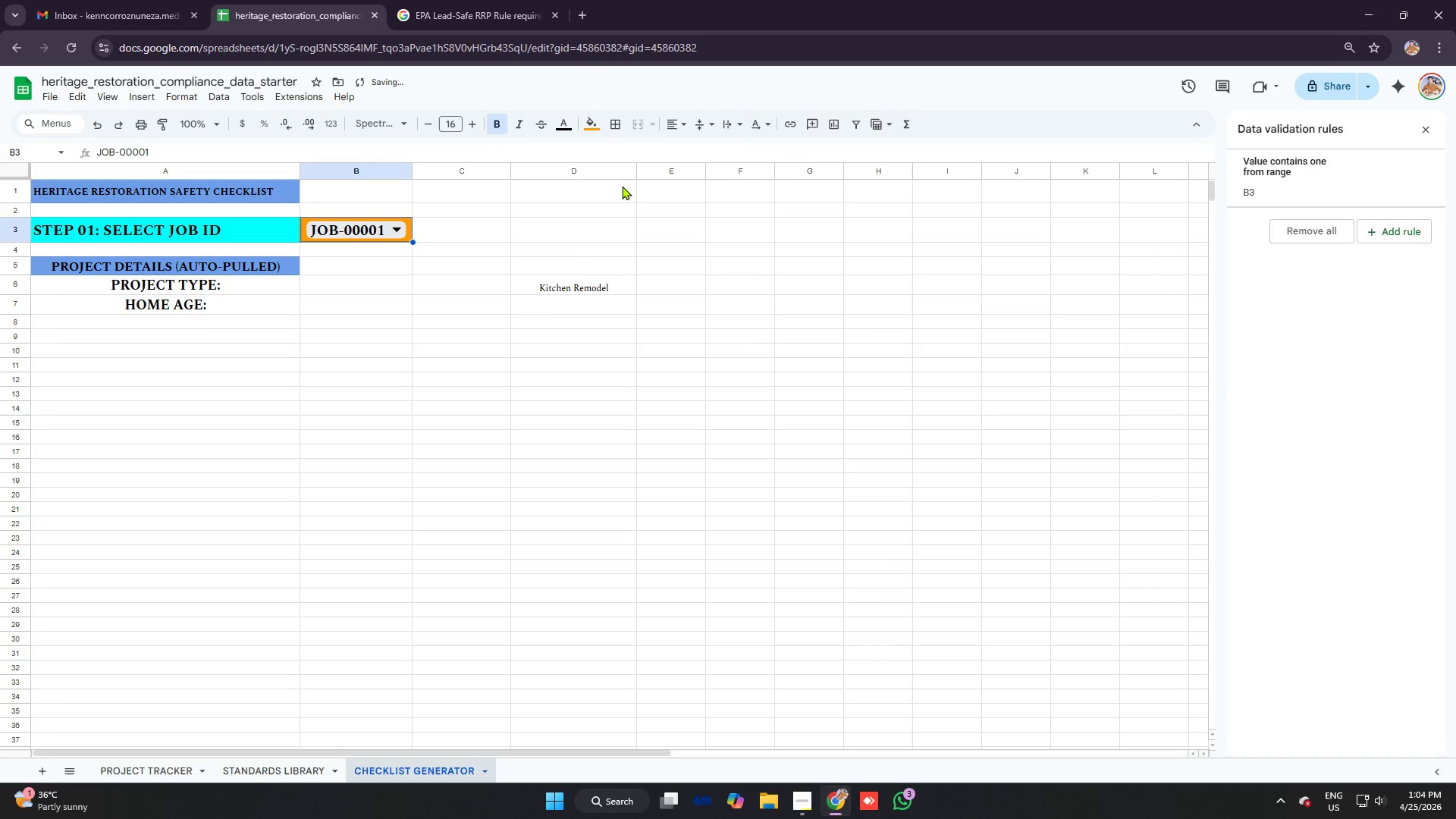 
double_click([516, 222])
 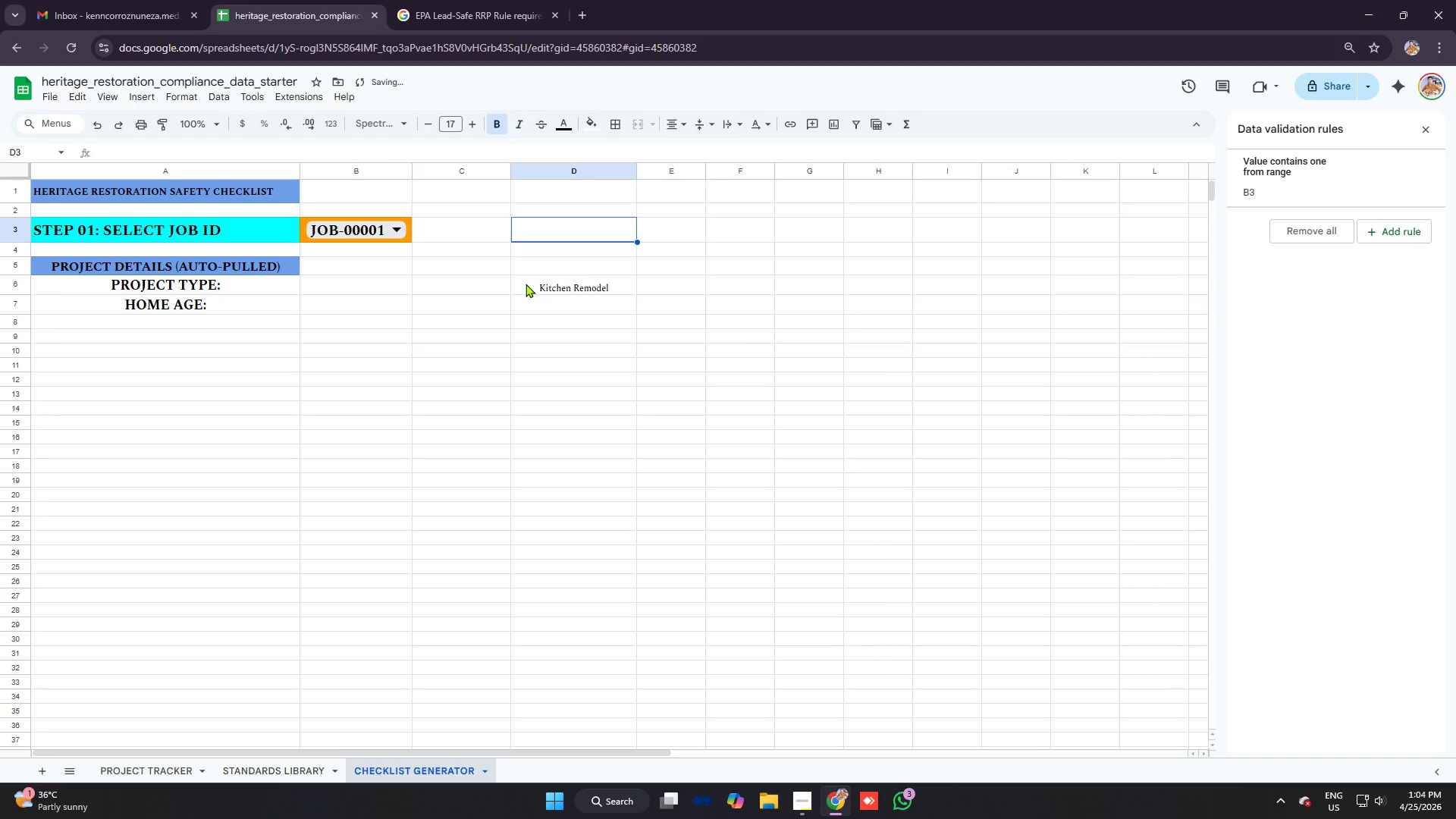 
left_click([526, 284])
 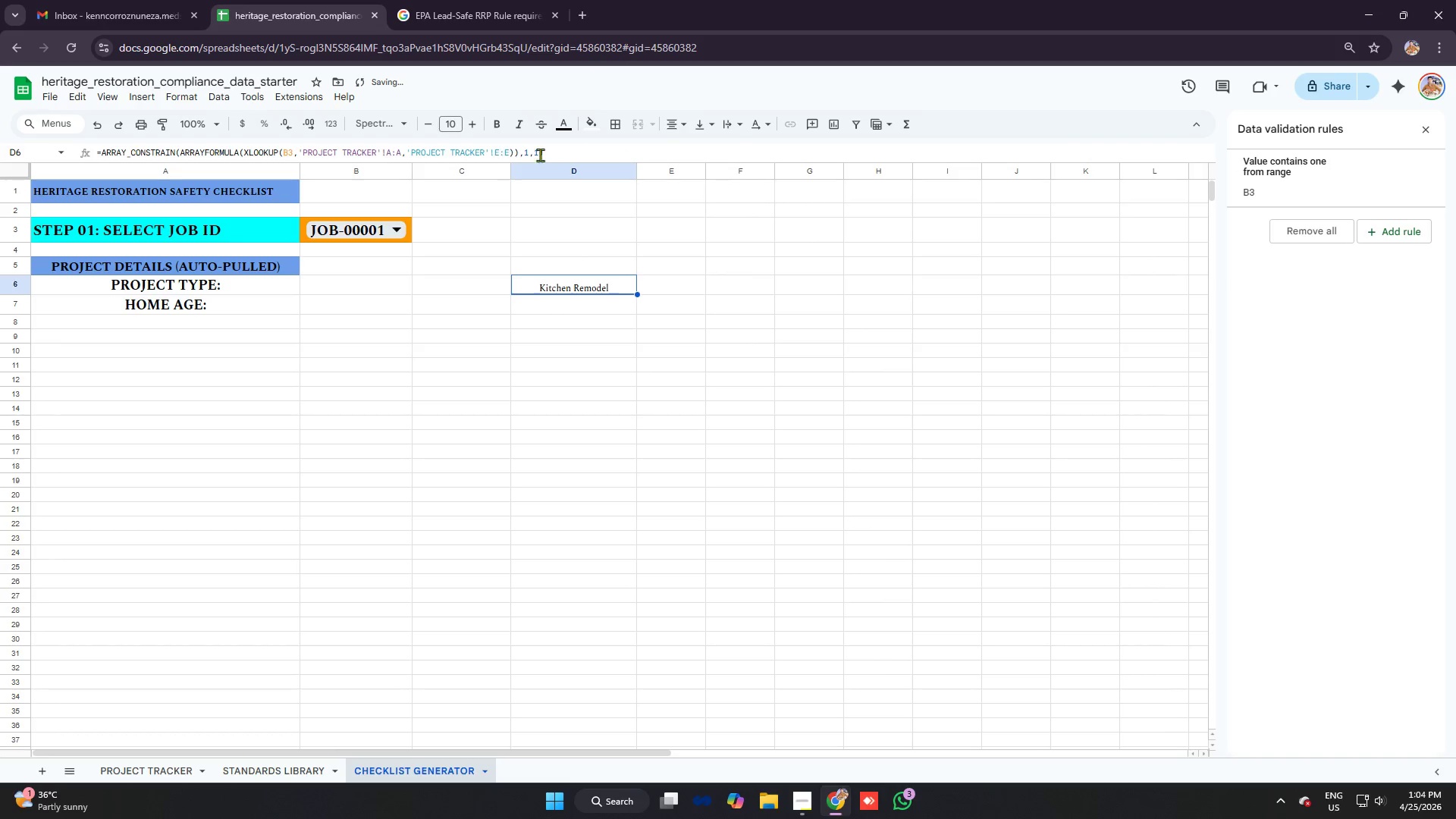 
left_click_drag(start_coordinate=[573, 155], to_coordinate=[13, 163])
 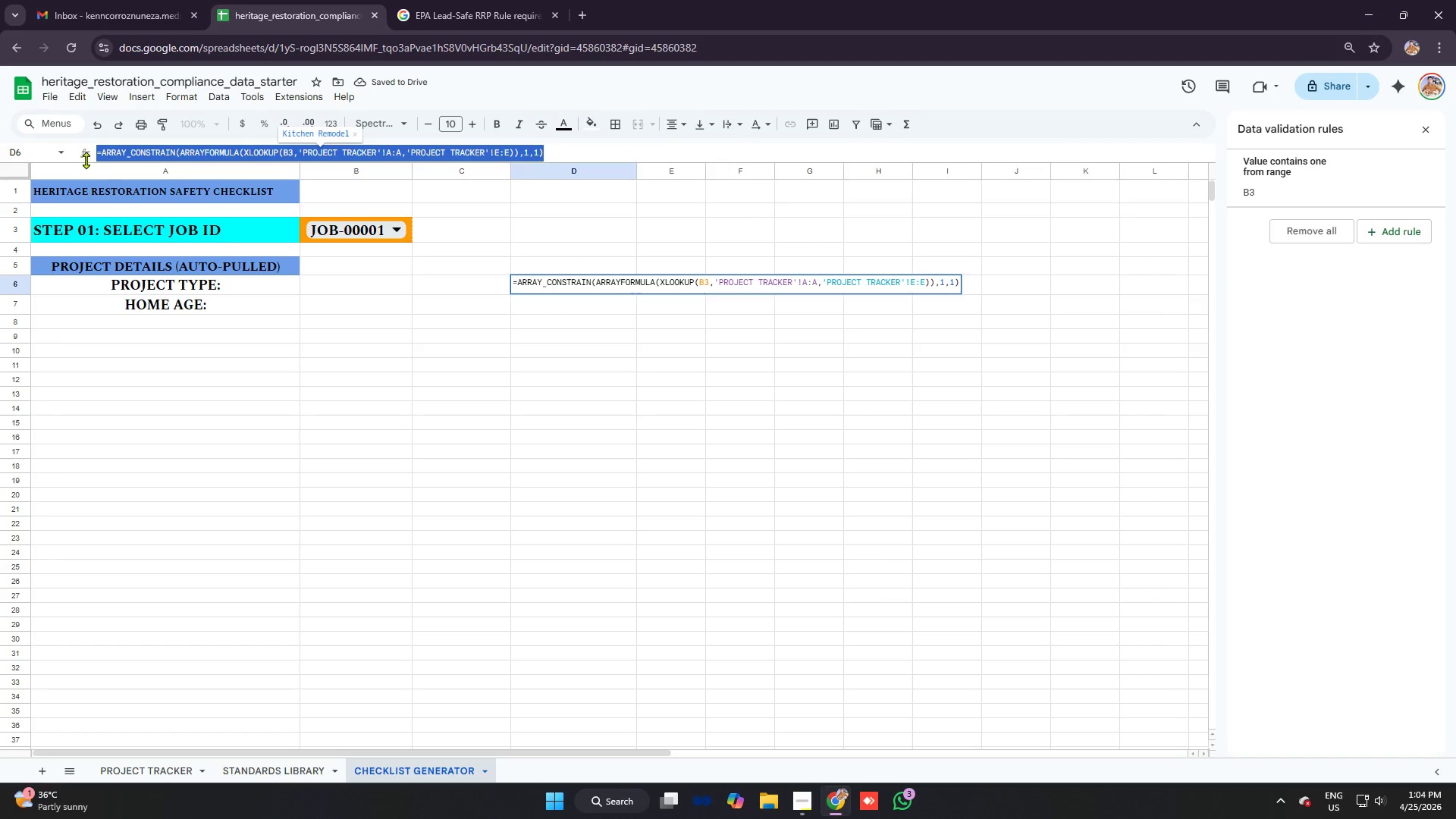 
key(Control+ControlLeft)
 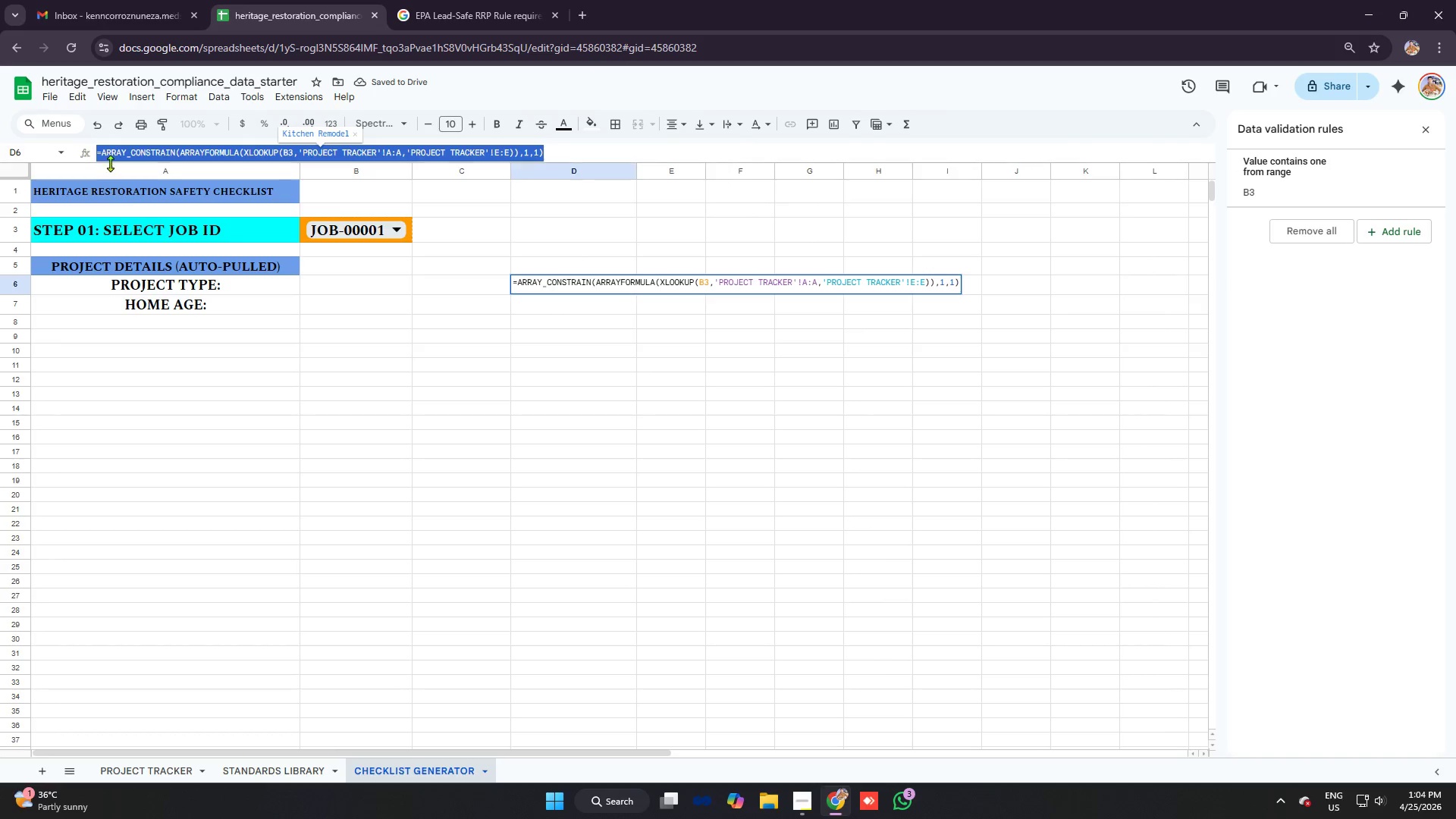 
key(Control+C)
 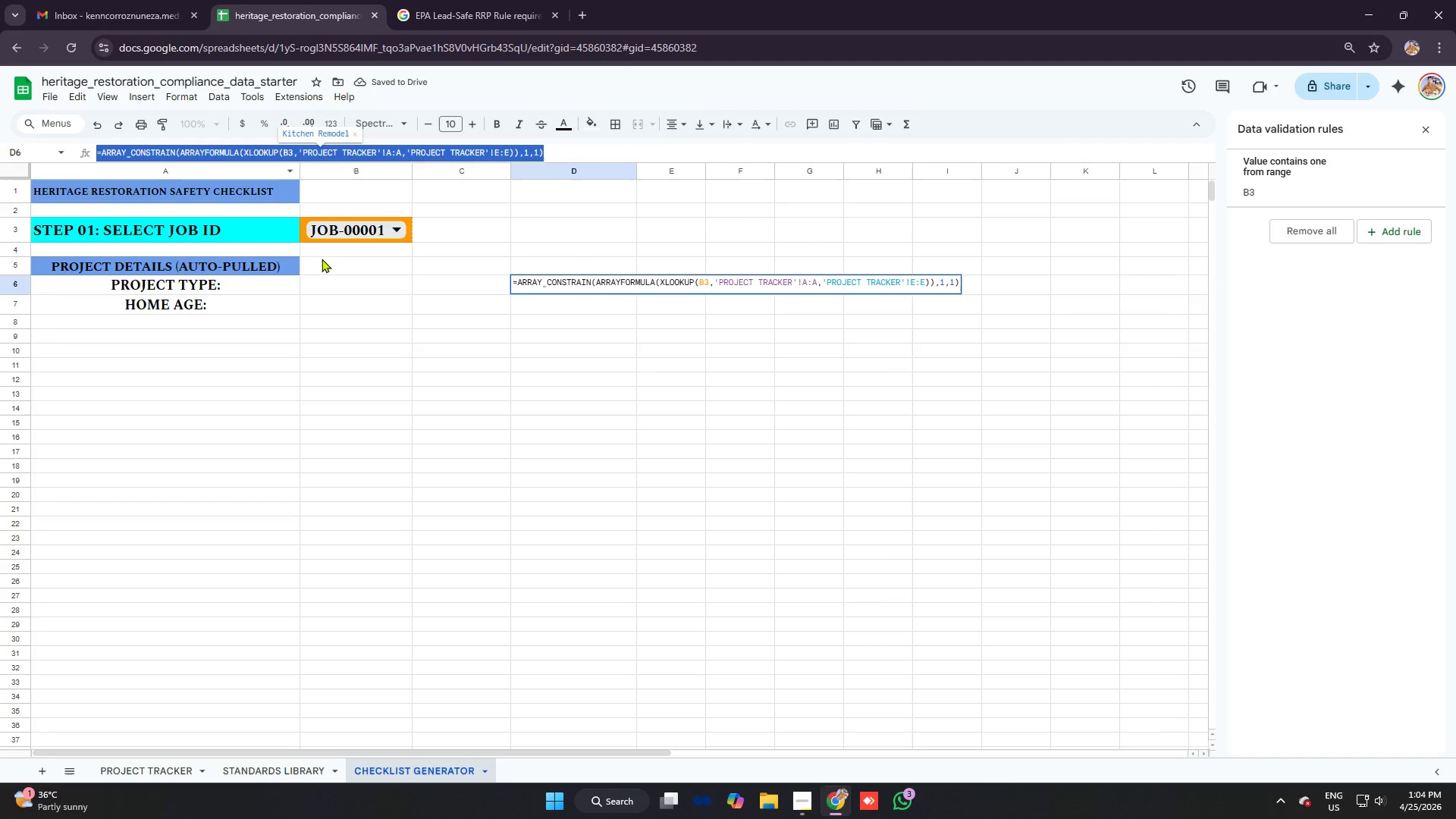 
left_click([337, 262])
 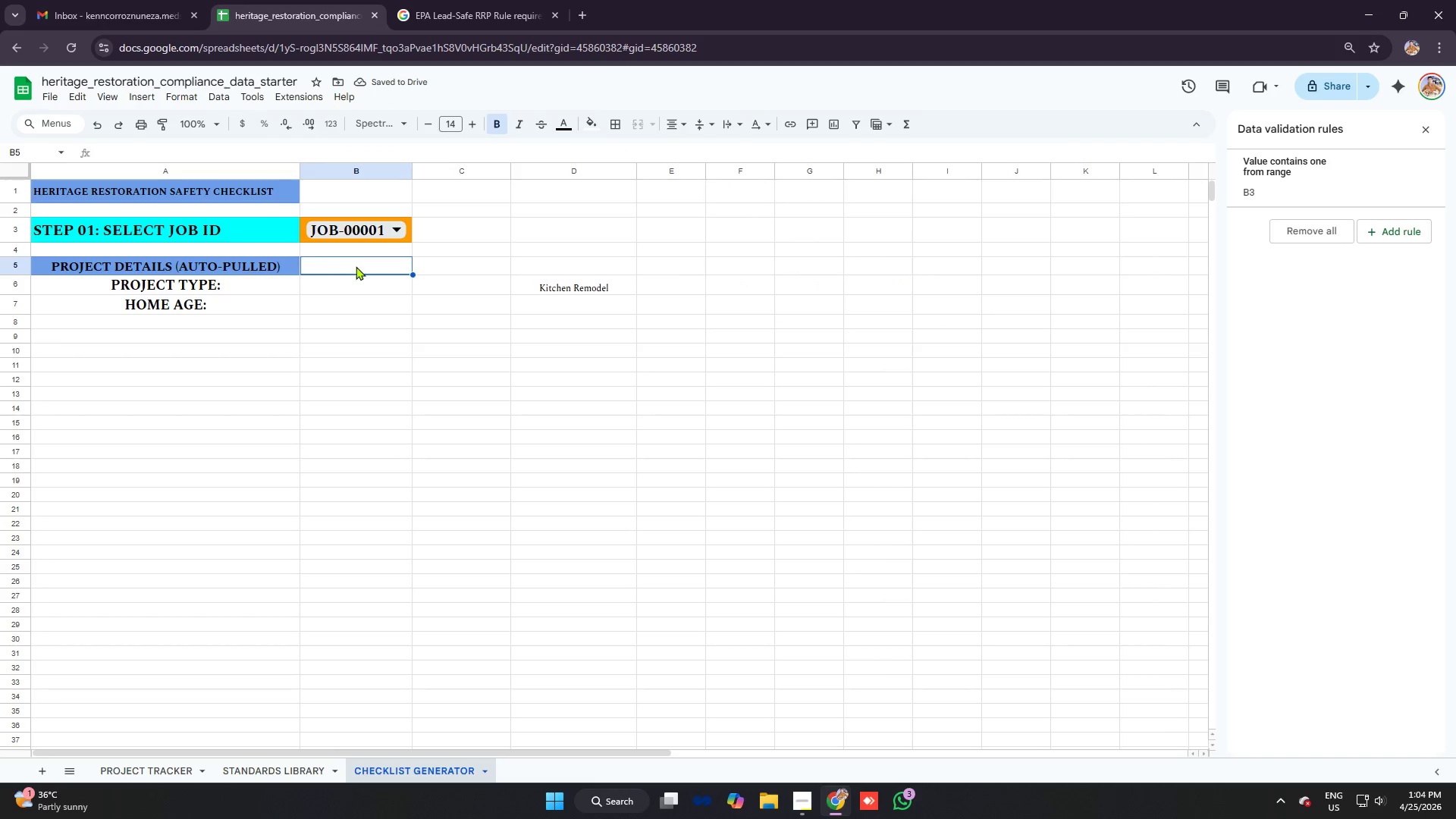 
hold_key(key=ControlLeft, duration=0.64)
 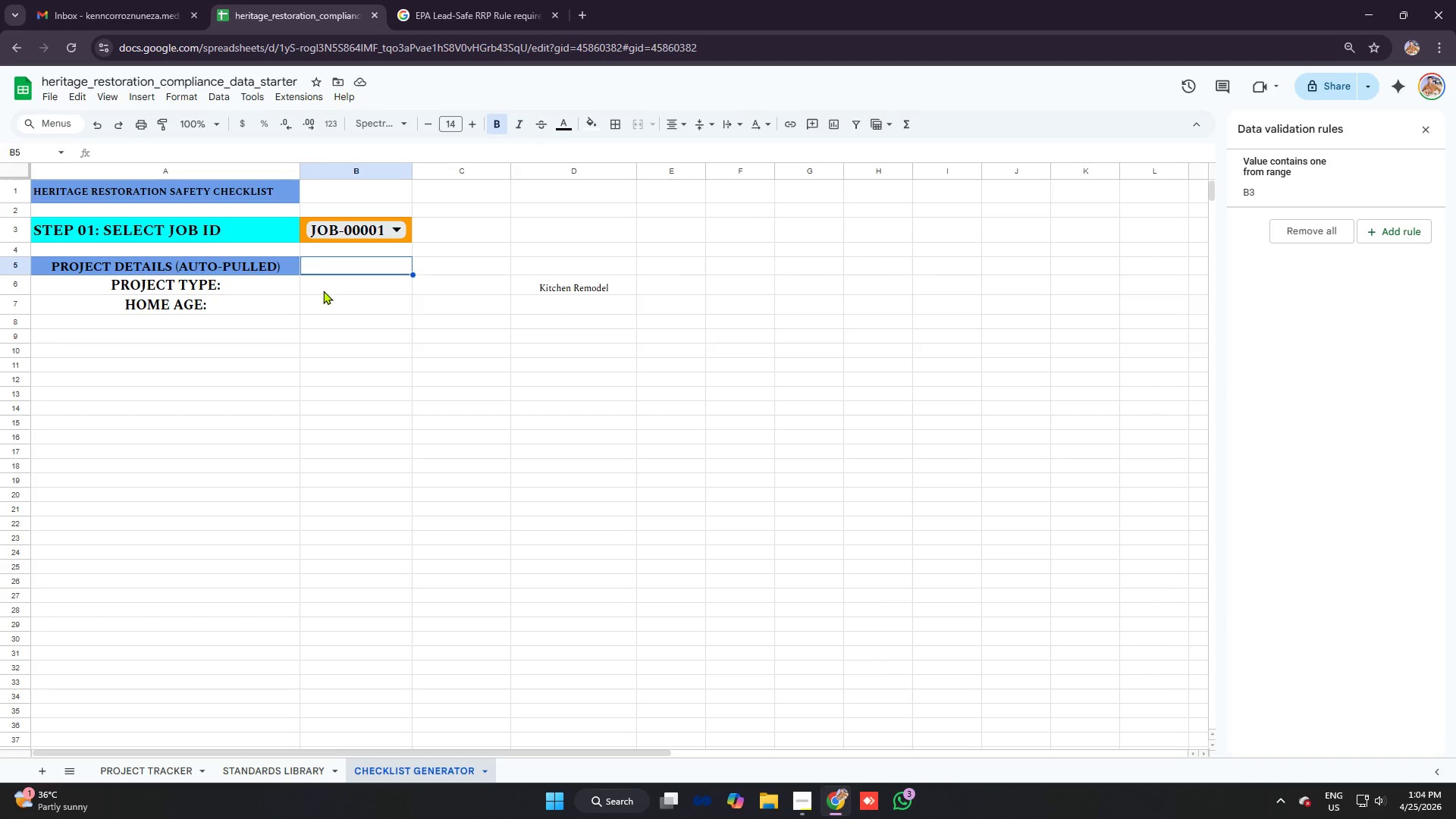 
left_click([324, 290])
 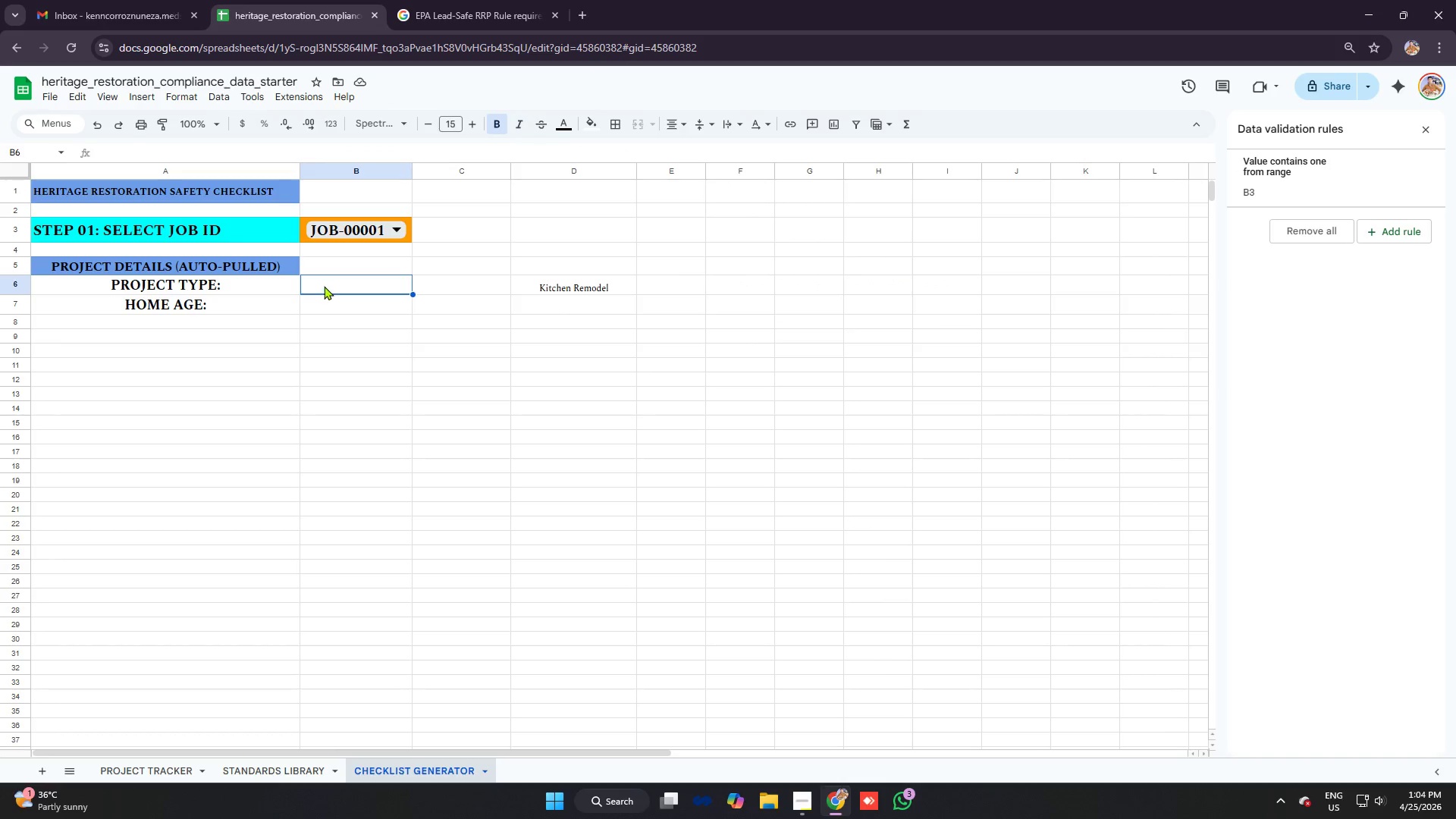 
key(Control+V)
 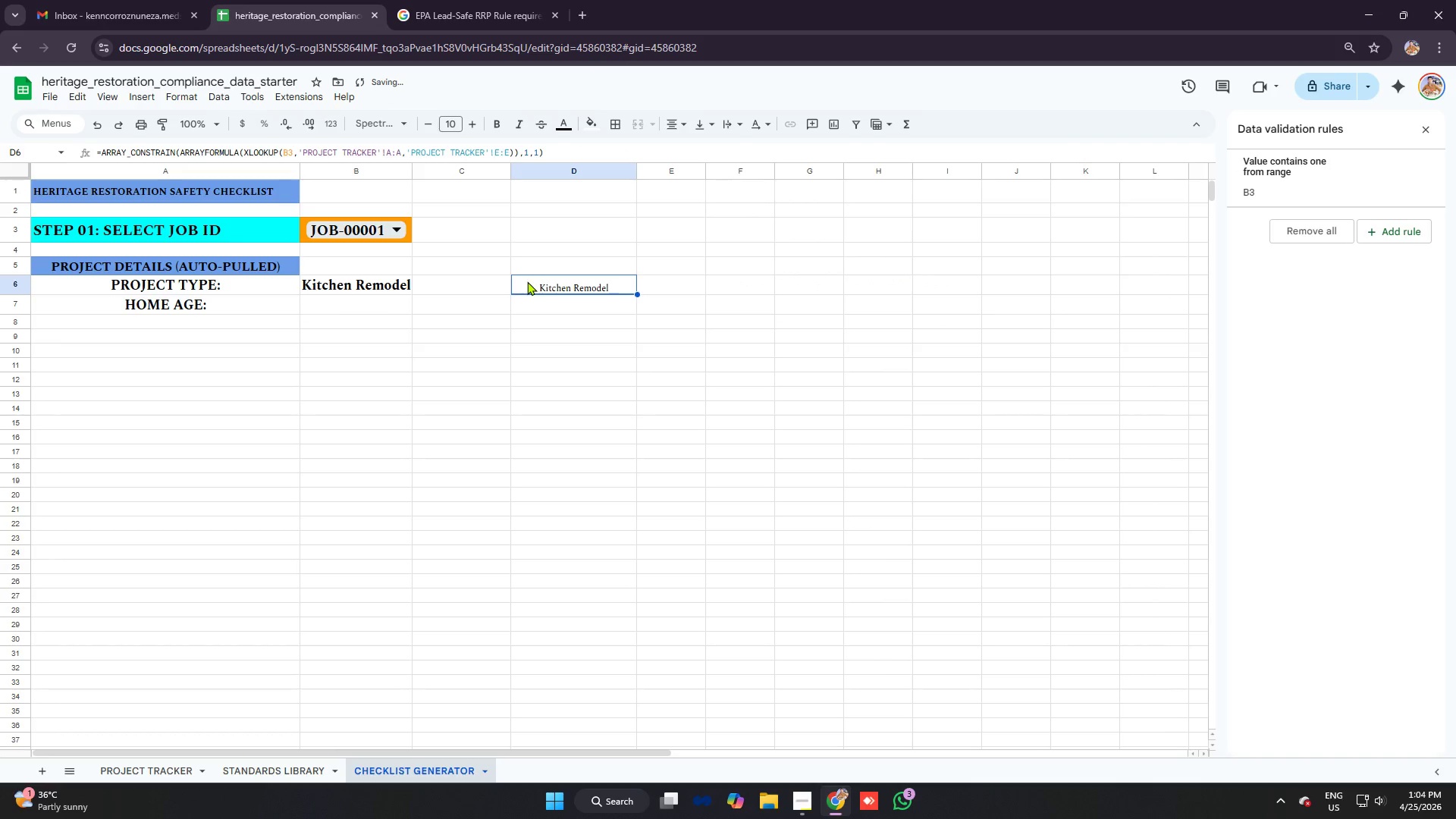 
key(Backspace)
 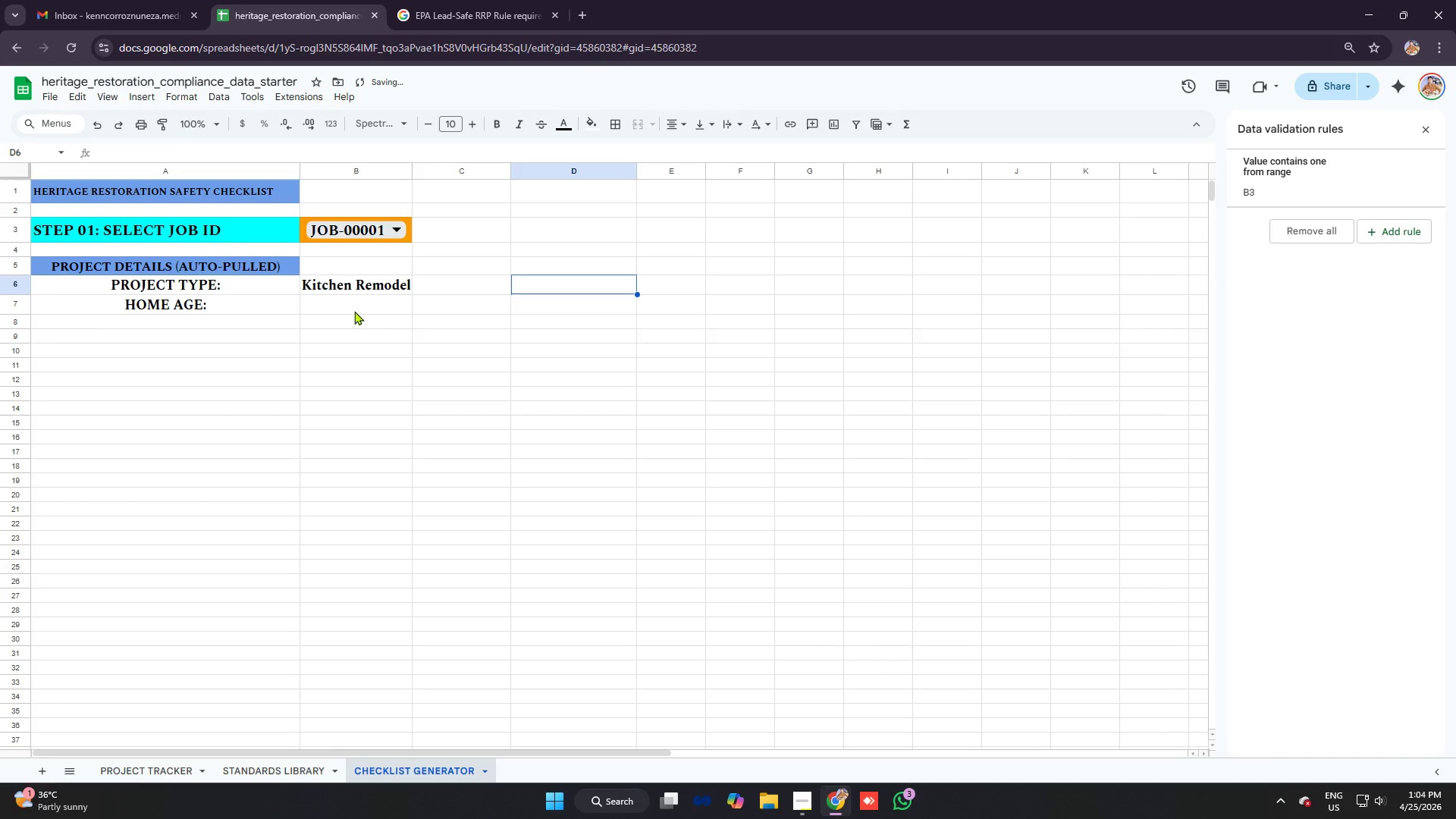 
left_click([345, 297])
 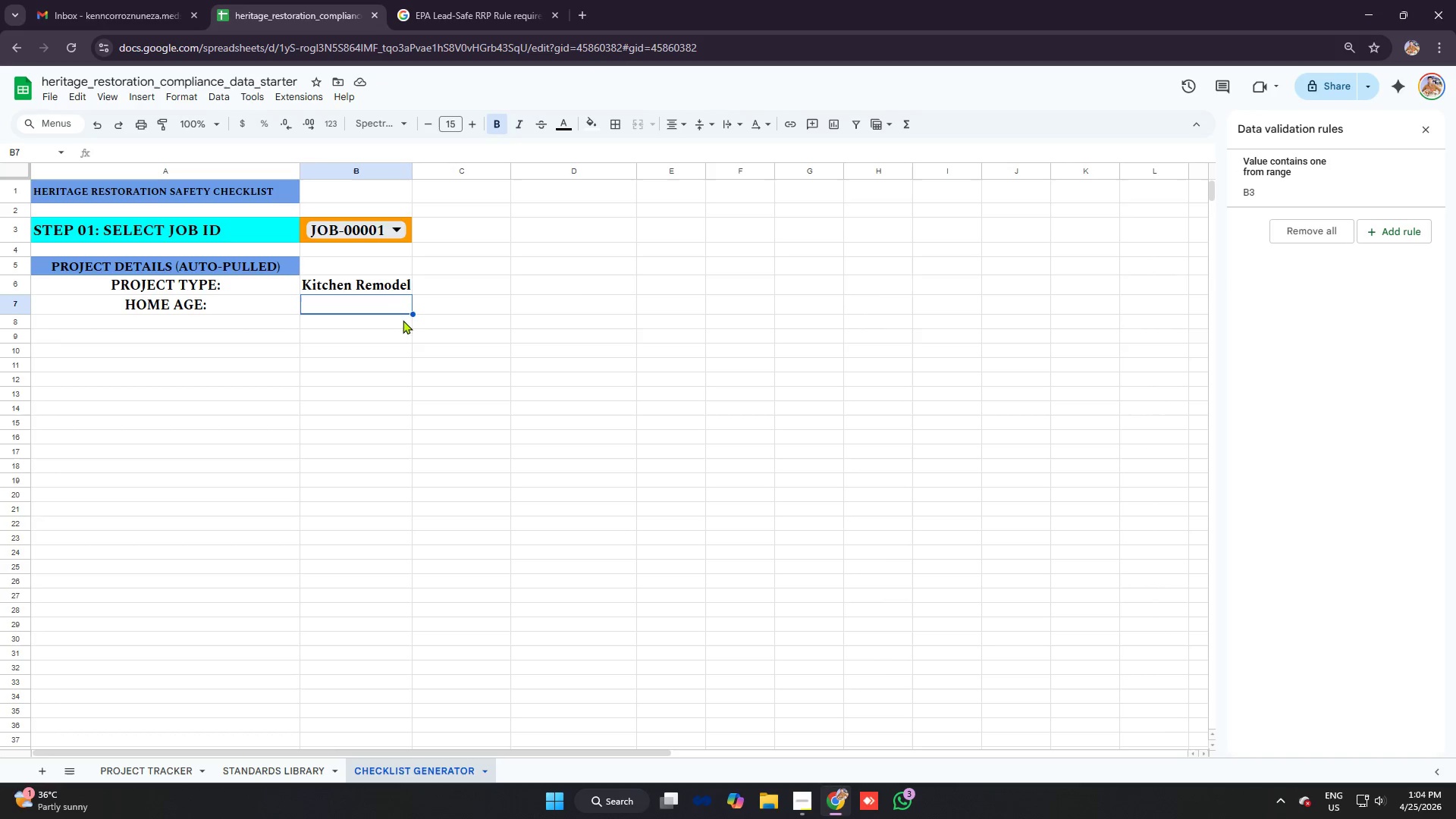 
wait(10.5)
 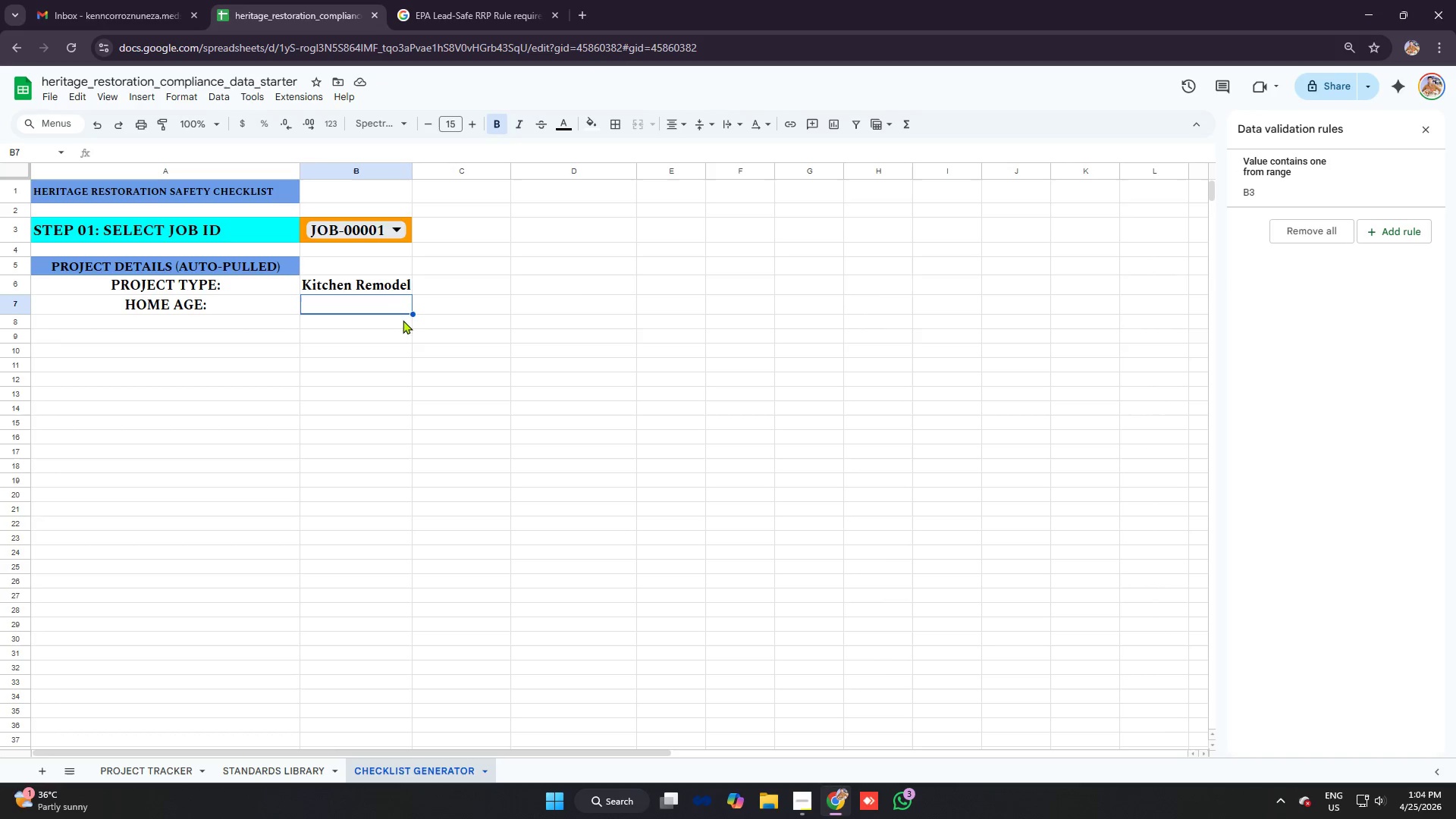 
key(Equal)
 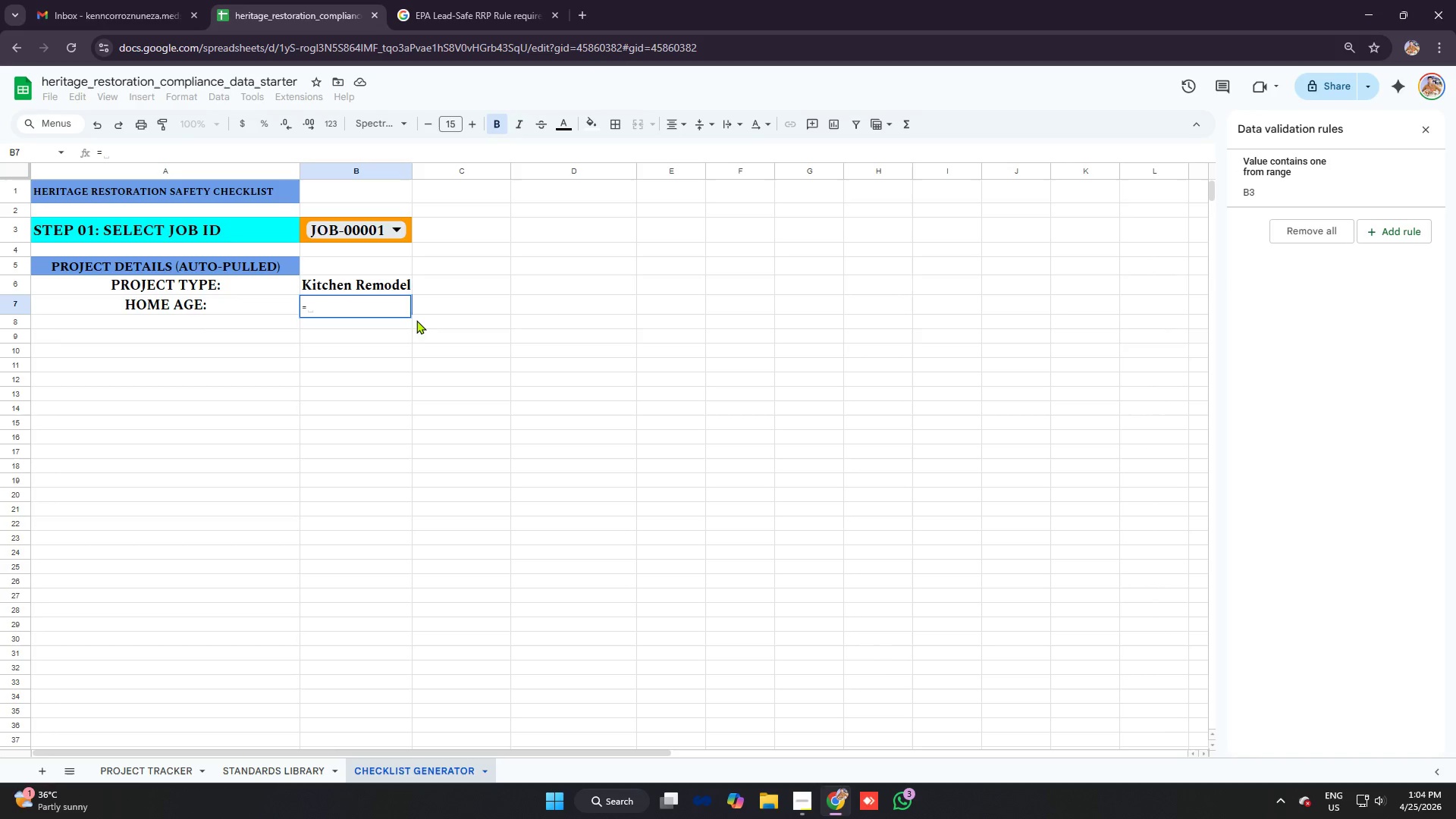 
key(Insert)
 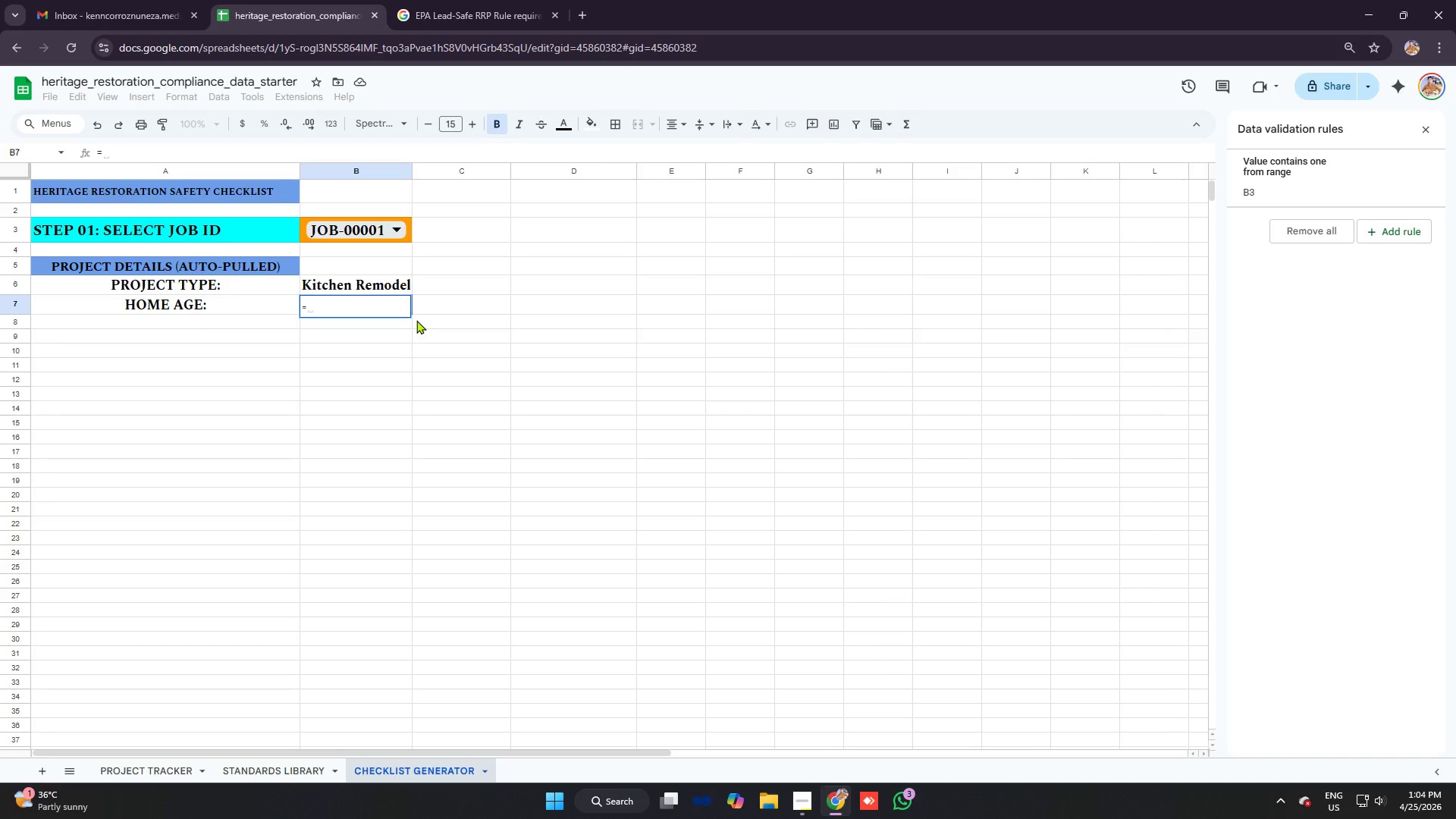 
key(Backspace)
 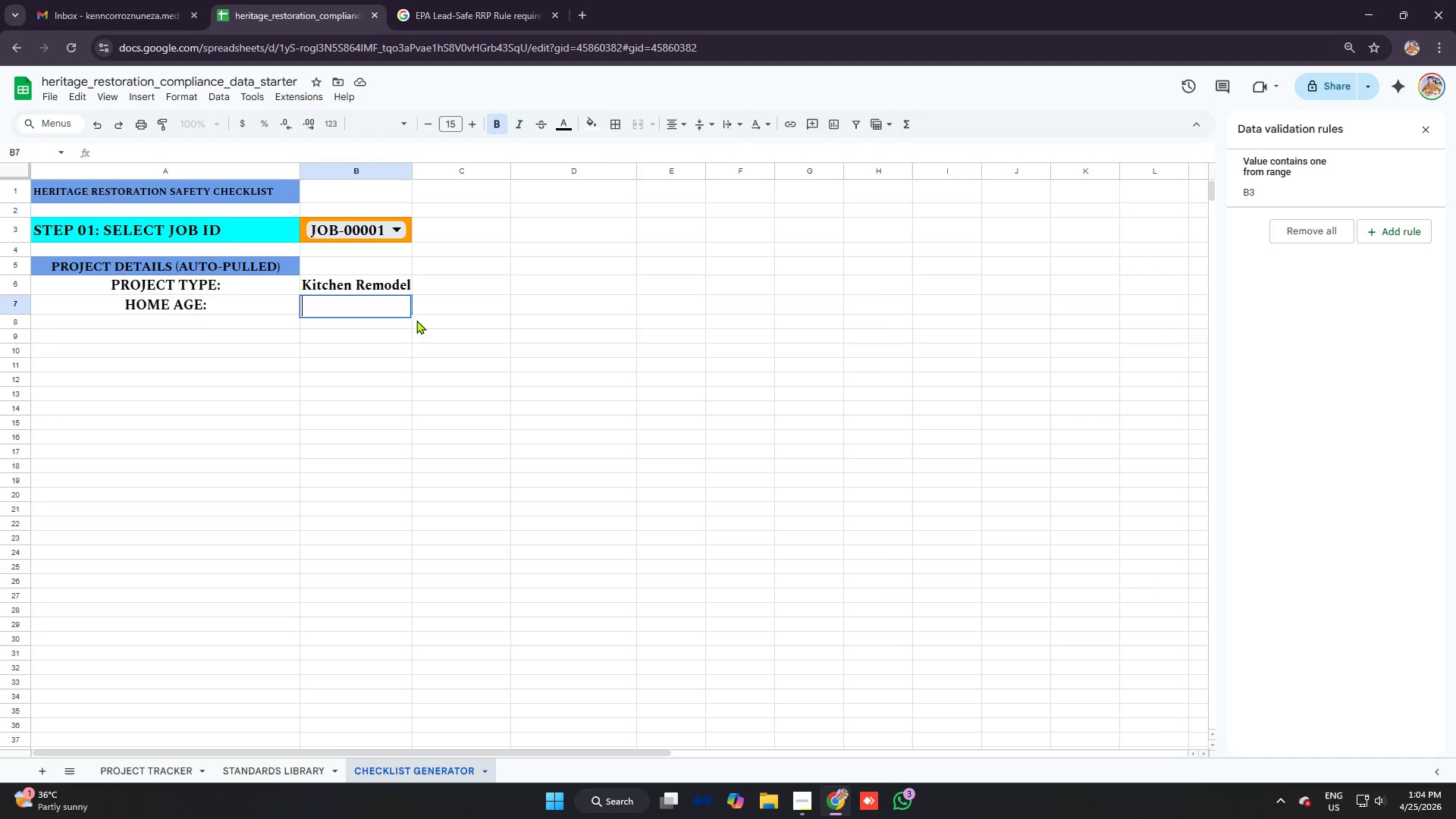 
key(Backspace)
 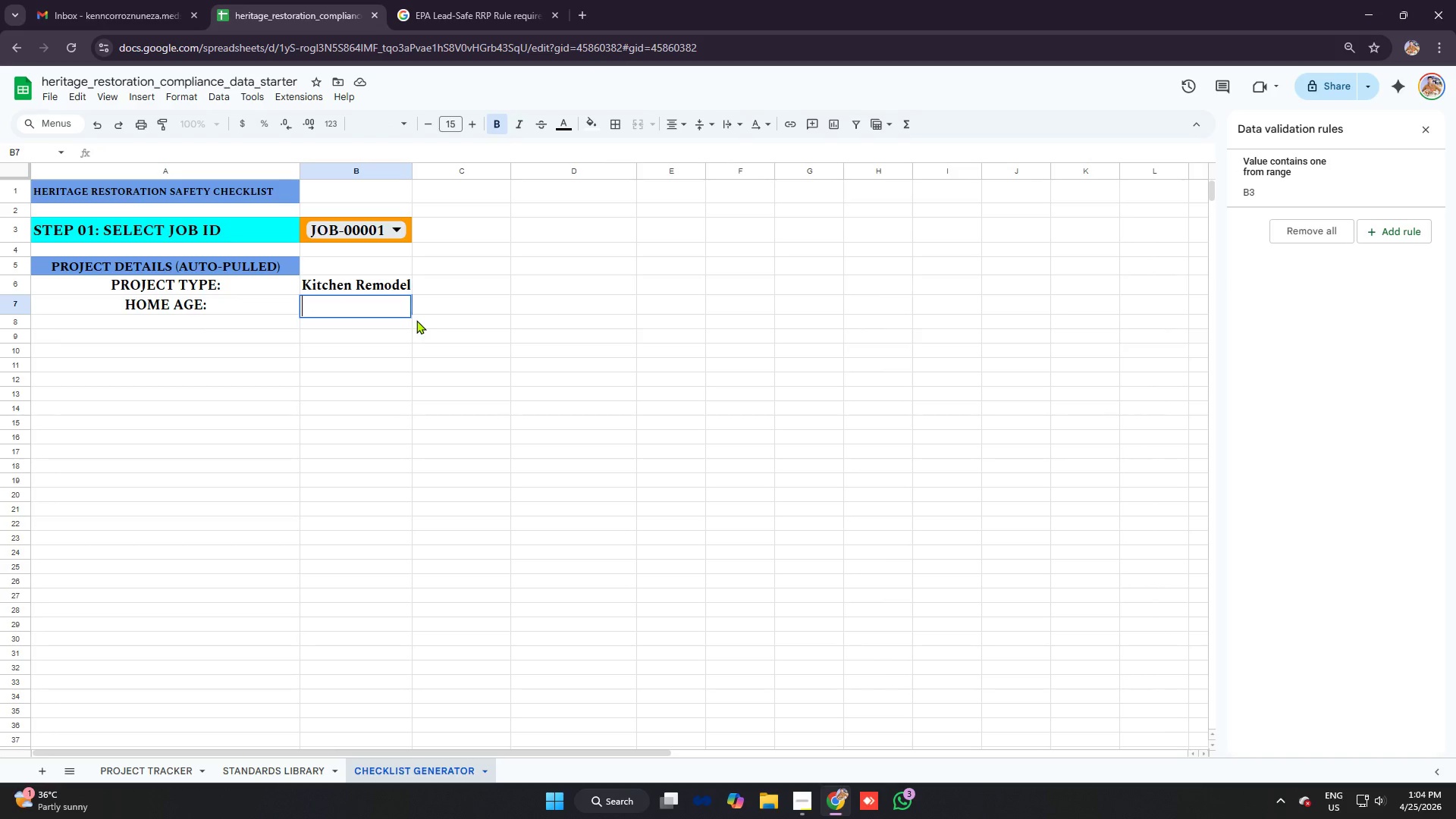 
key(Control+V)
 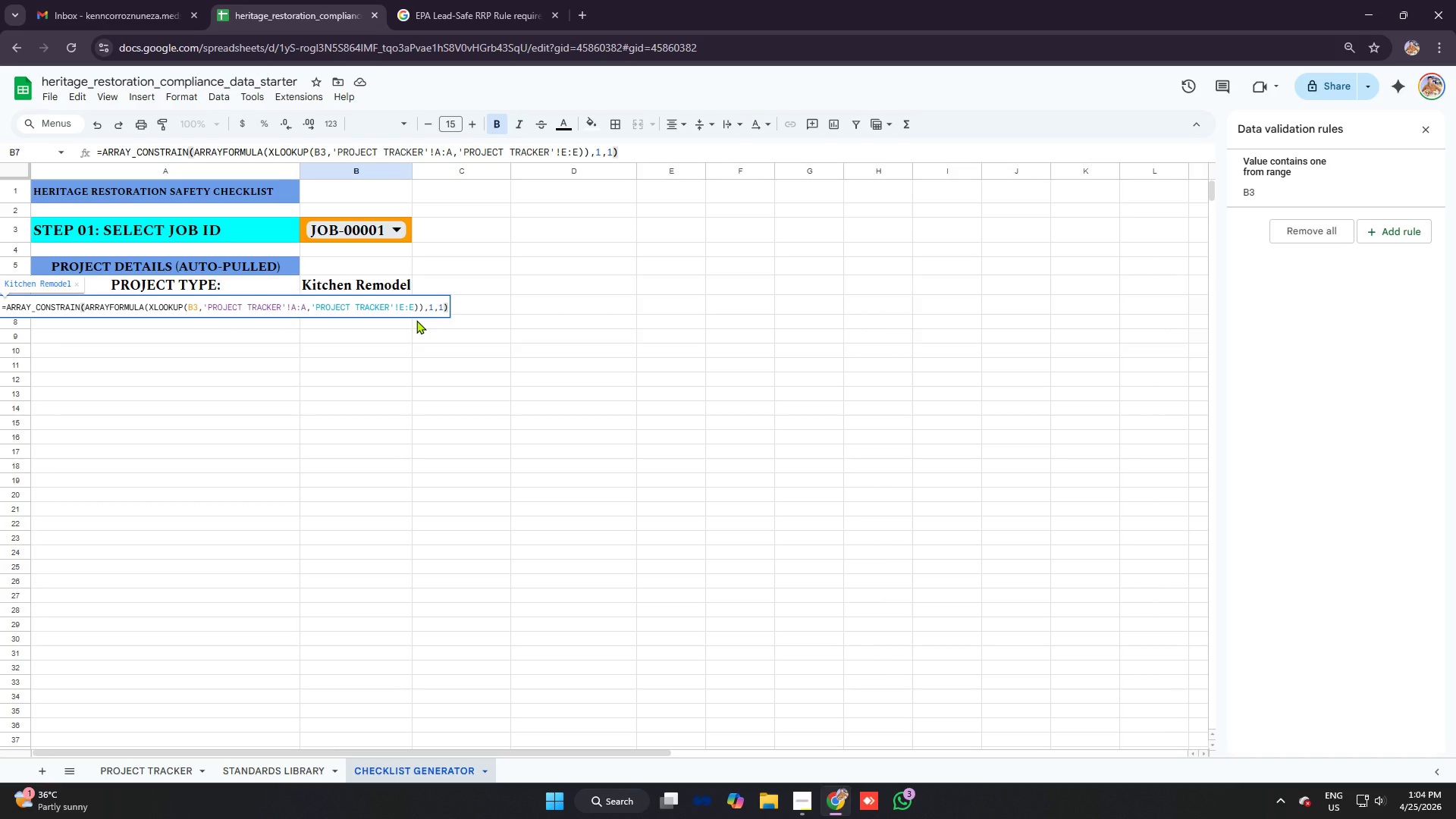 
key(Enter)
 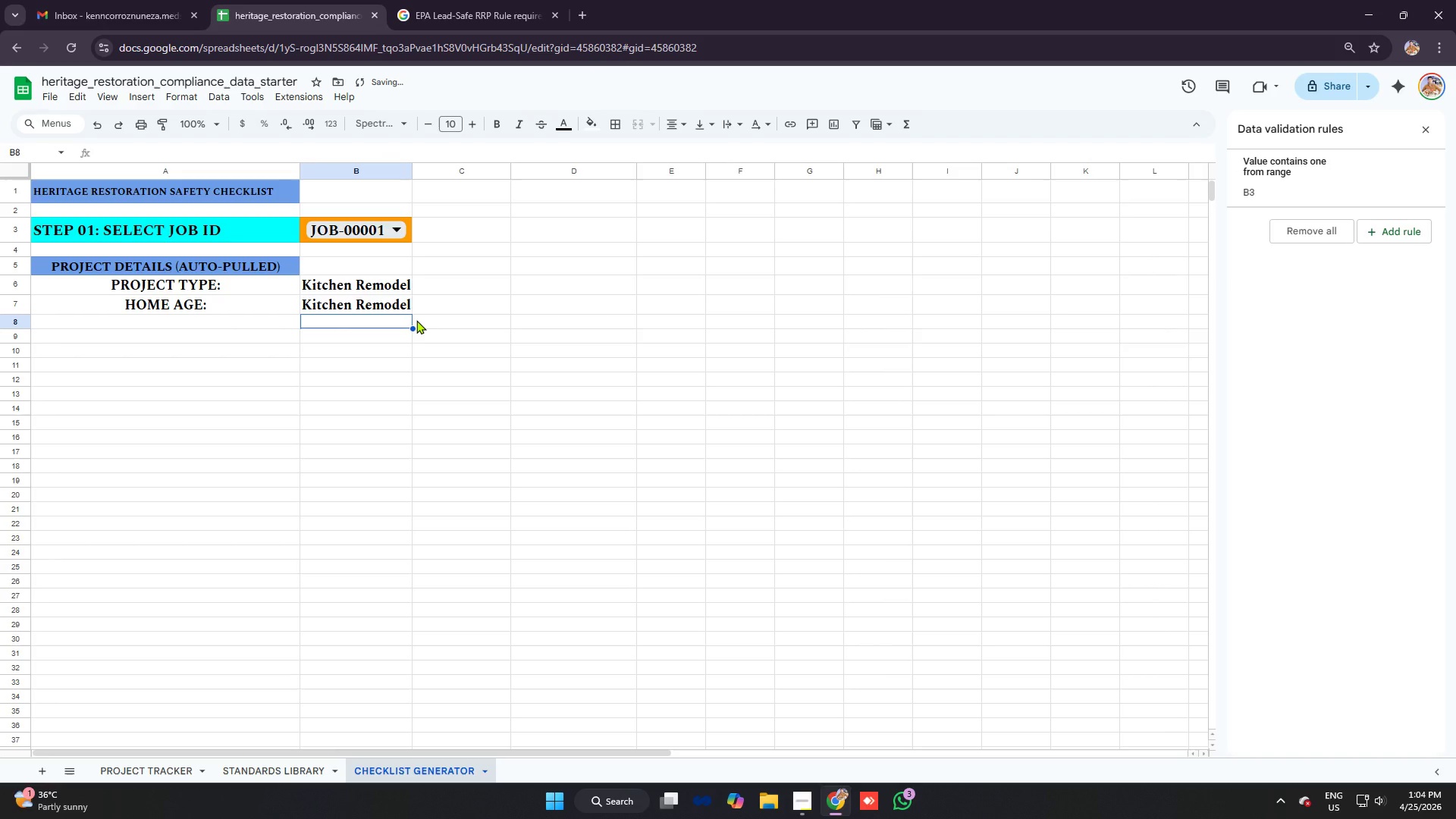 
key(Control+Z)
 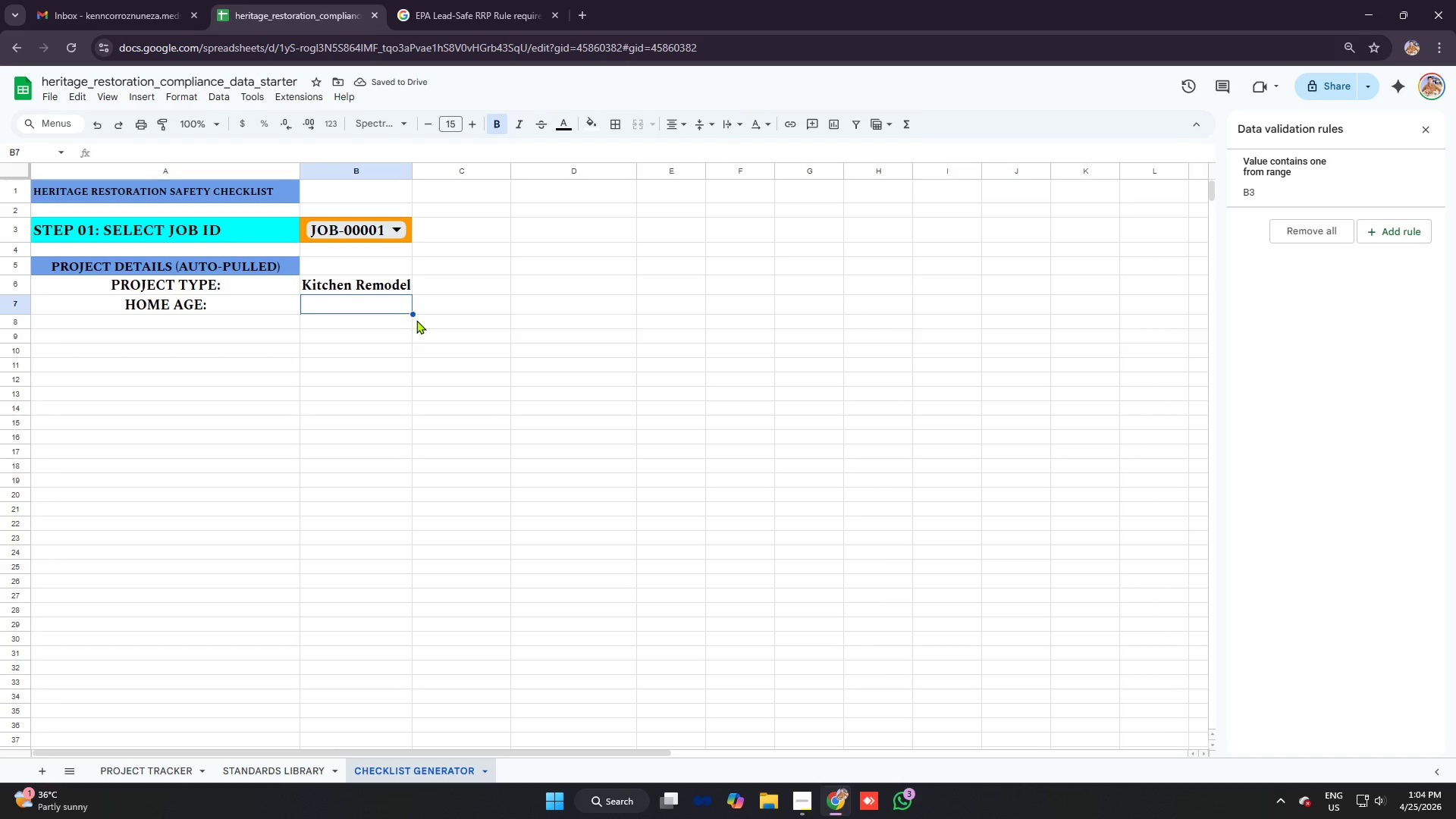 
left_click([388, 287])
 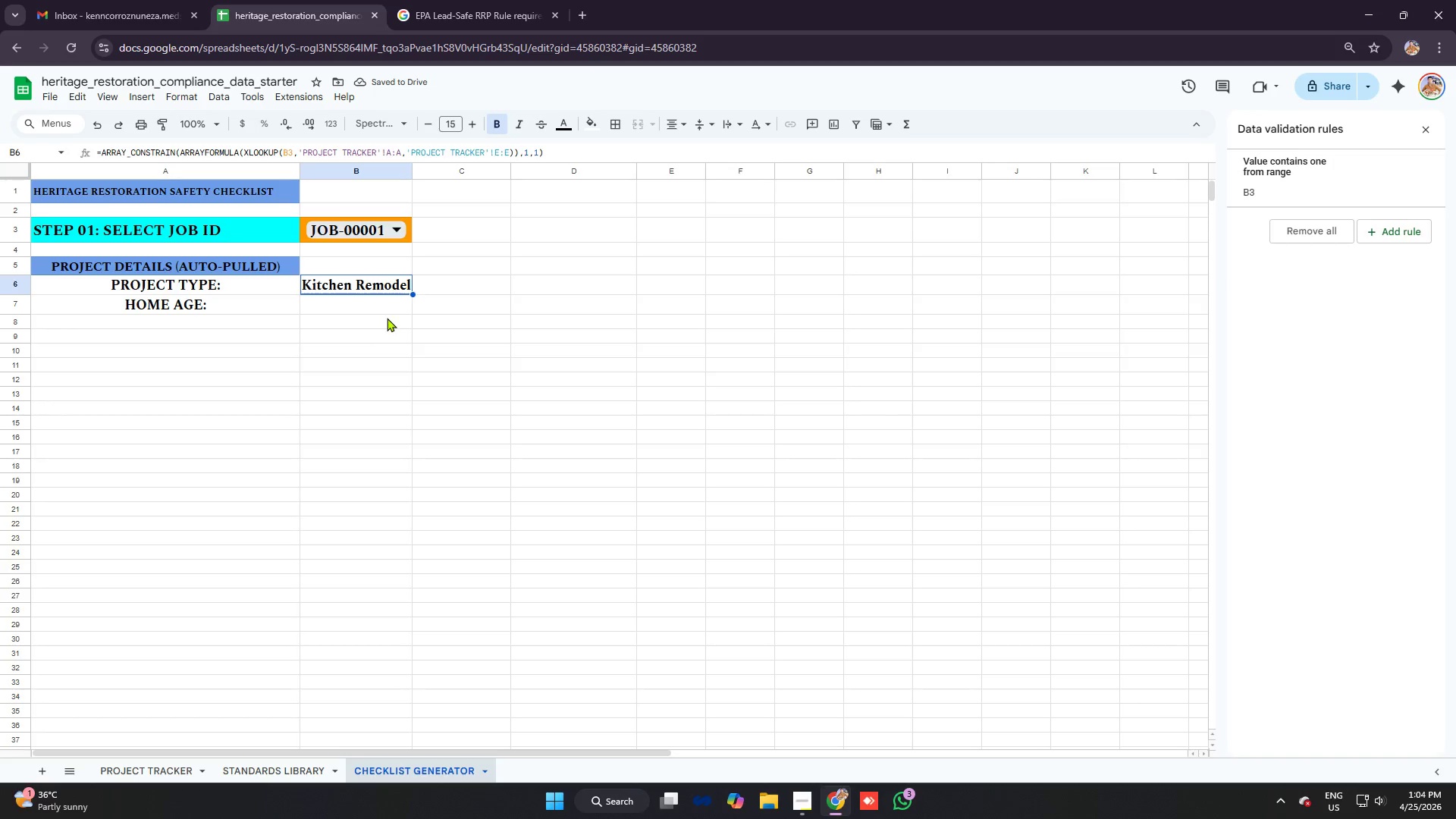 
left_click([381, 312])
 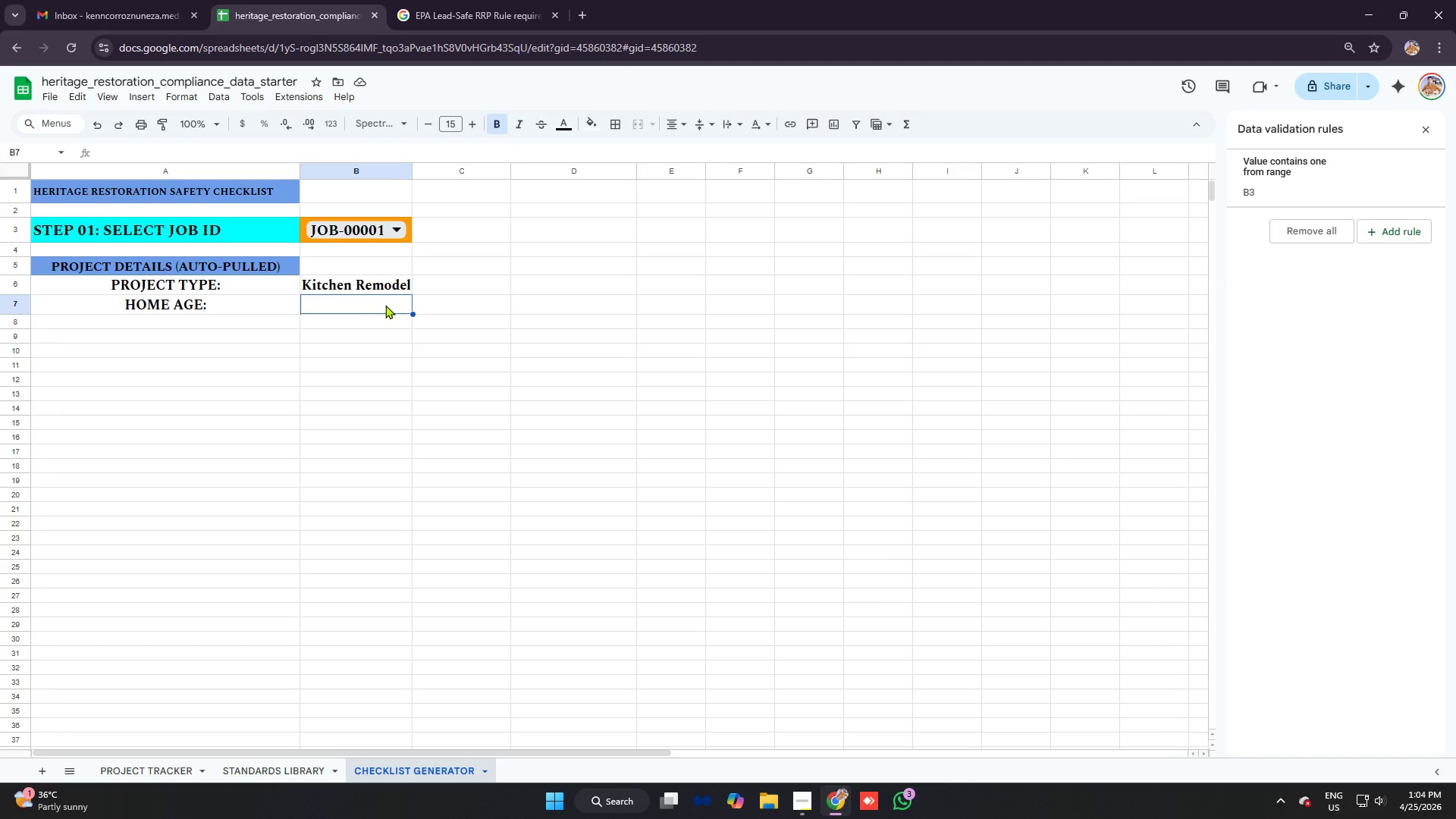 
type(=arrayc)
key(Backspace)
 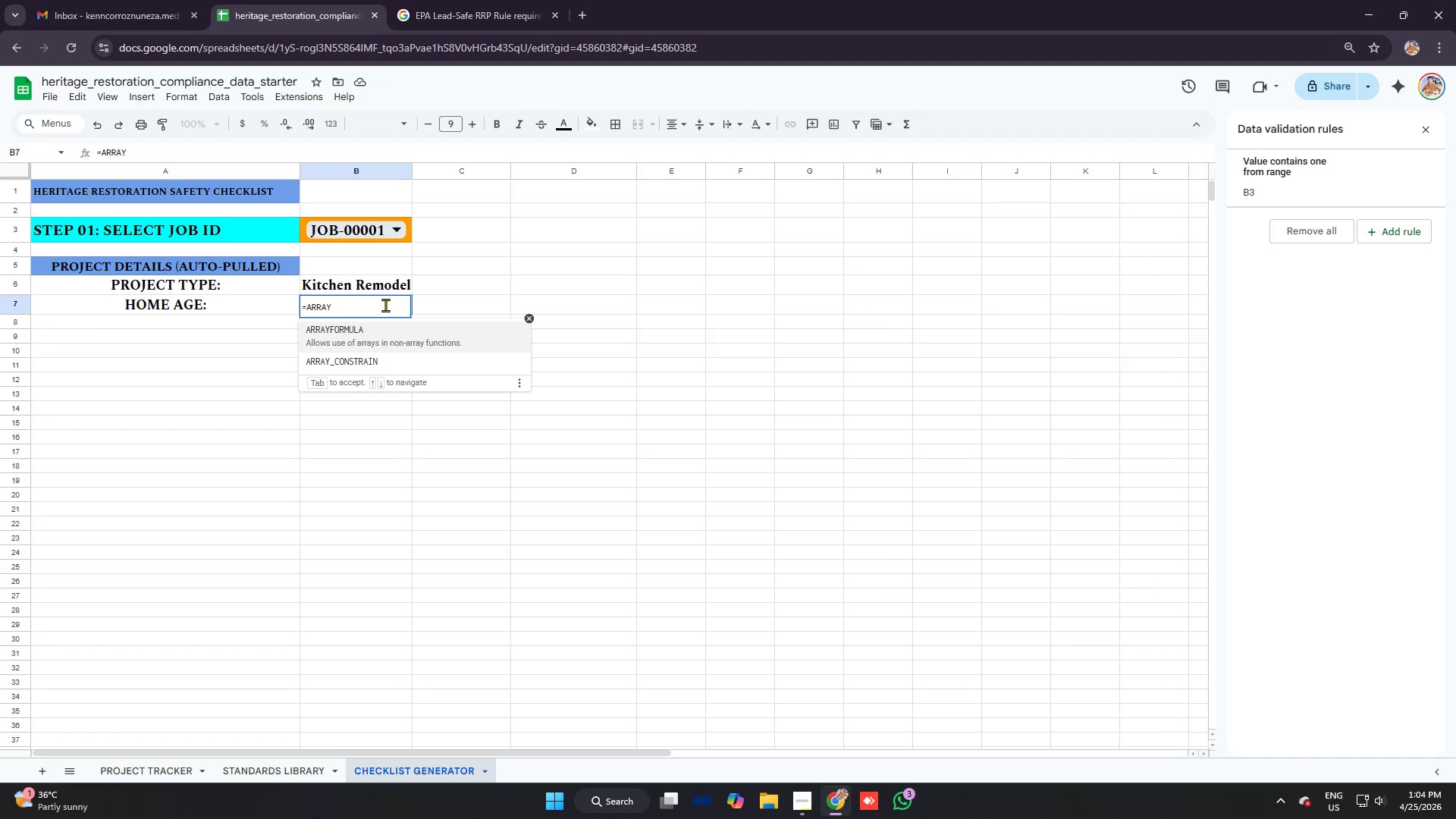 
key(ArrowDown)
 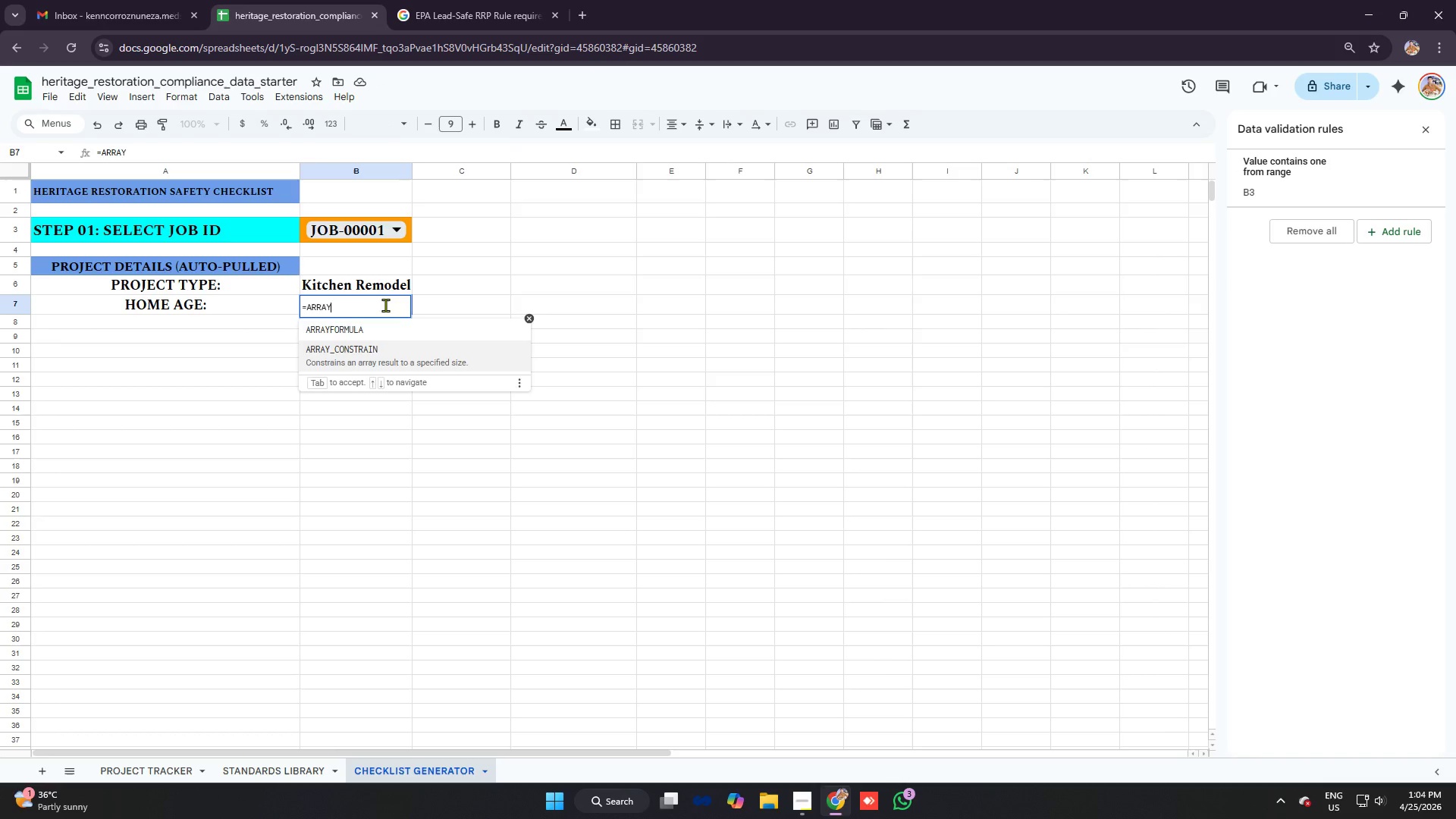 
key(Tab)
type(arra)
key(Tab)
type(clo)
key(Backspace)
key(Backspace)
key(Backspace)
type(xlo)
key(Tab)
 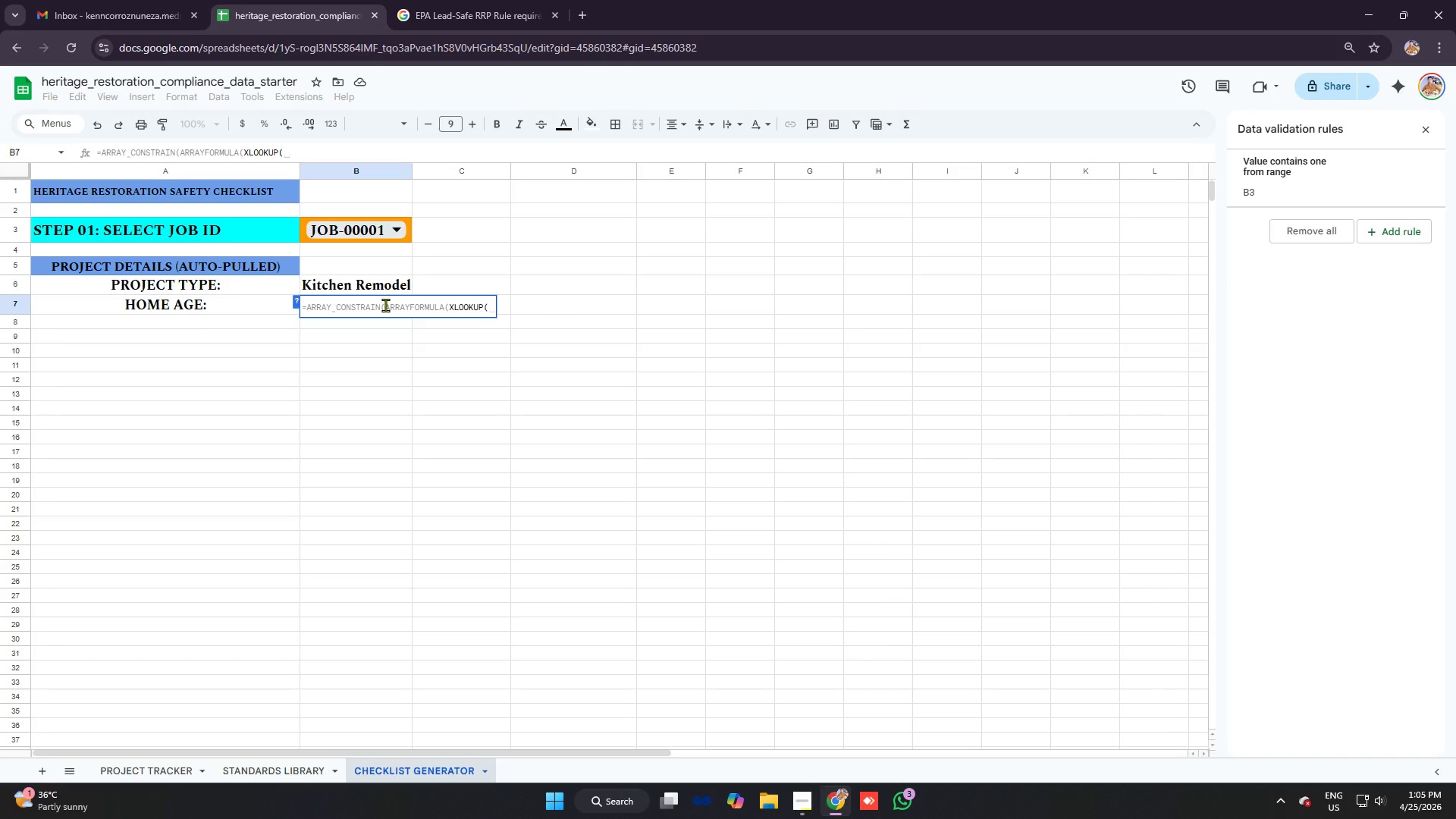 
type(b3)
 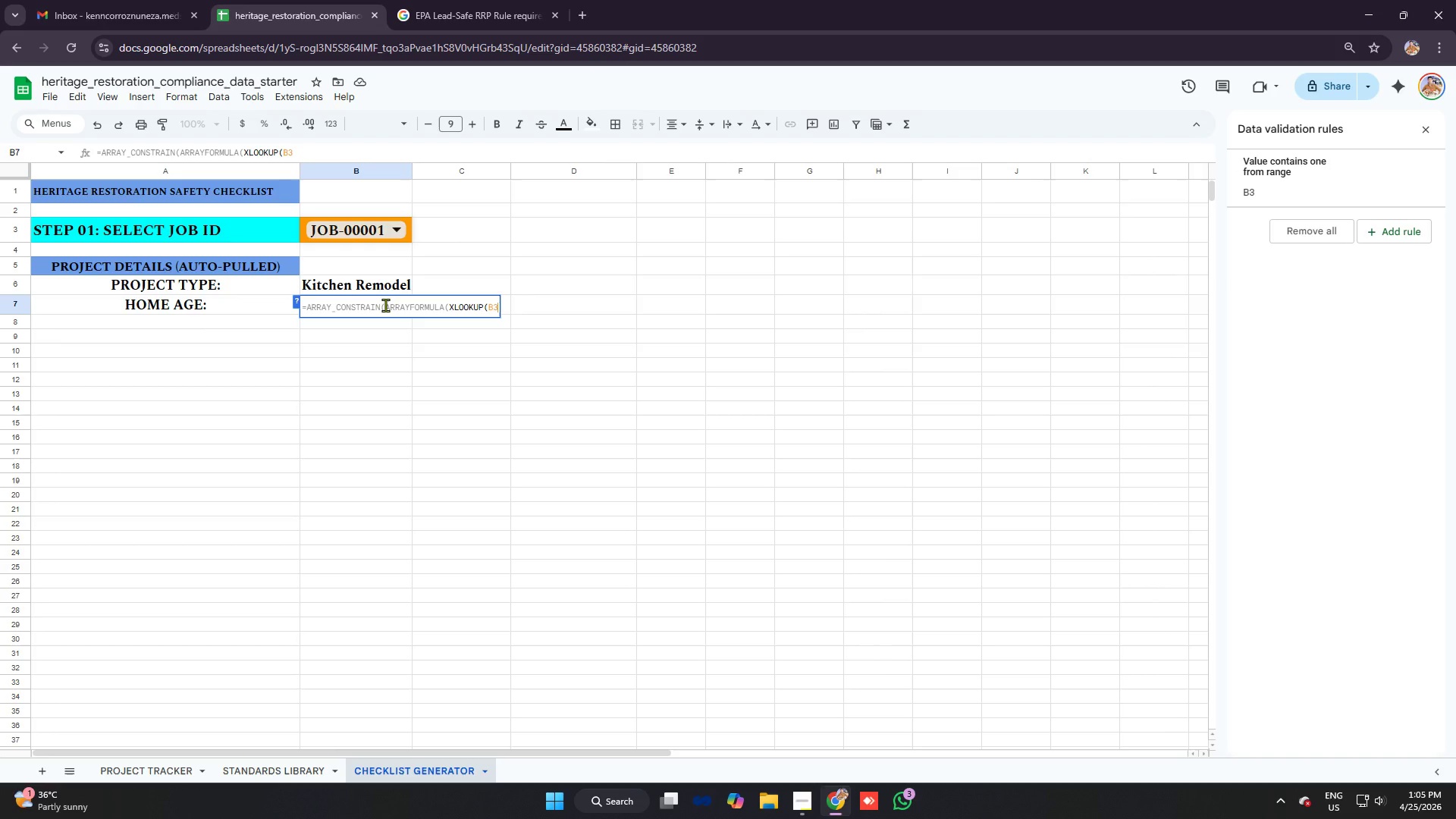 
type(,'projed)
key(Backspace)
type(ct tracker'!a:a,'project tracker'!)
 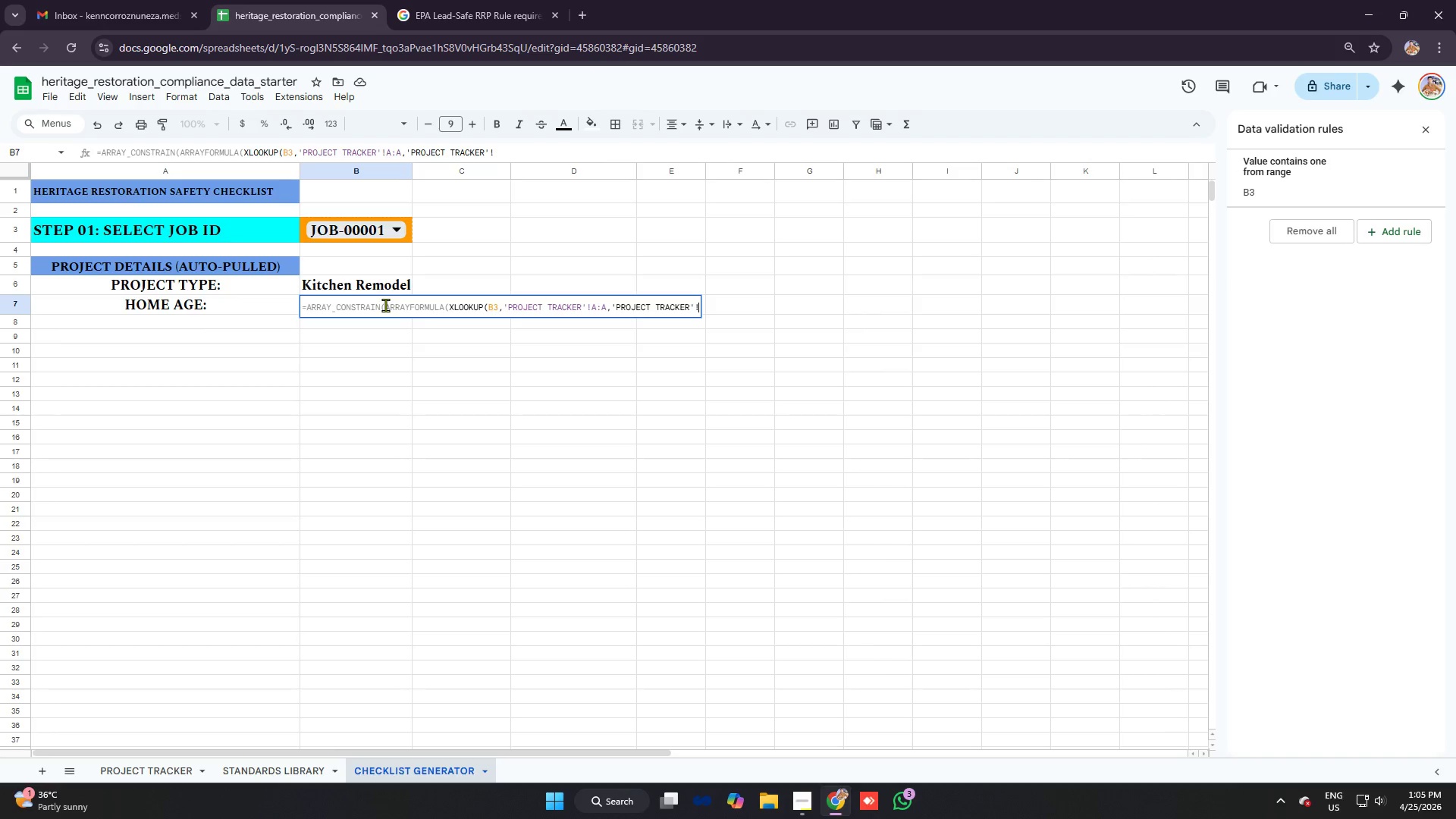 
hold_key(key=ShiftRight, duration=0.38)
 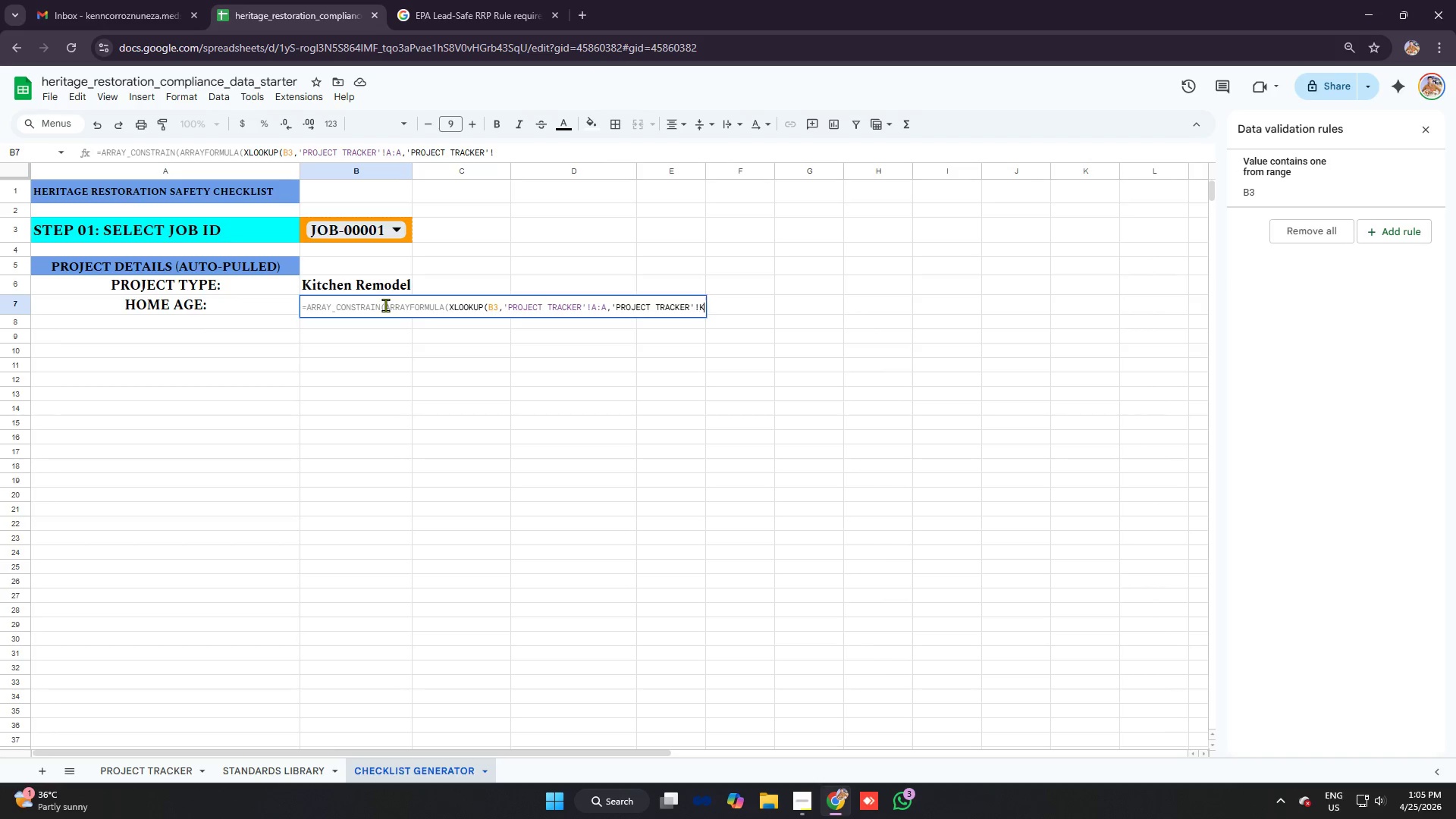 
type(k:K)
key(Backspace)
type(k)),1,1)
 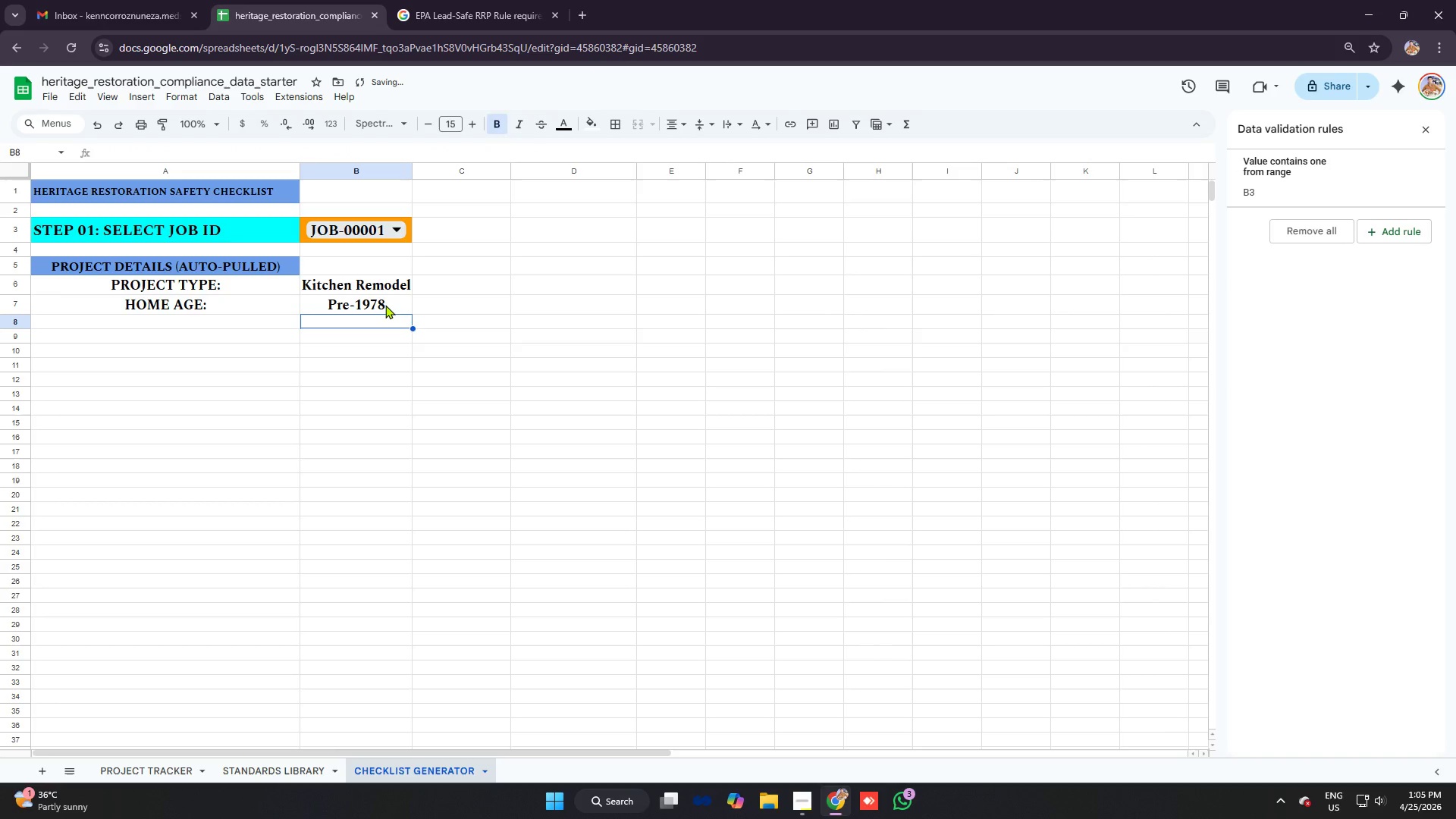 
 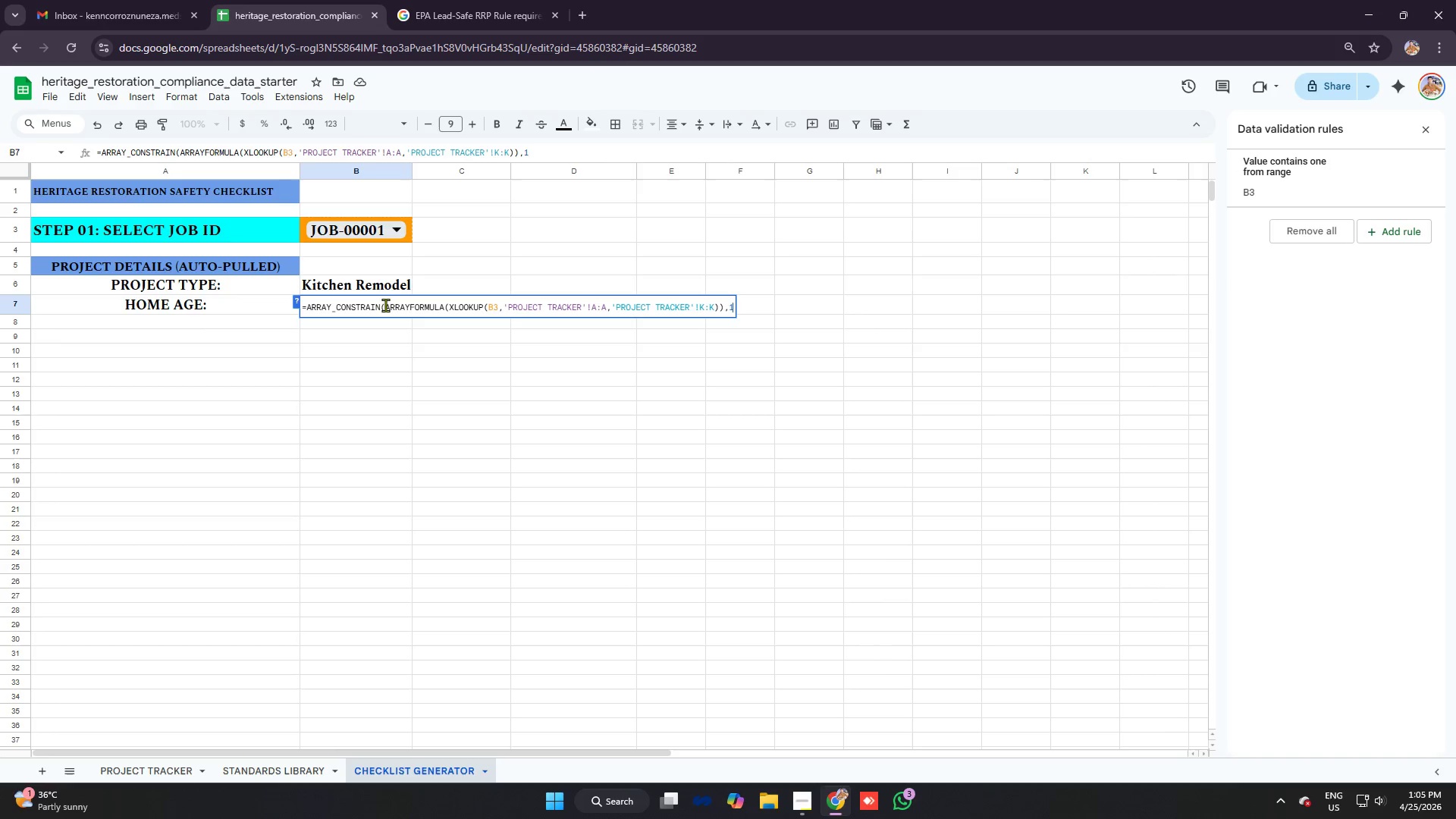 
key(Enter)
 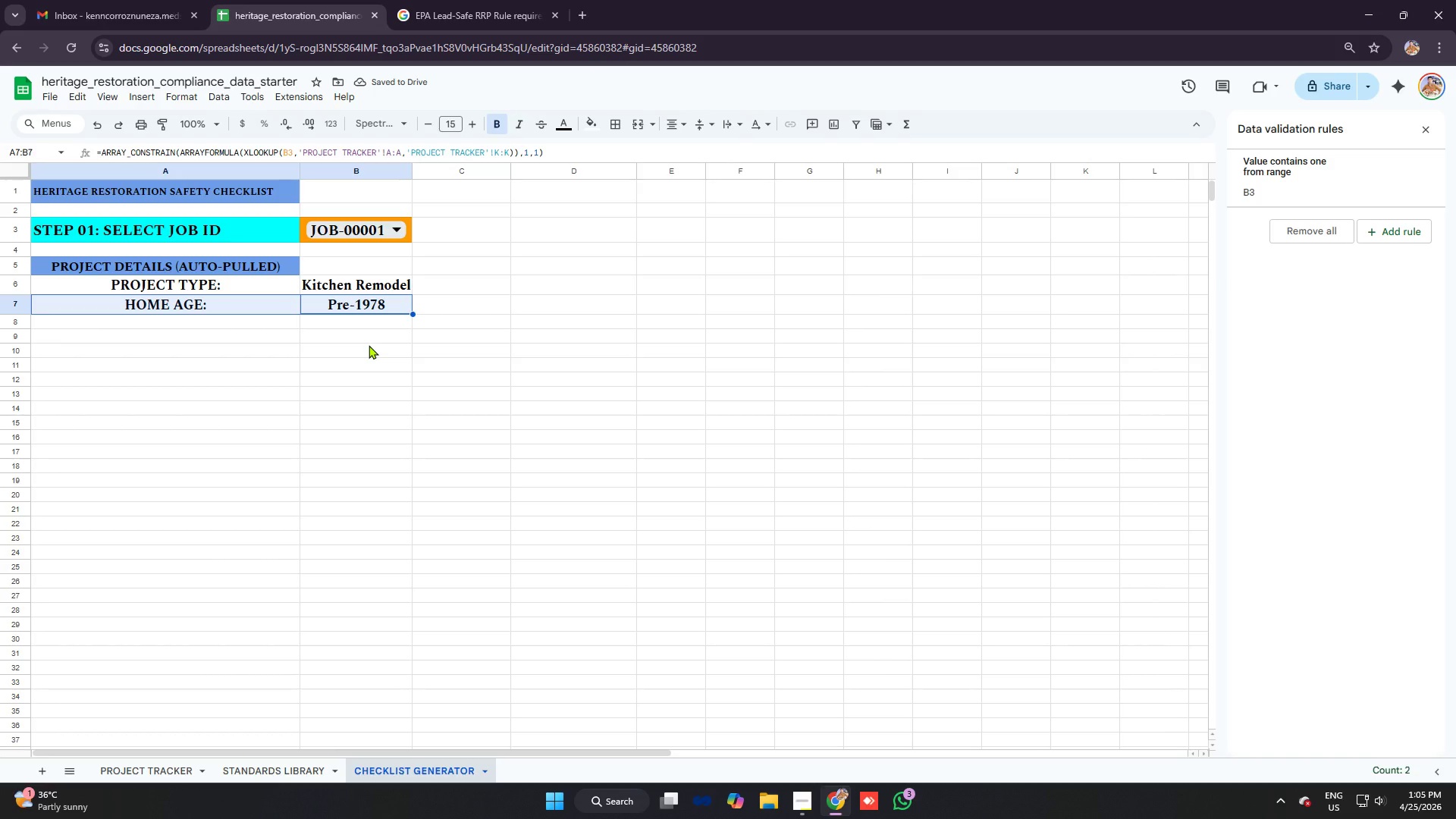 
wait(9.28)
 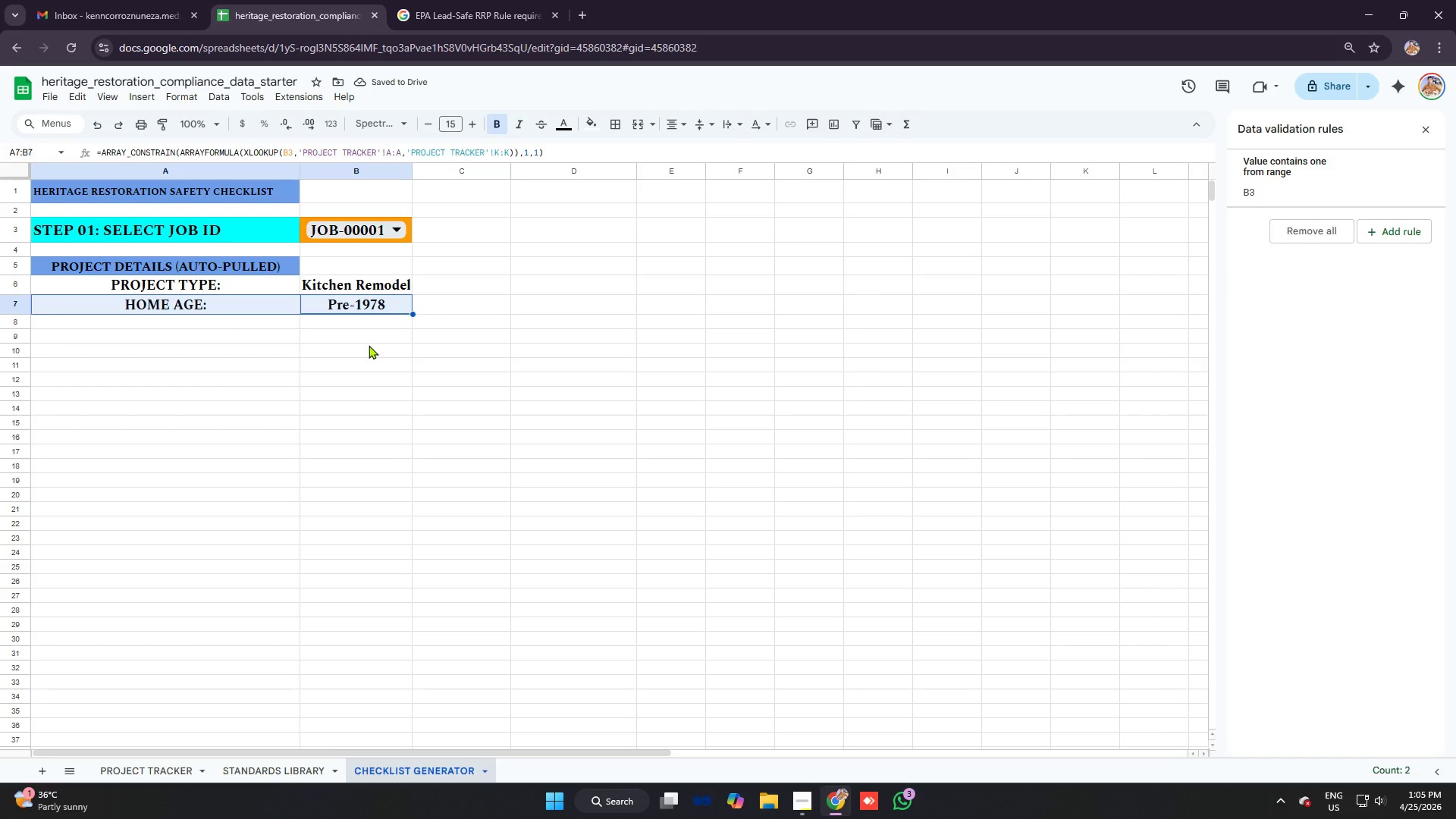 
left_click([228, 337])
 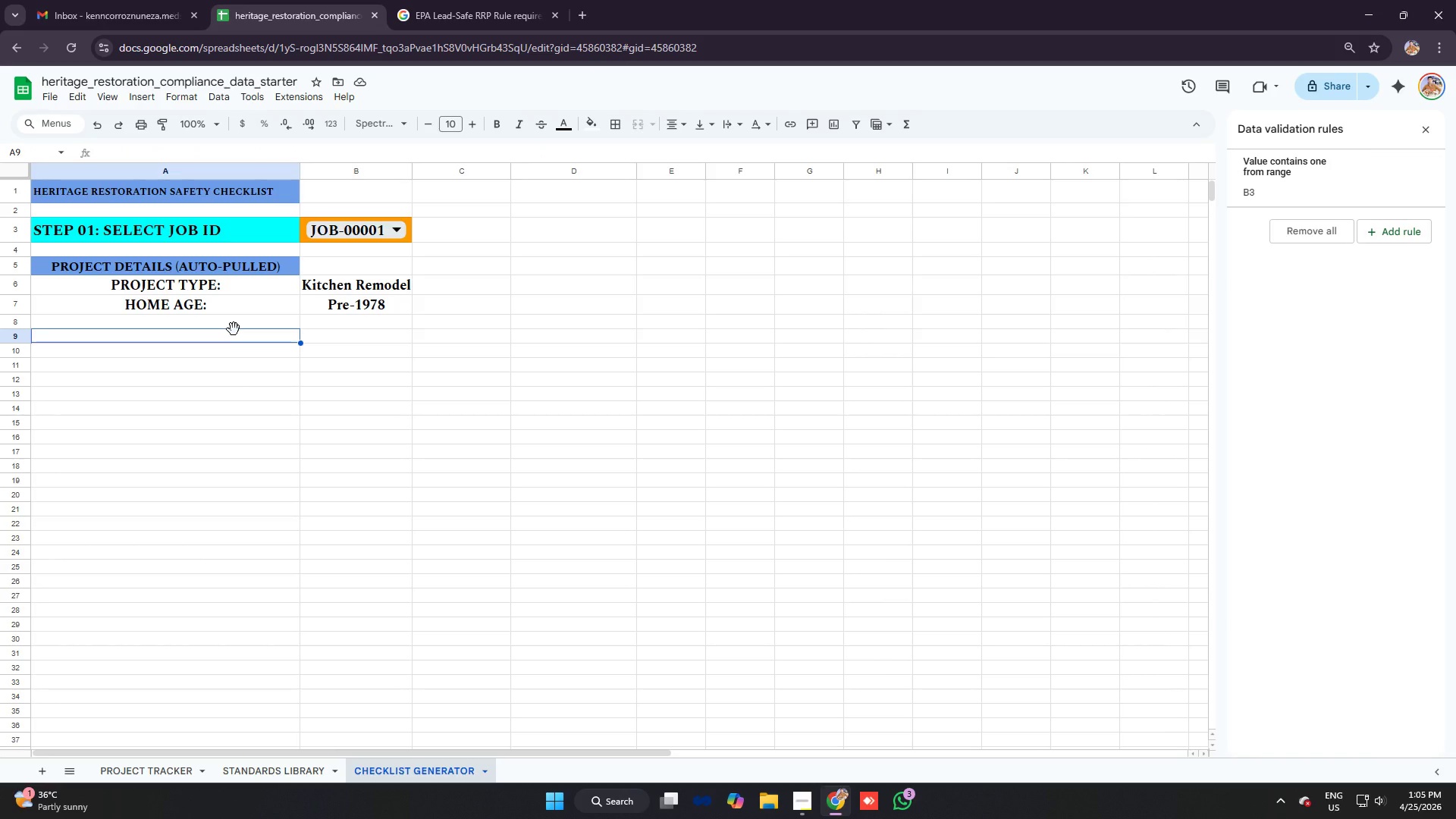 
type(sytep)
key(Backspace)
key(Backspace)
key(Backspace)
key(Backspace)
key(Backspace)
 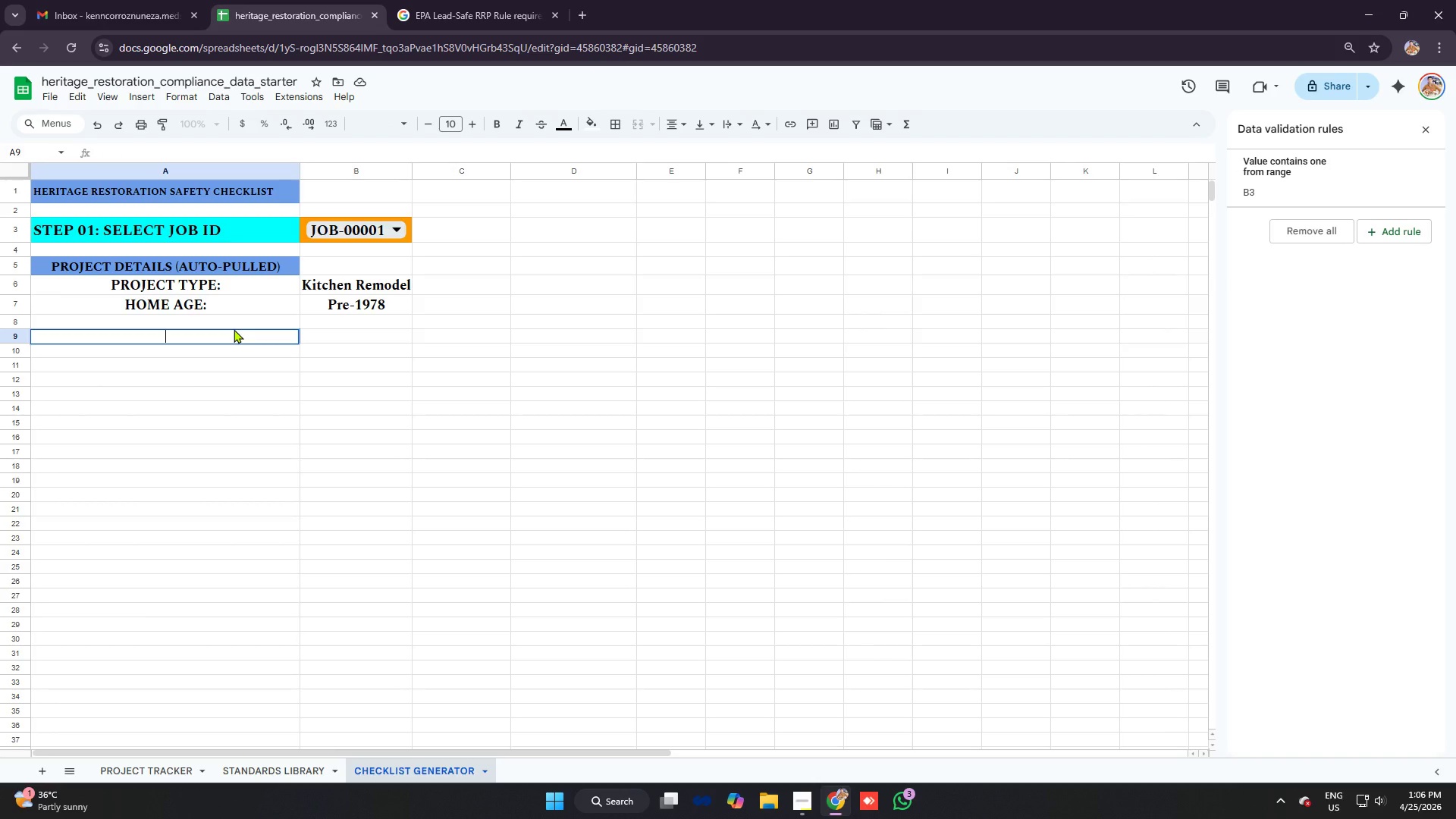 
wait(7.34)
 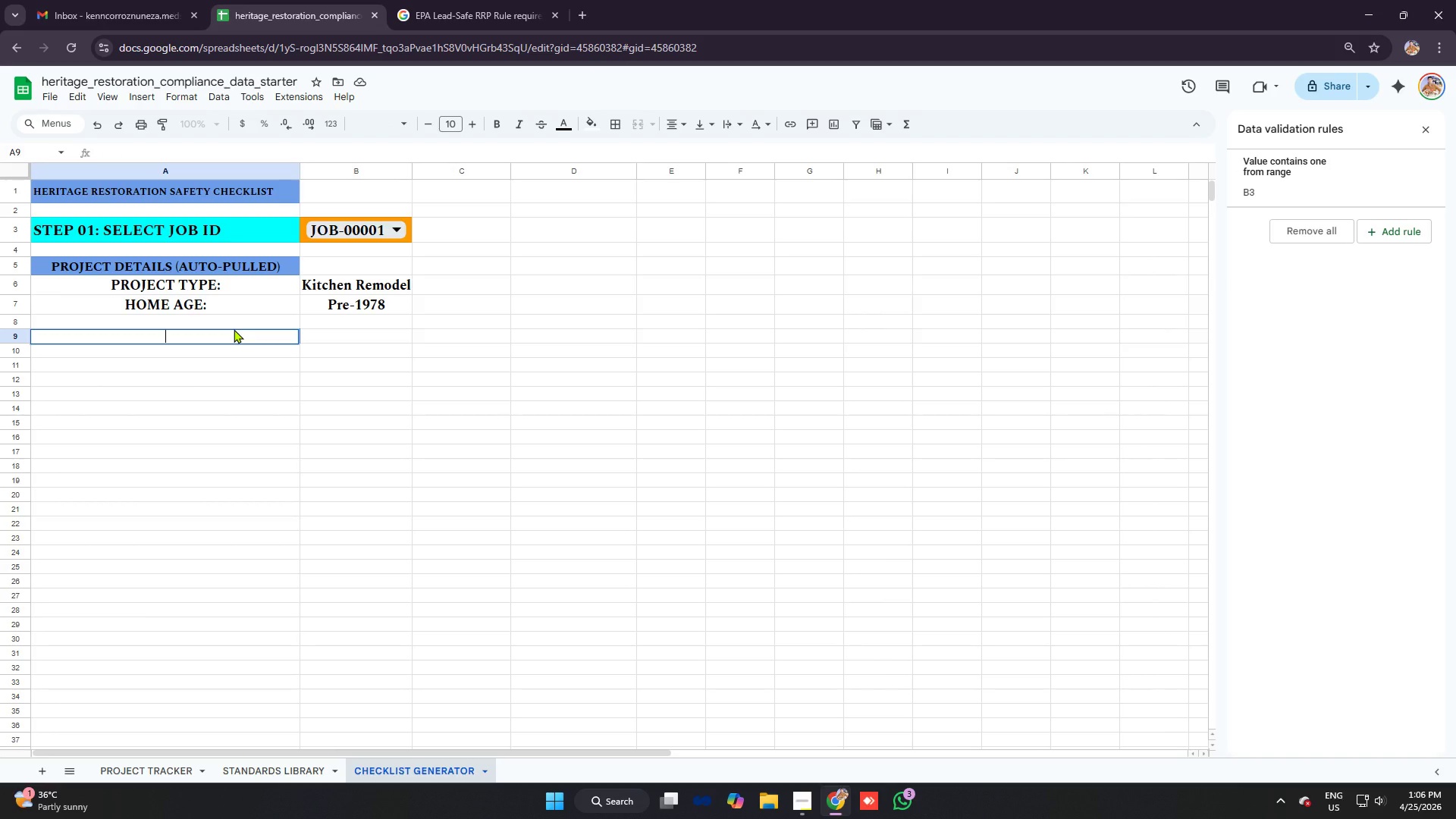 
type(ste)
key(Backspace)
key(Backspace)
key(Backspace)
key(Backspace)
key(Backspace)
 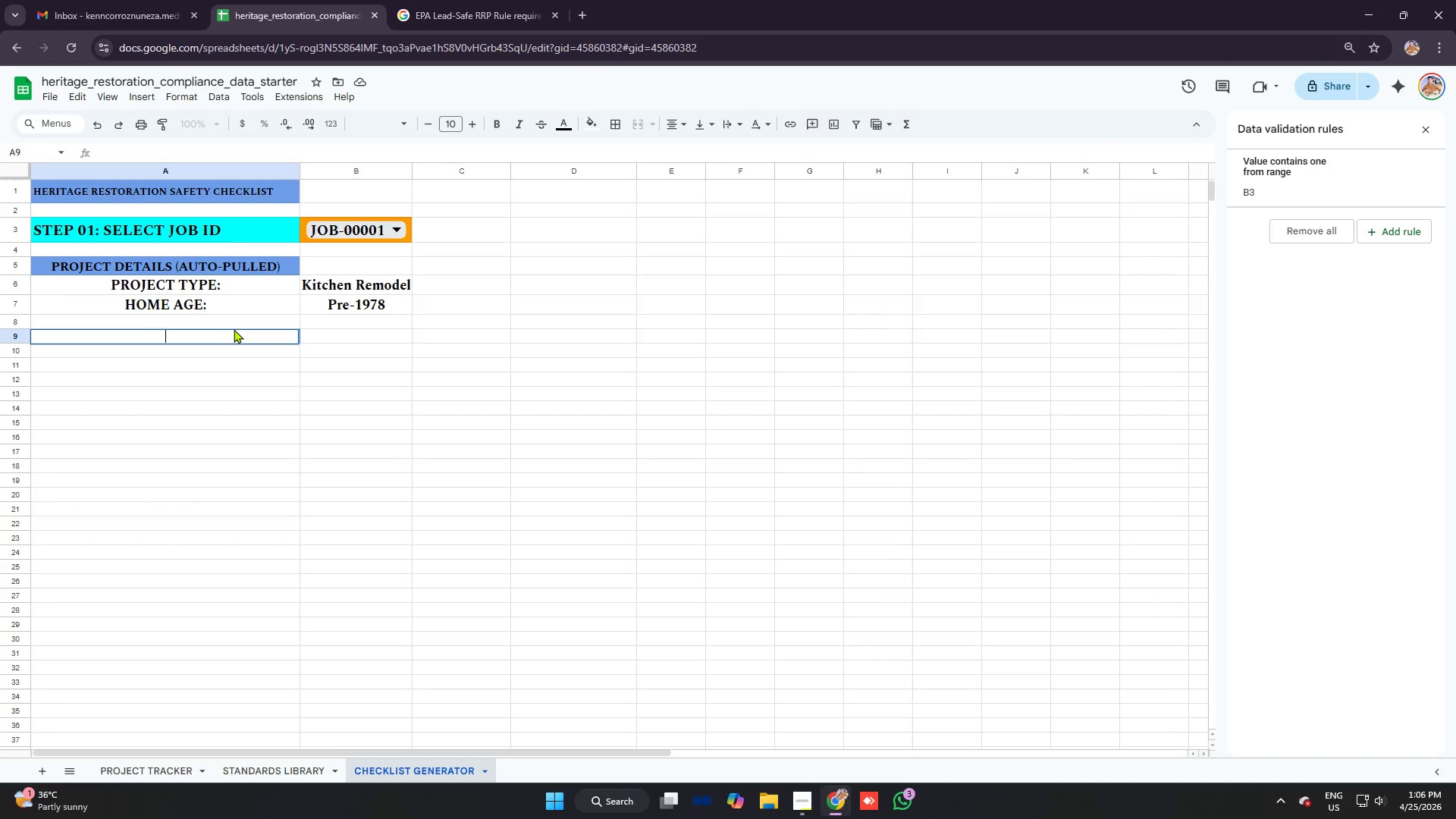 
key(Control+ControlLeft)
 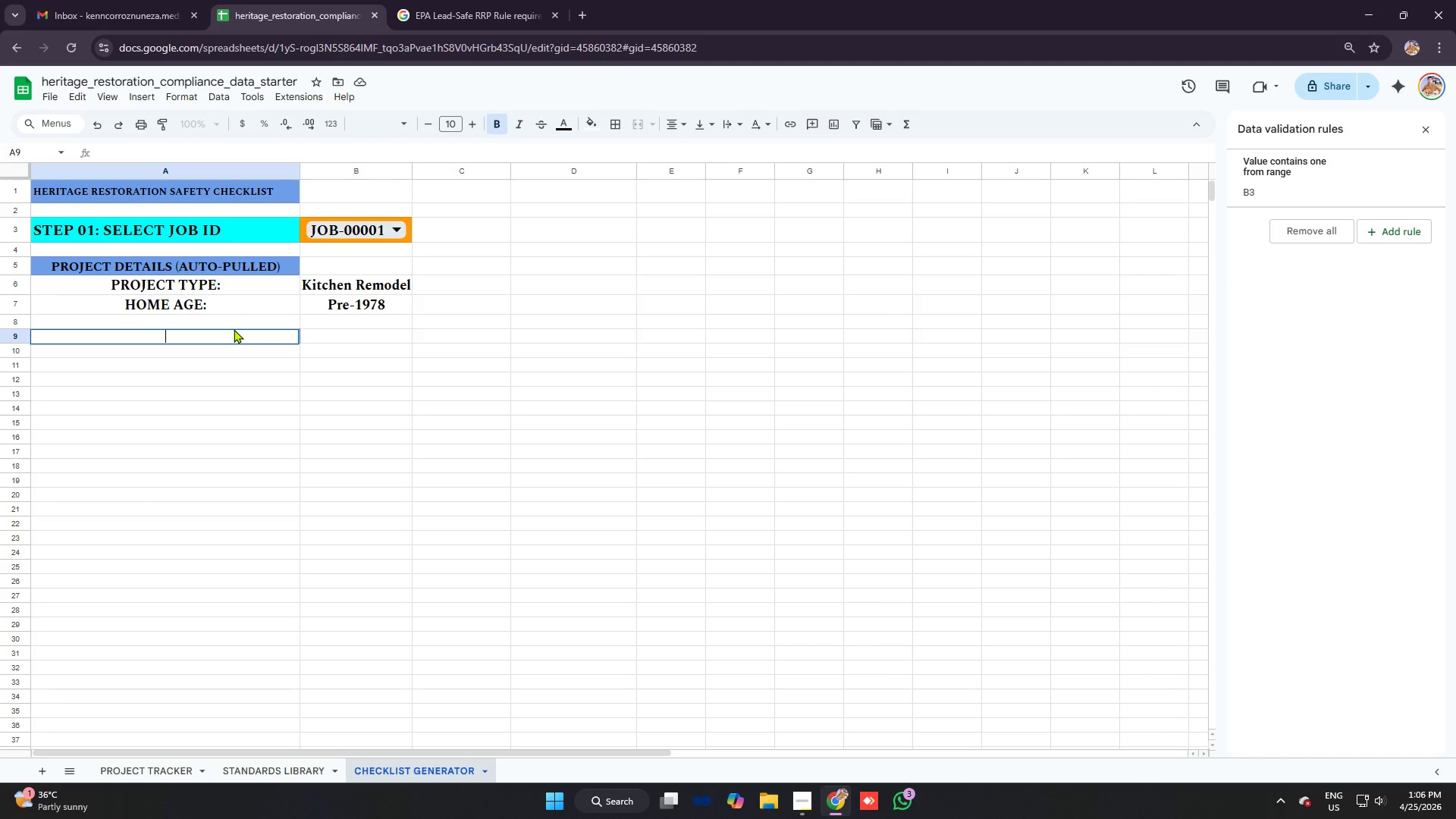 
key(Control+B)
 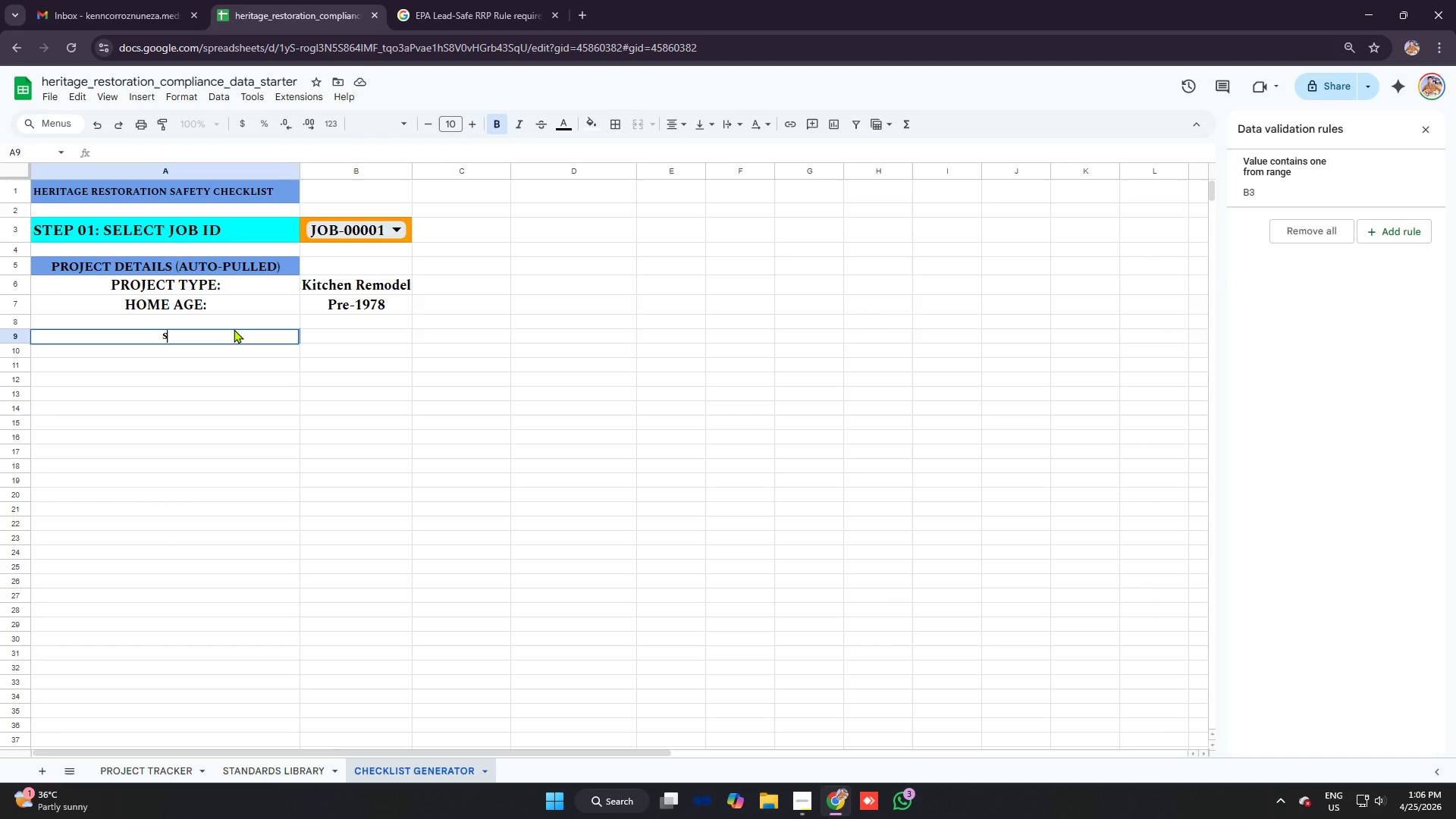 
type(step 02: madn)
key(Backspace)
key(Backspace)
type(ndatory safety & legal tasks)
 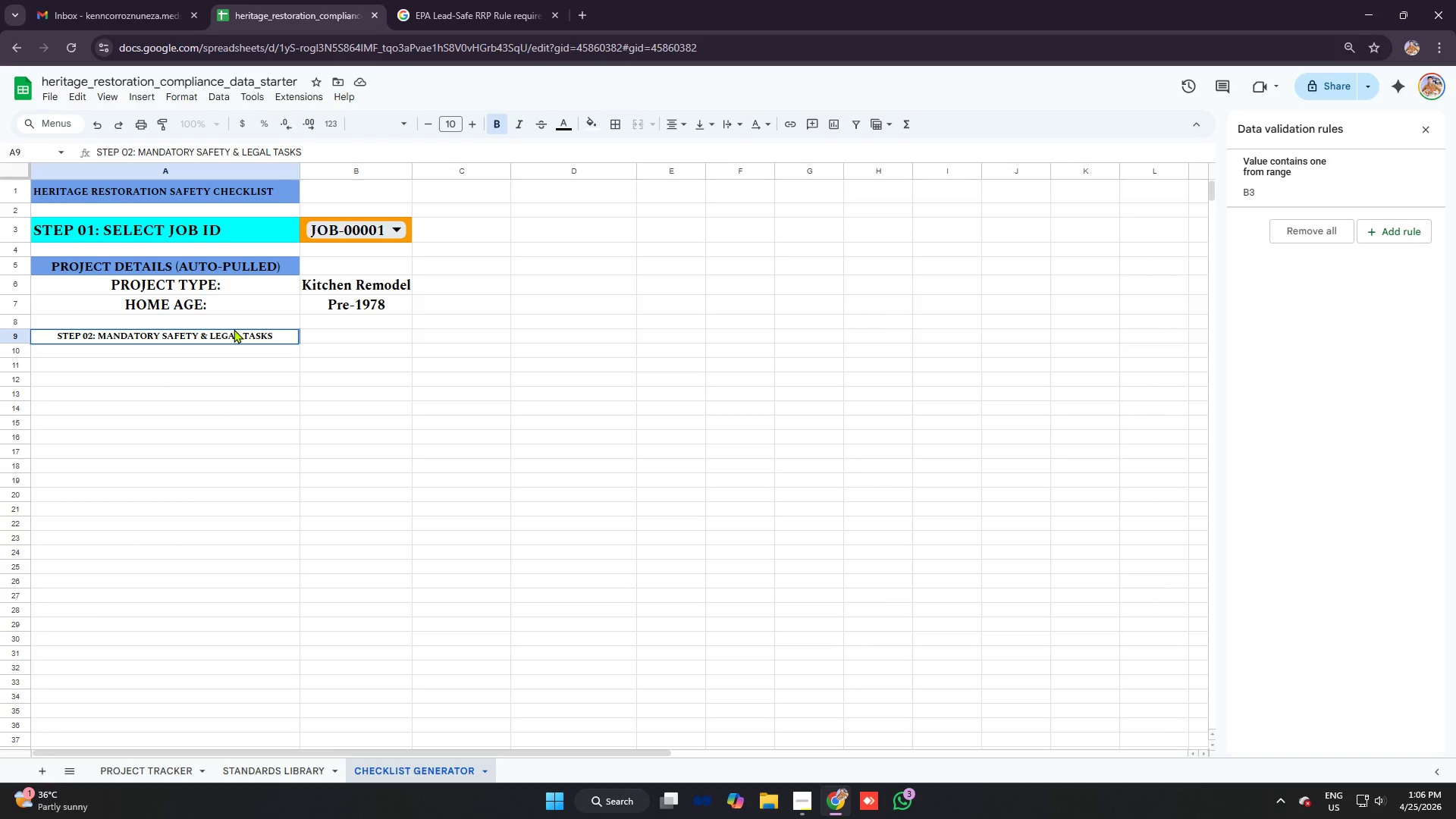 
left_click([591, 124])
 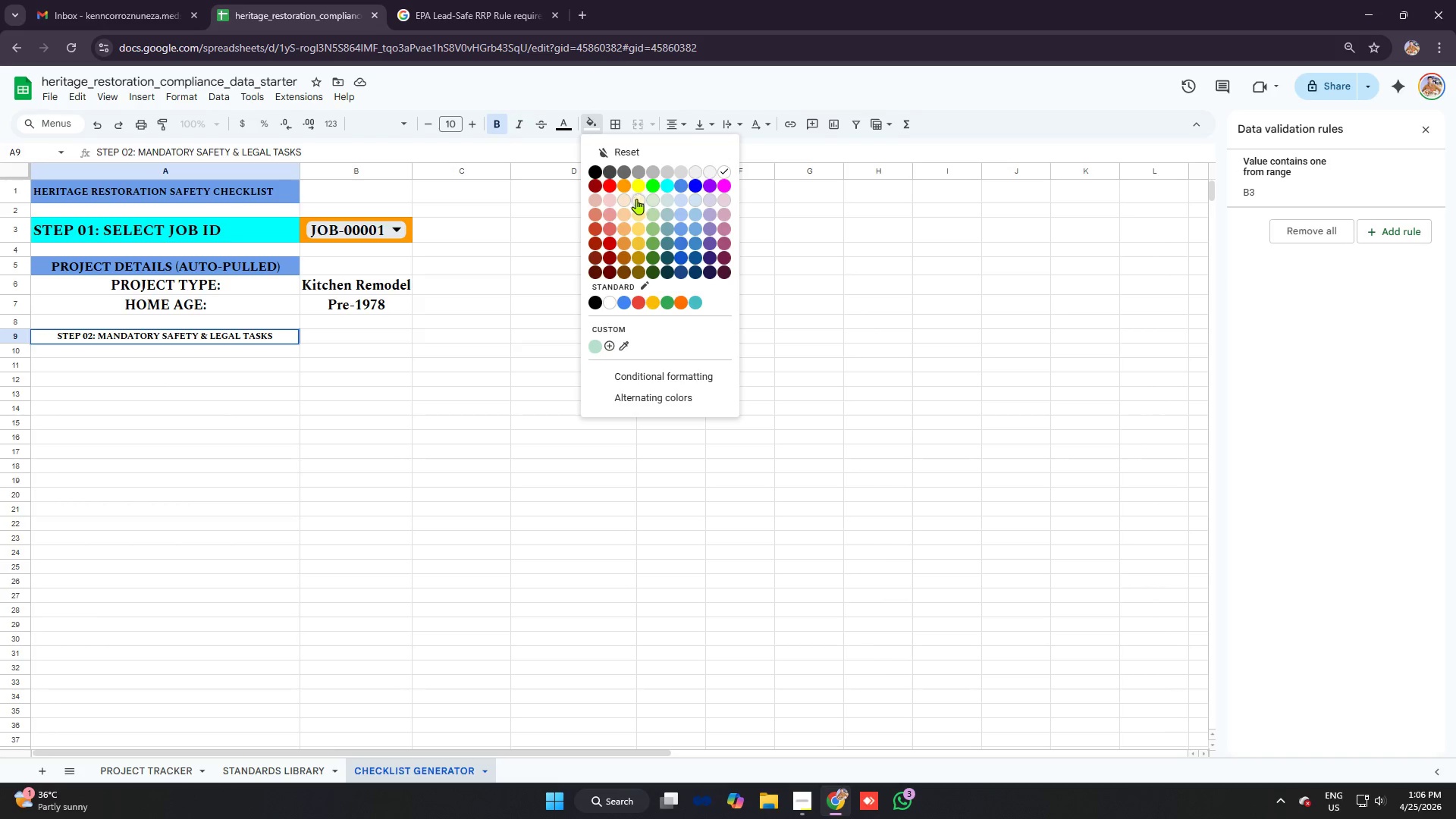 
left_click([666, 187])
 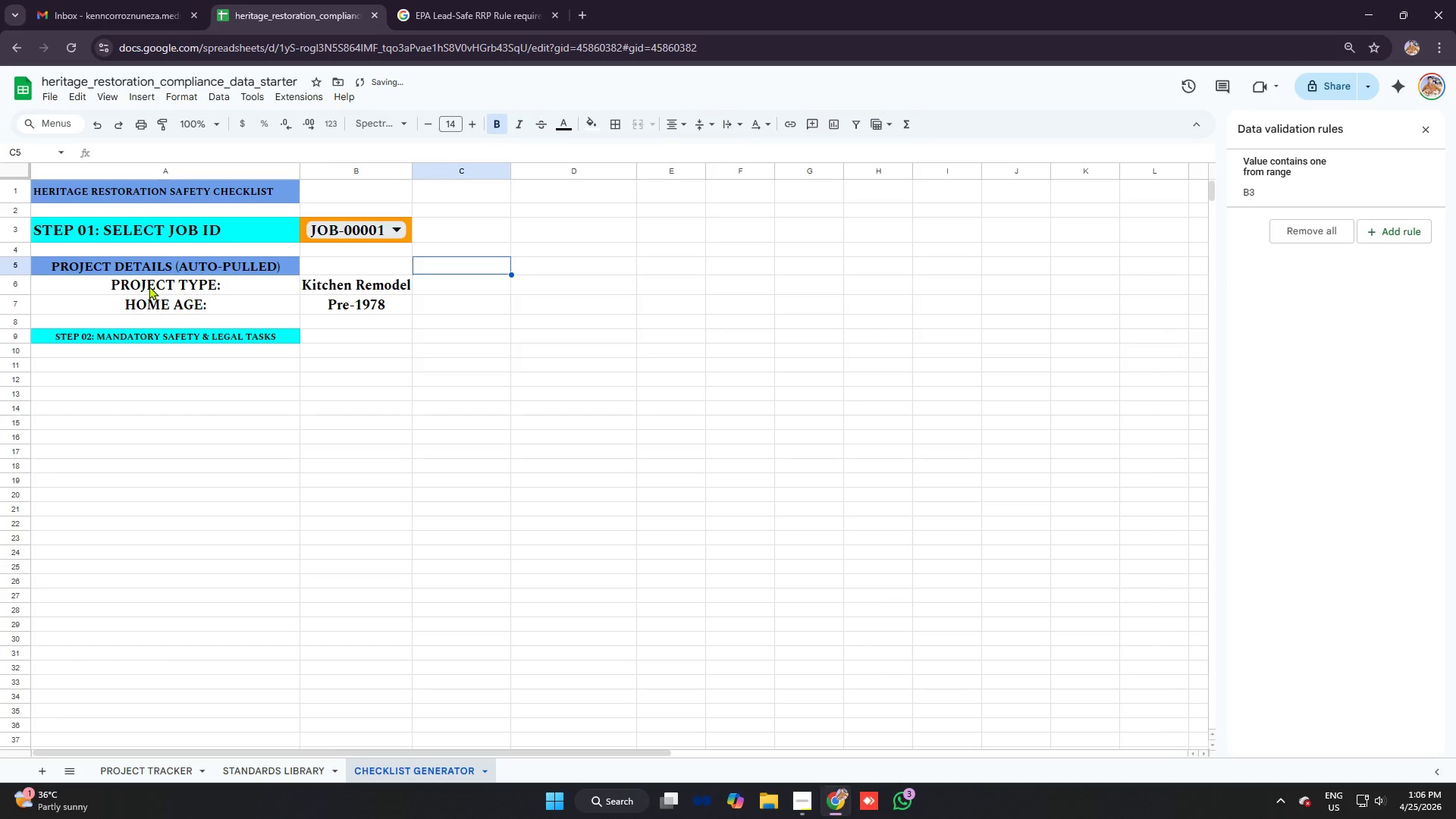 
left_click_drag(start_coordinate=[146, 285], to_coordinate=[184, 322])
 